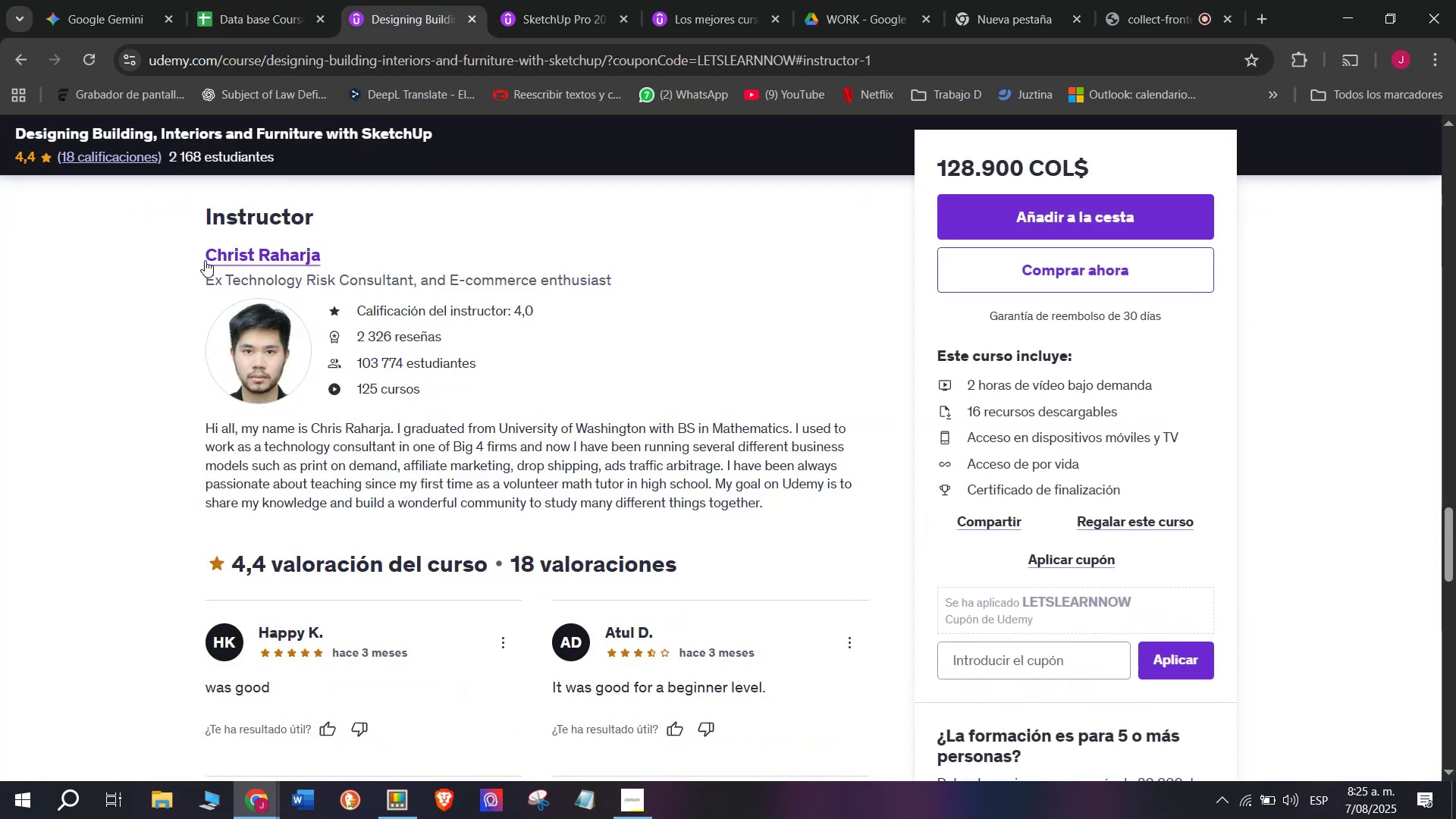 
left_click_drag(start_coordinate=[184, 262], to_coordinate=[377, 255])
 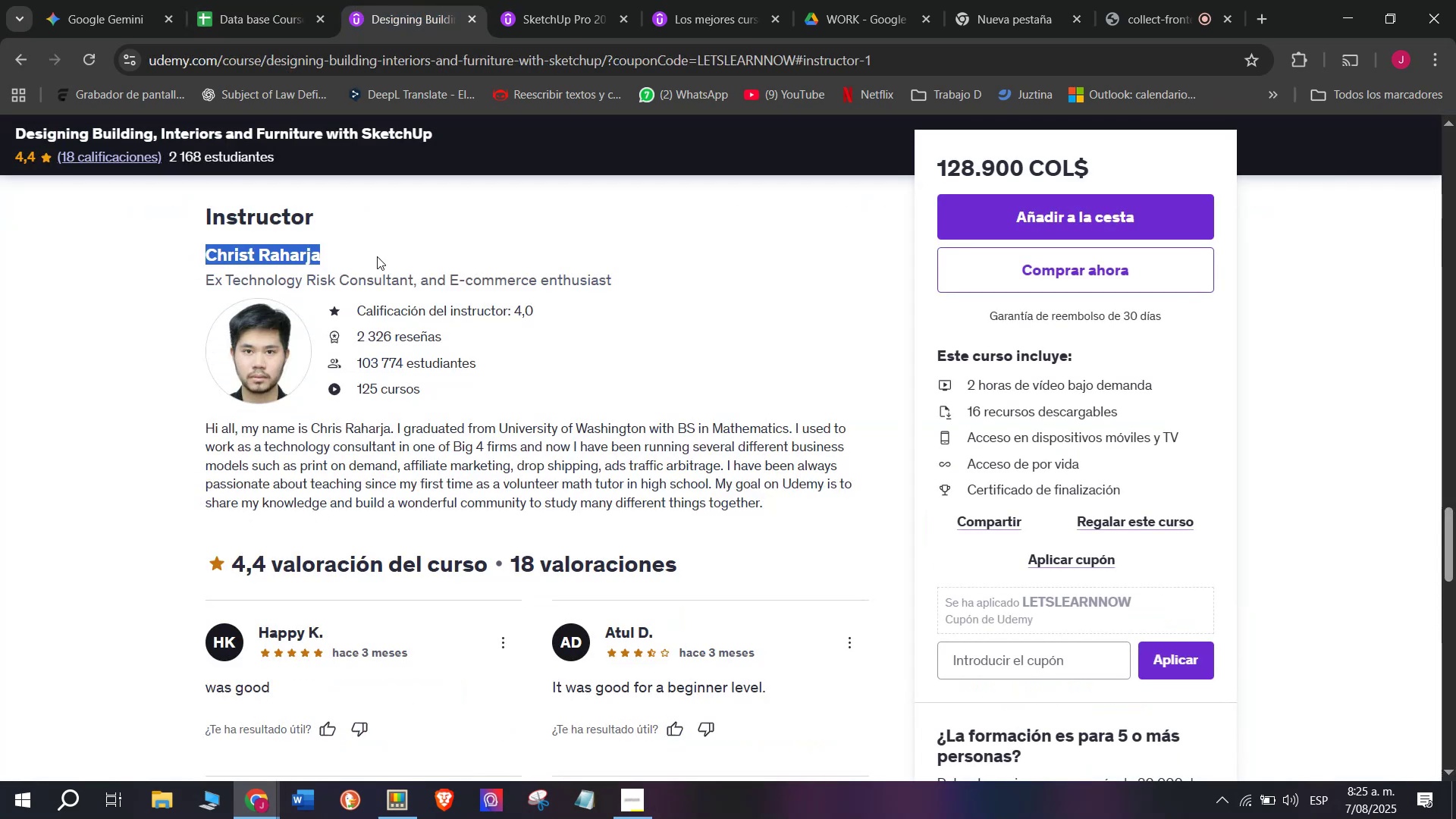 
key(Control+ControlLeft)
 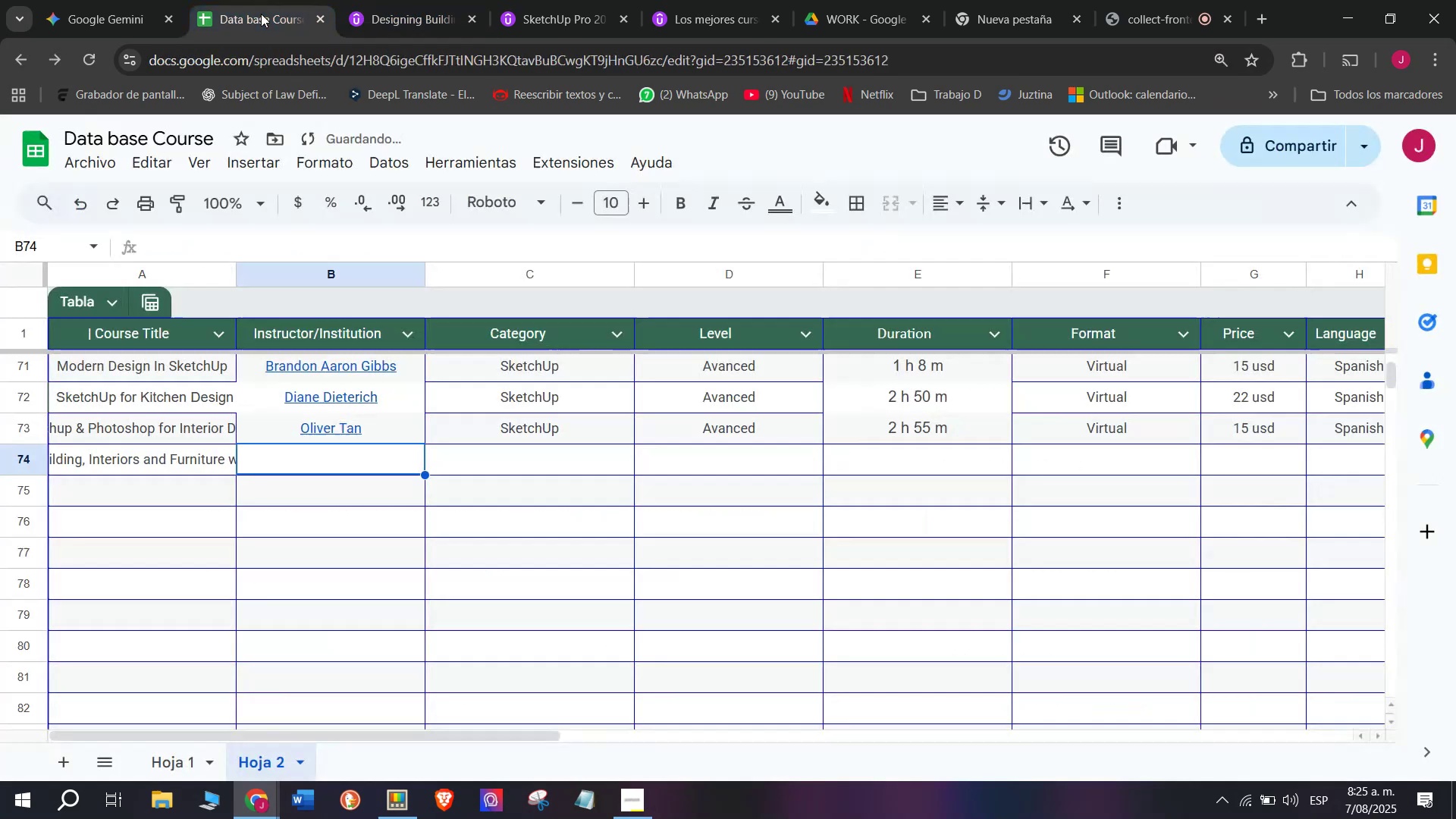 
key(Break)
 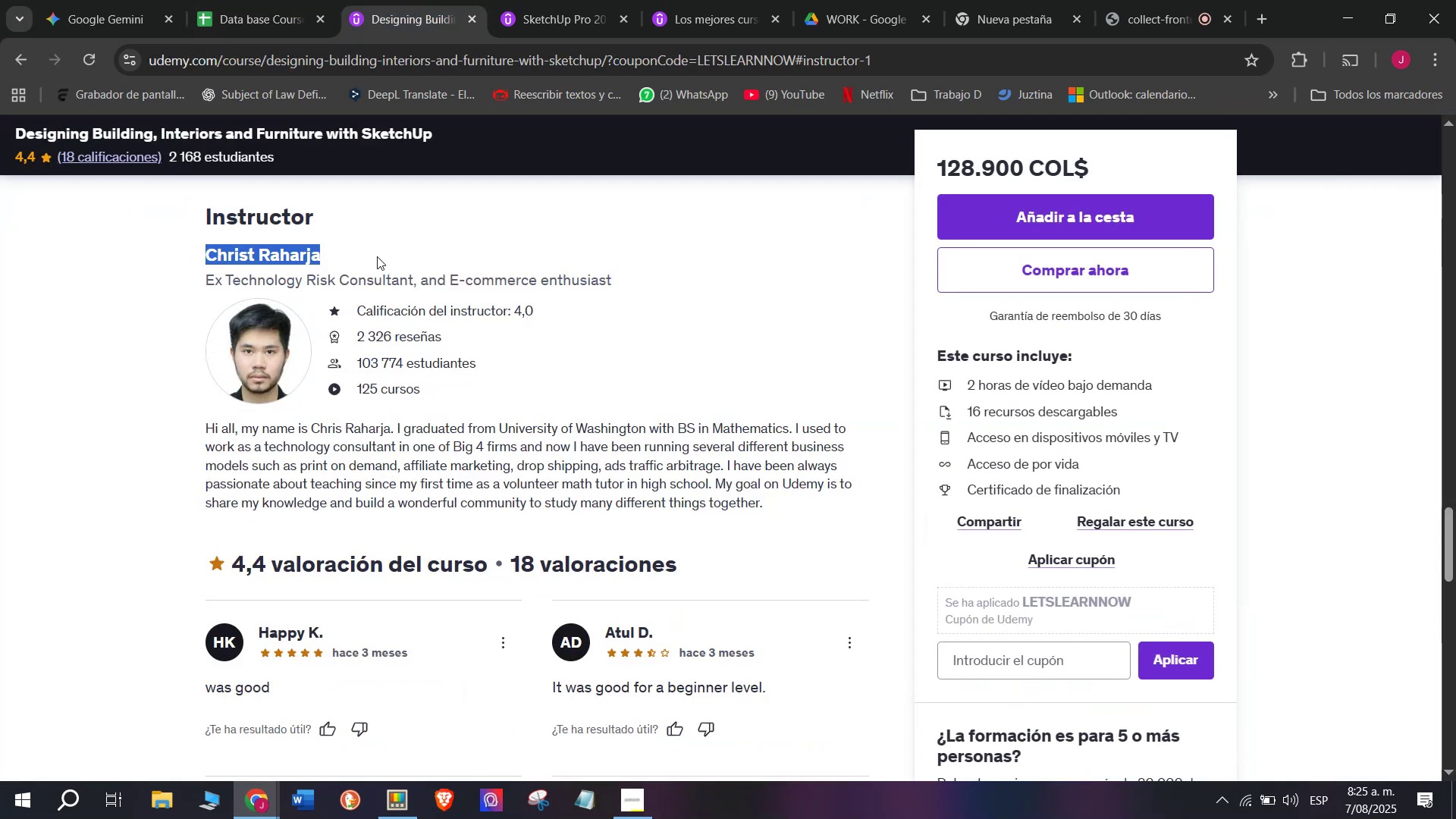 
key(Control+C)
 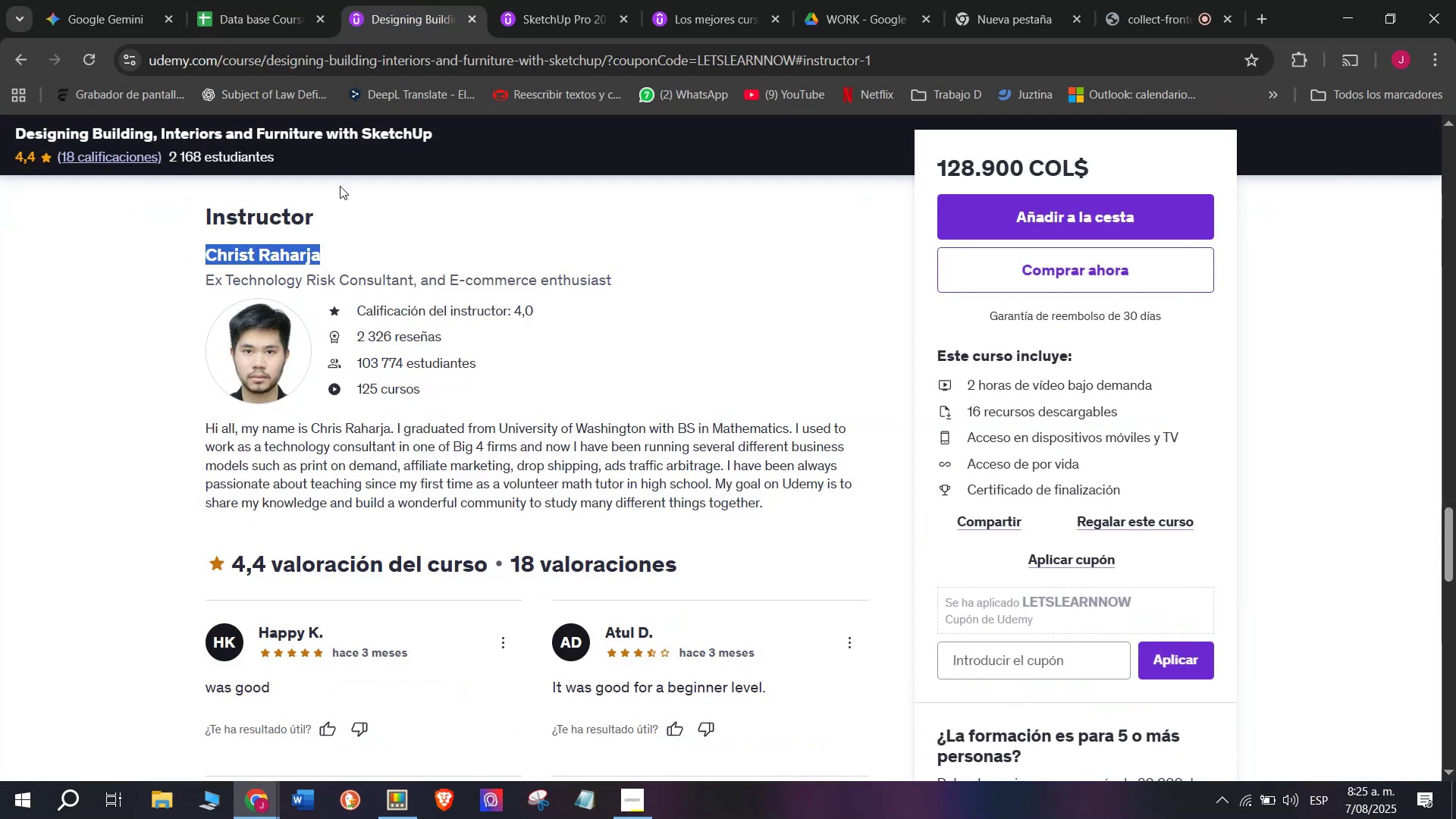 
key(Control+ControlLeft)
 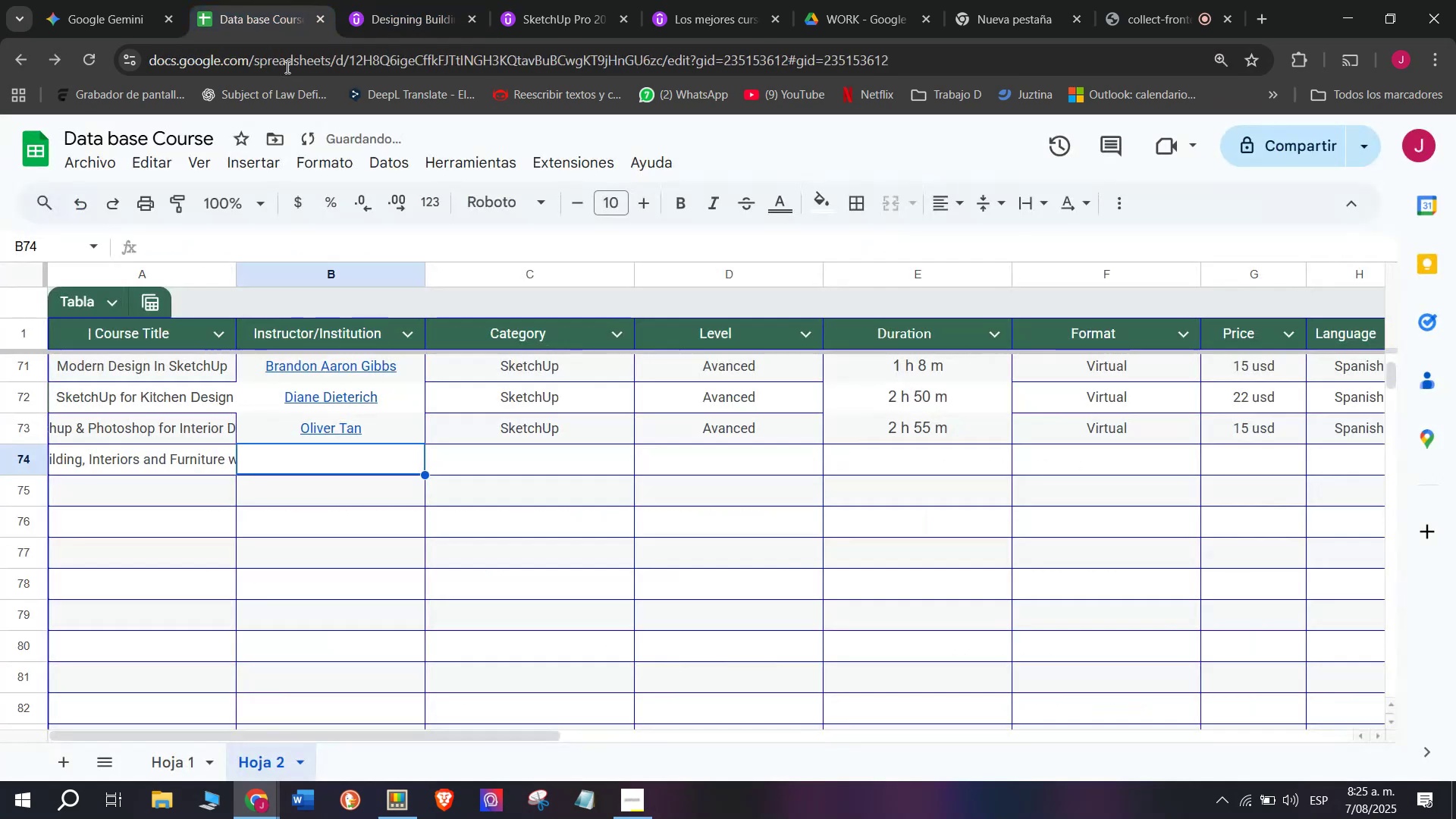 
key(Control+C)
 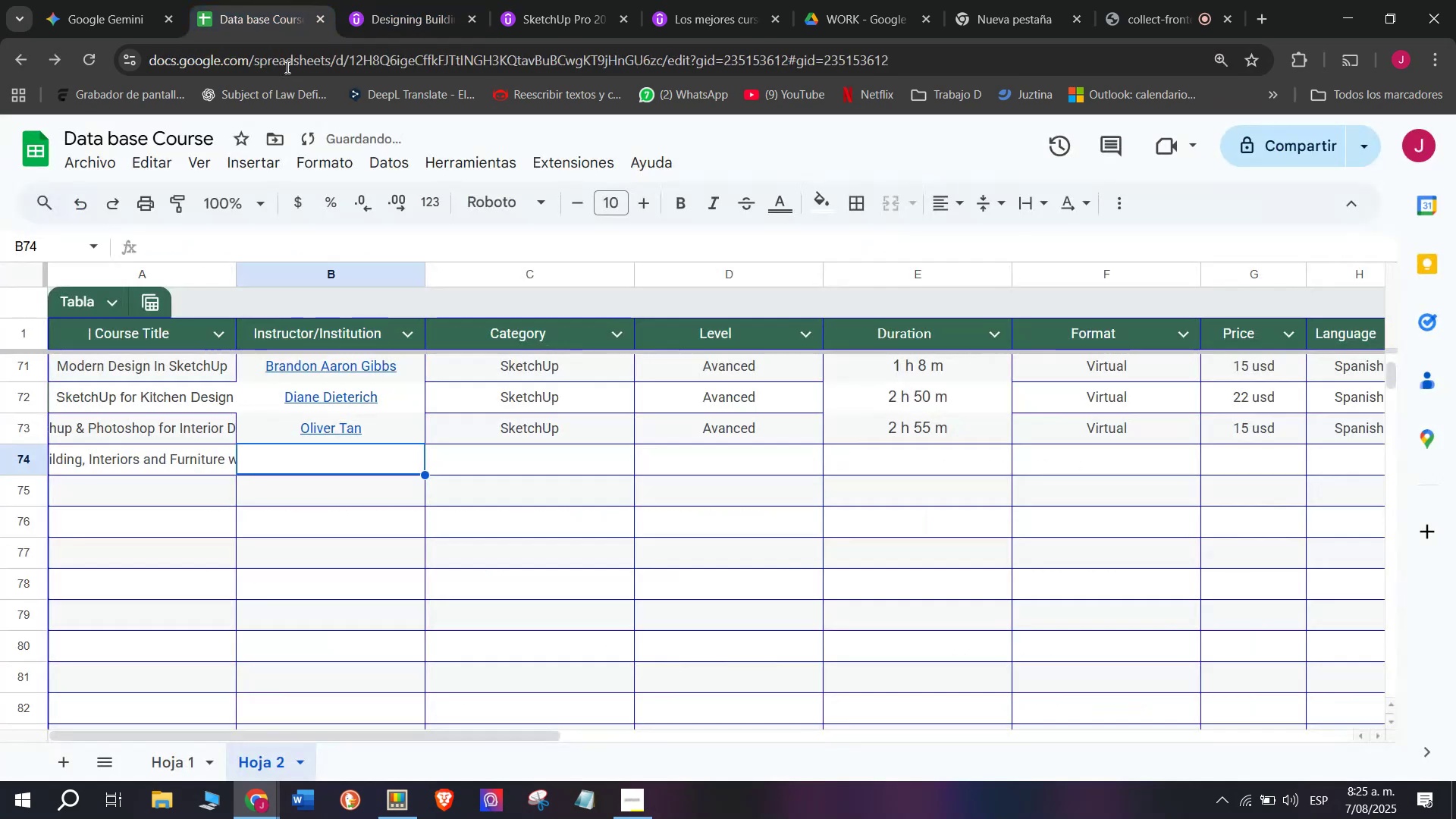 
key(Break)
 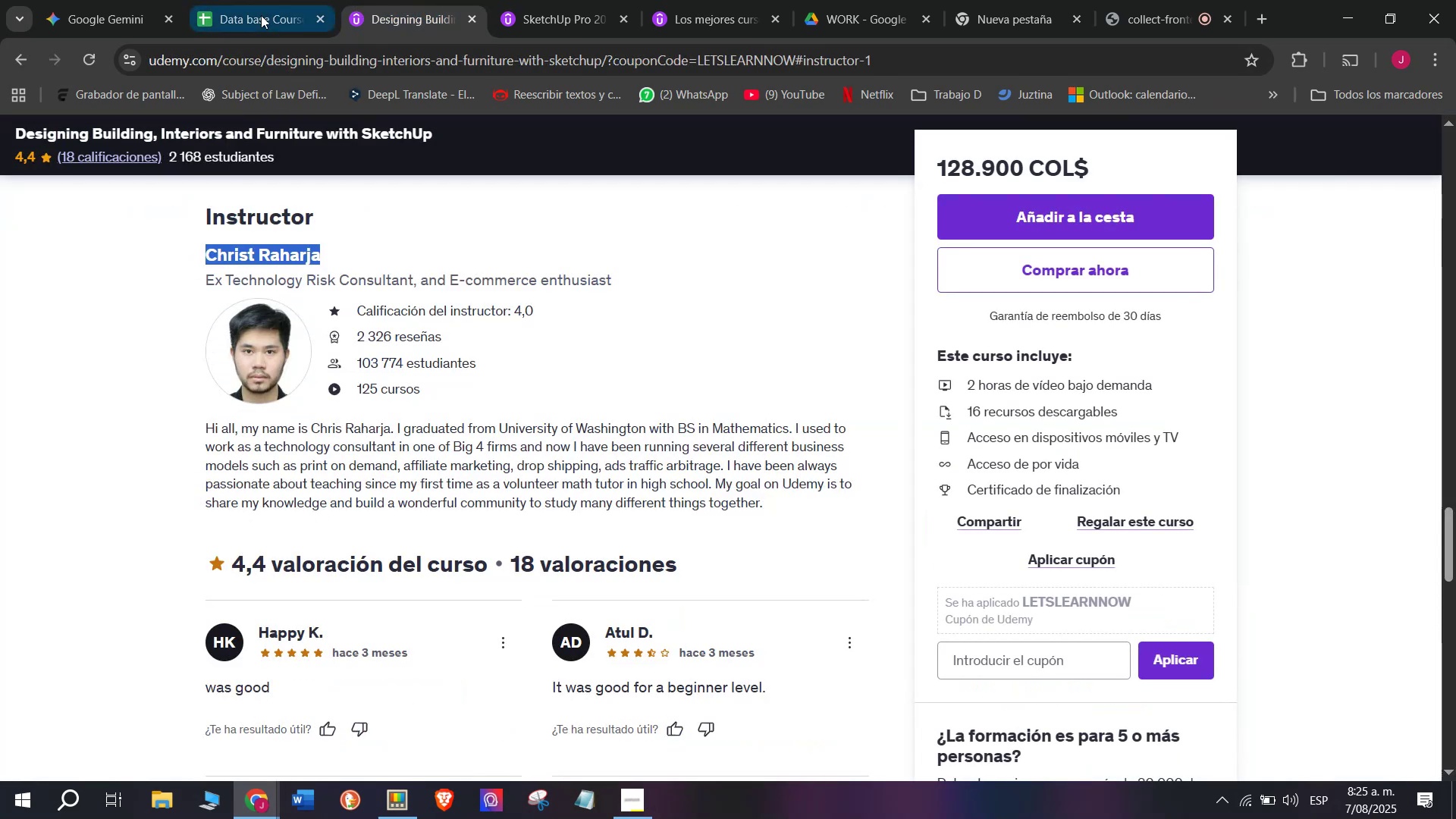 
left_click([261, 14])
 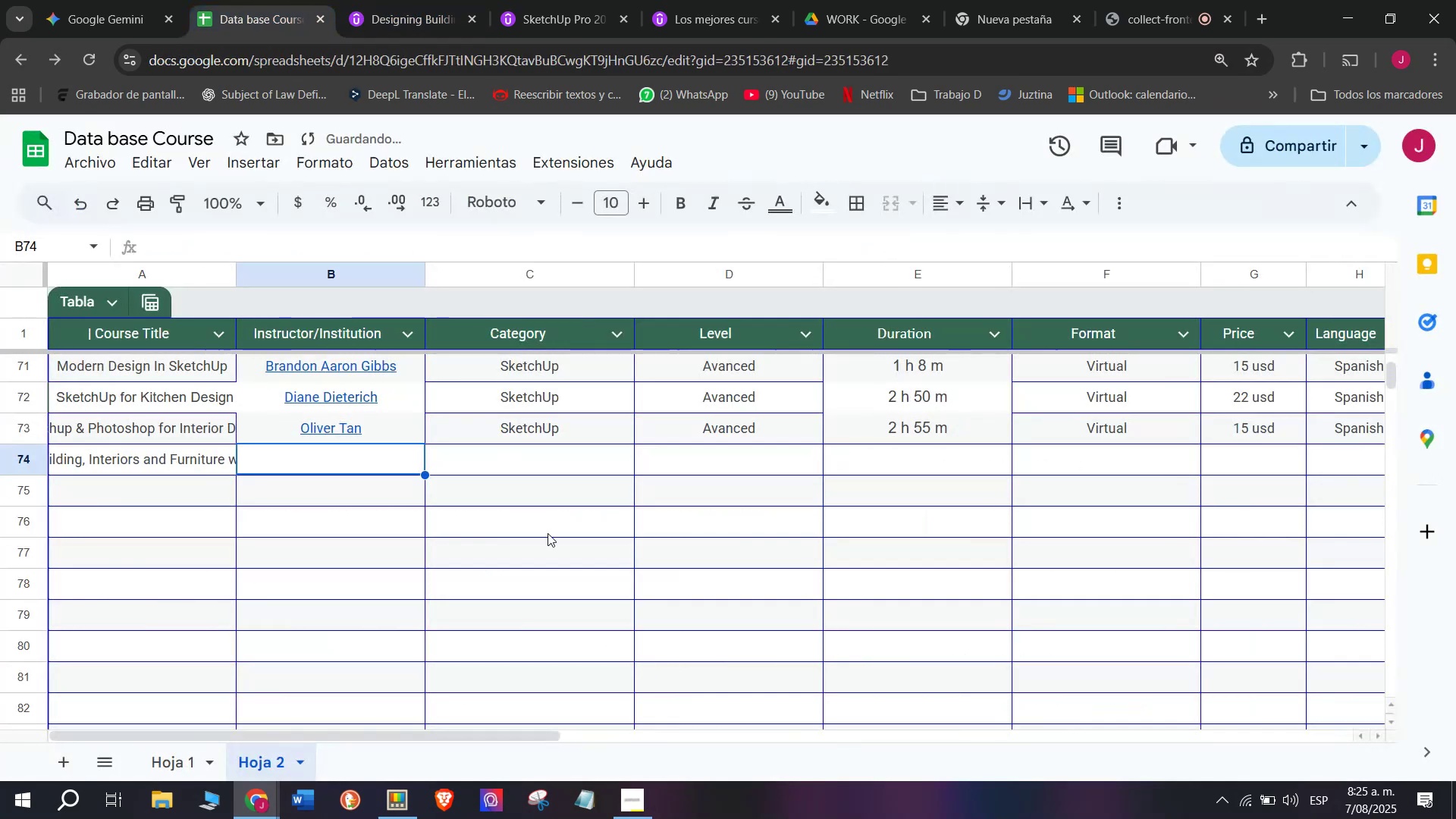 
key(Z)
 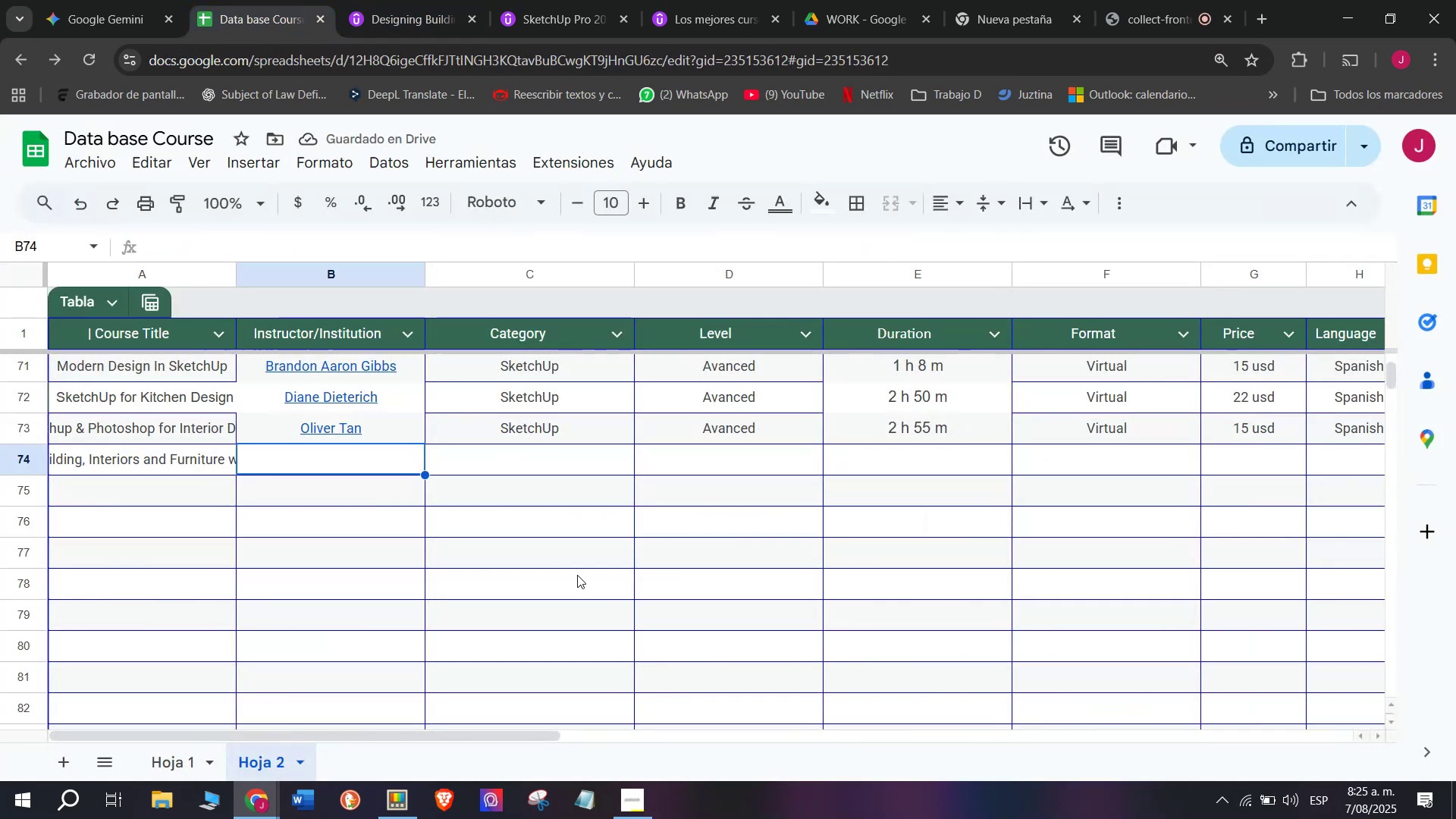 
key(Control+ControlLeft)
 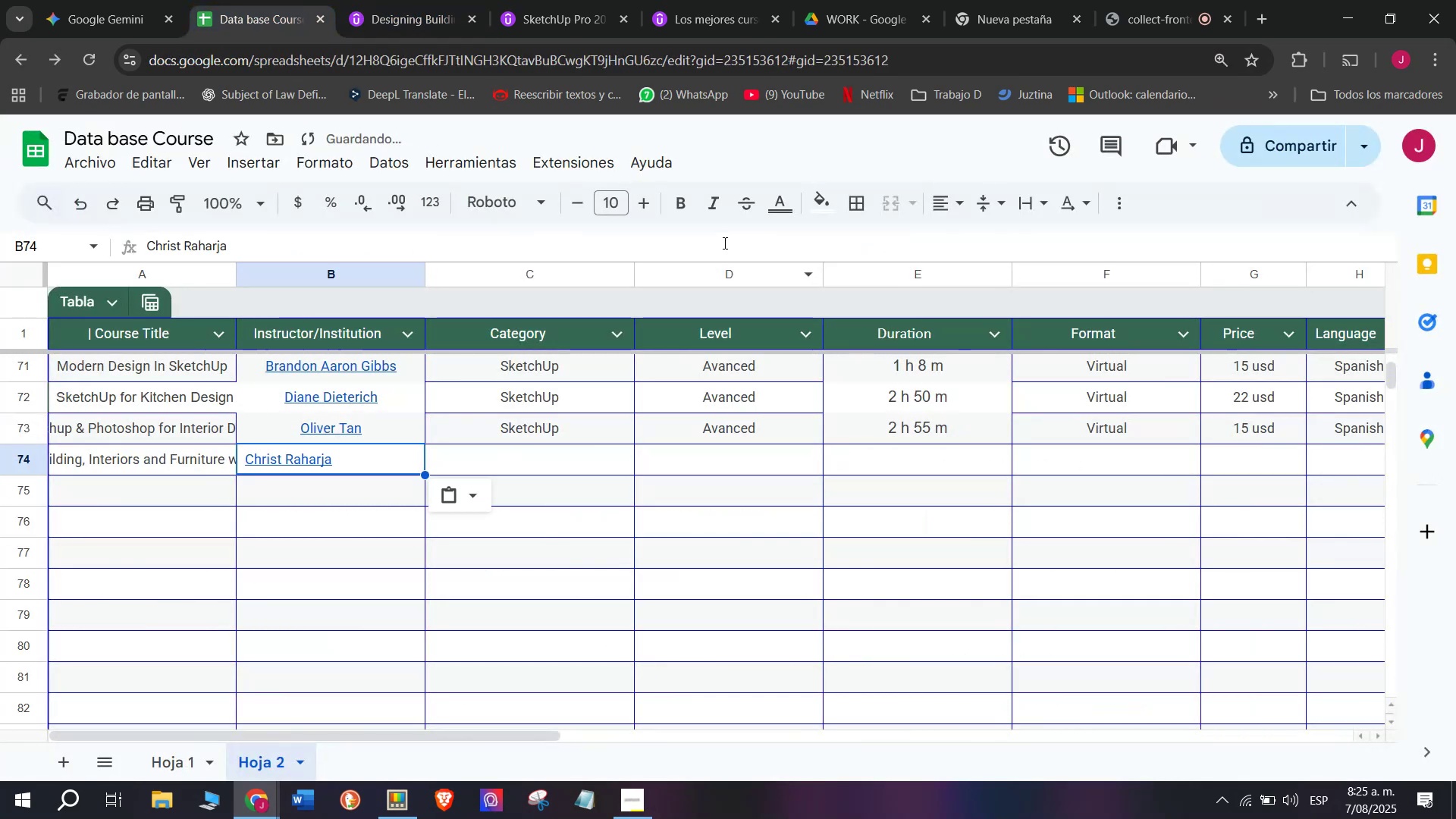 
key(Control+V)
 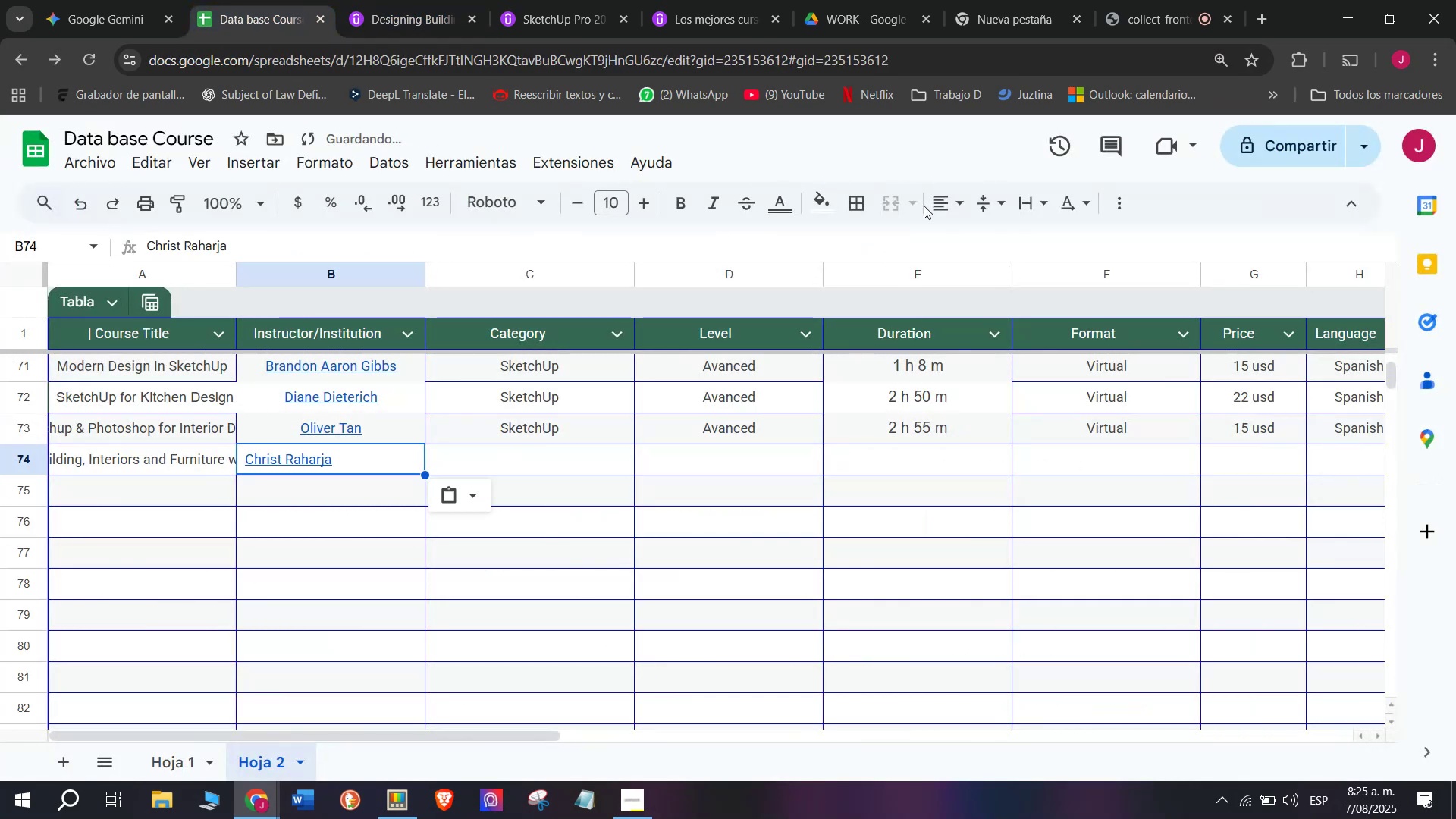 
left_click([945, 207])
 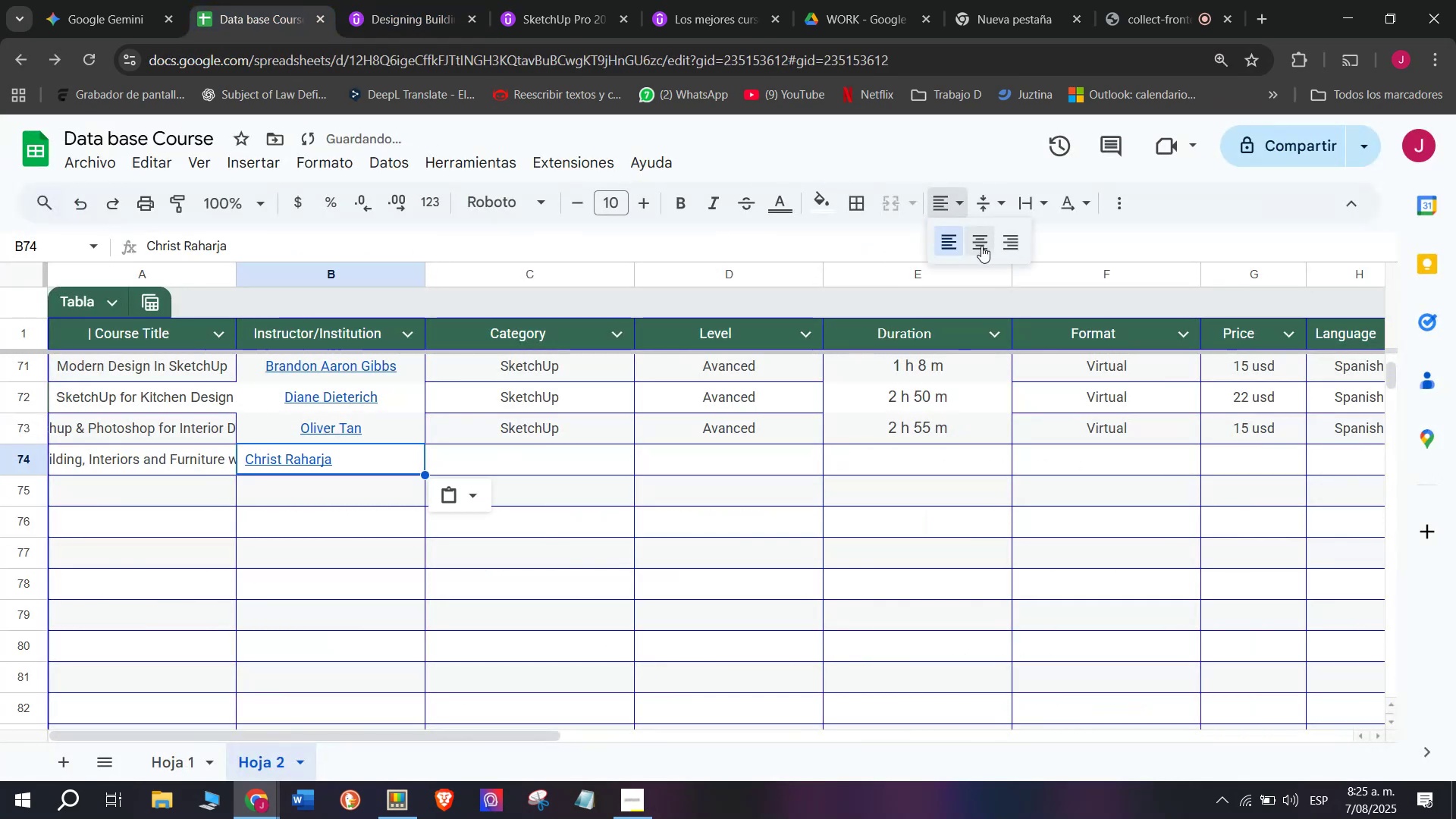 
left_click([980, 246])
 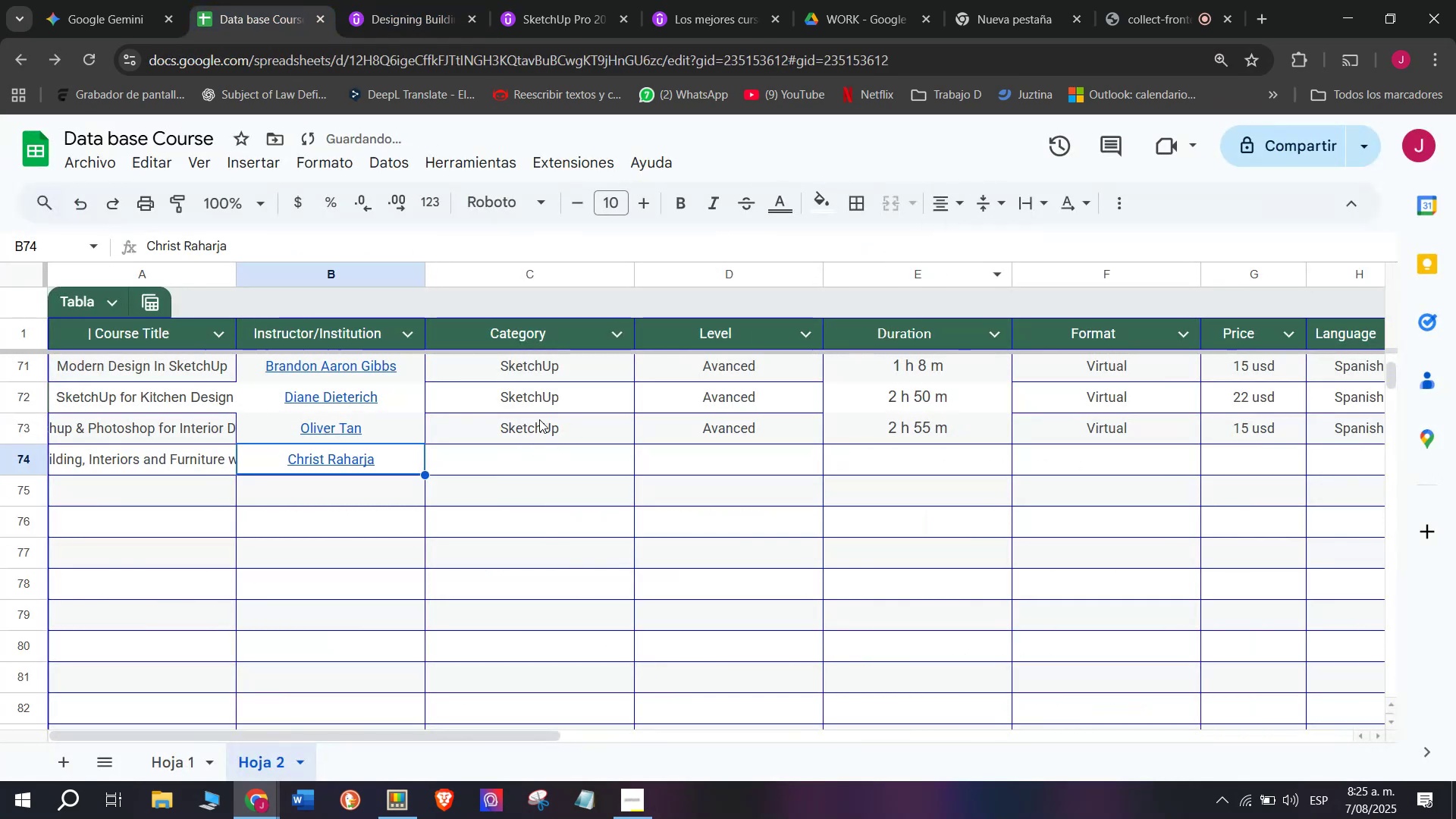 
left_click([541, 413])
 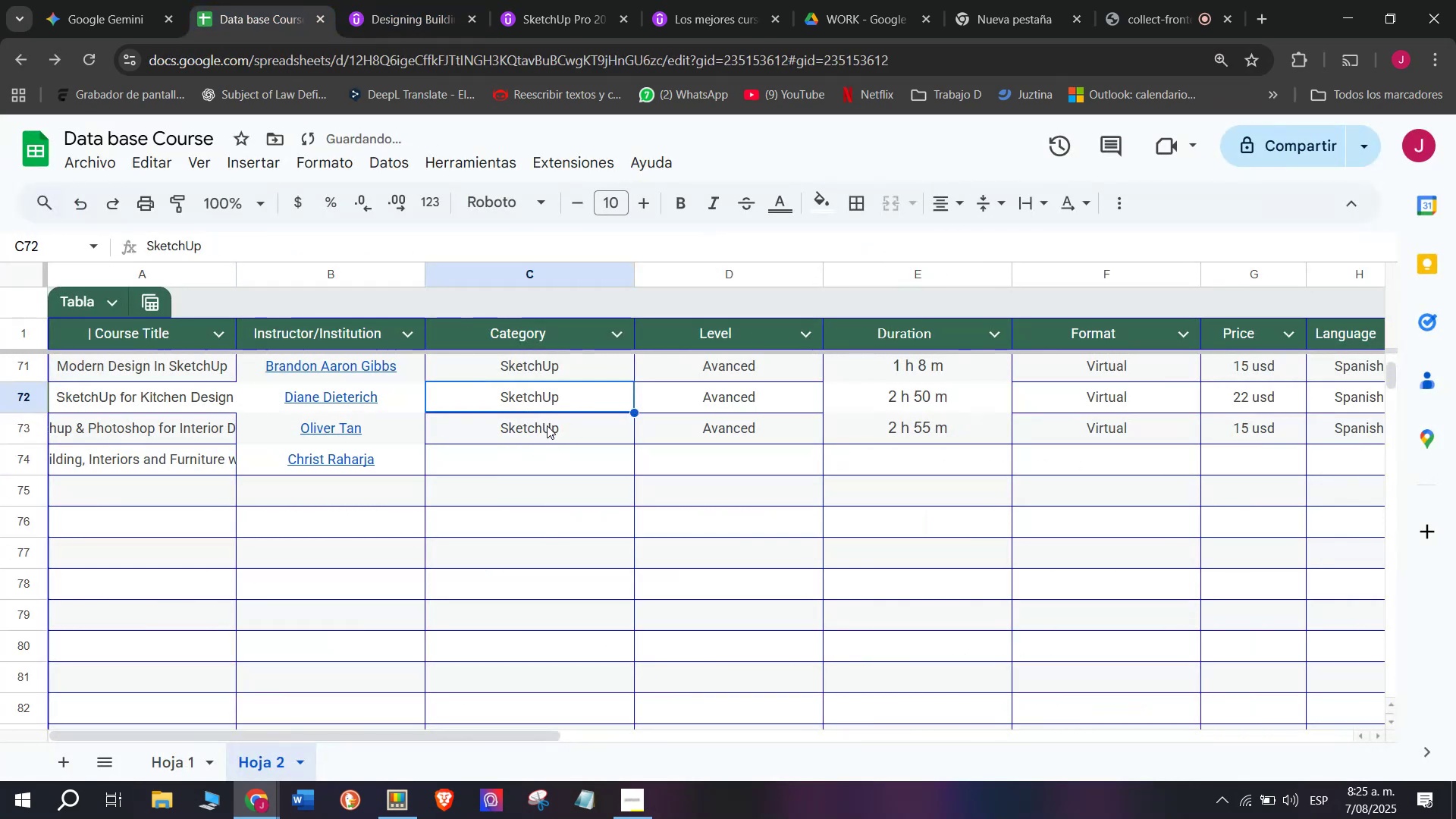 
key(Control+ControlLeft)
 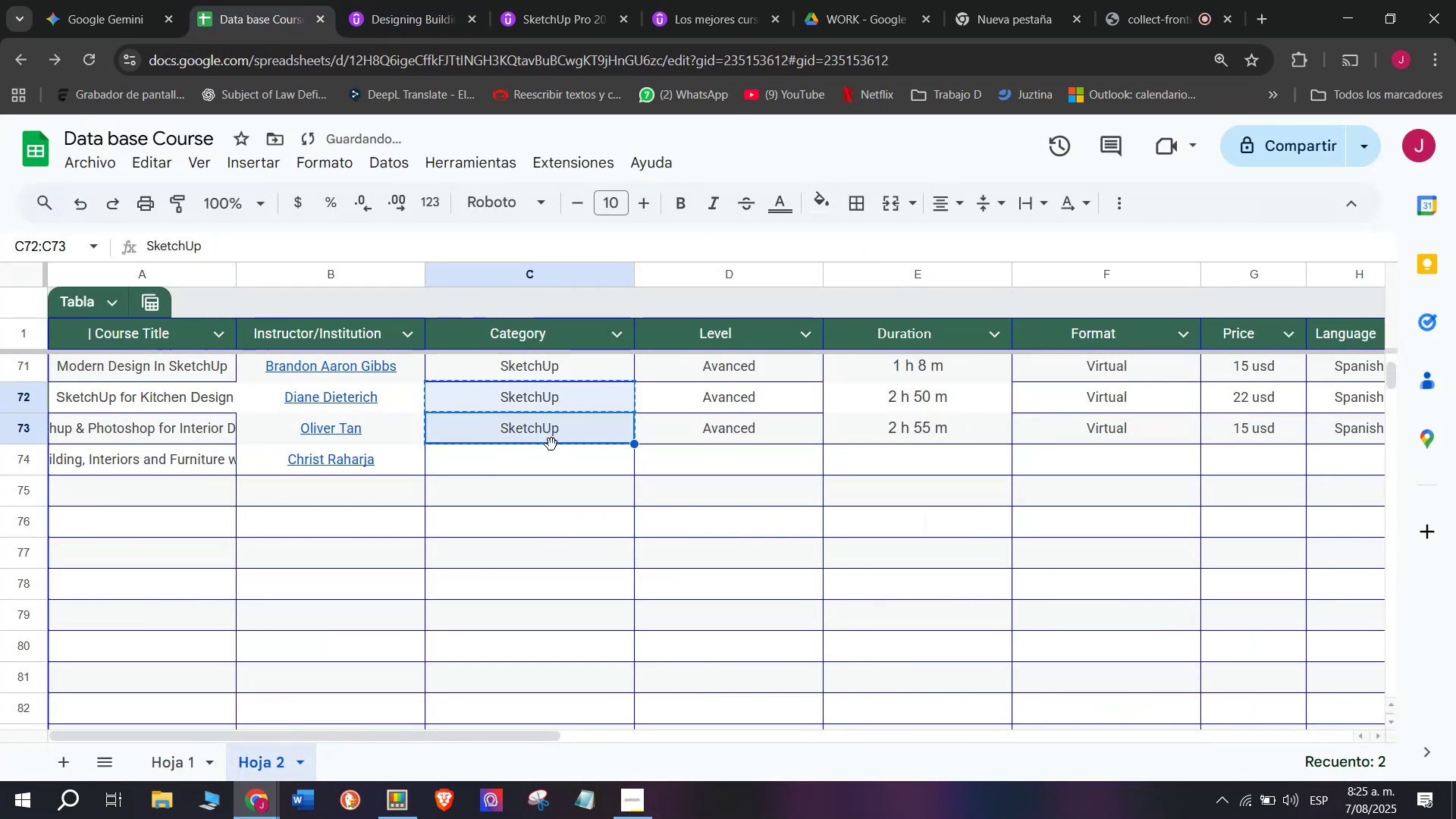 
key(Break)
 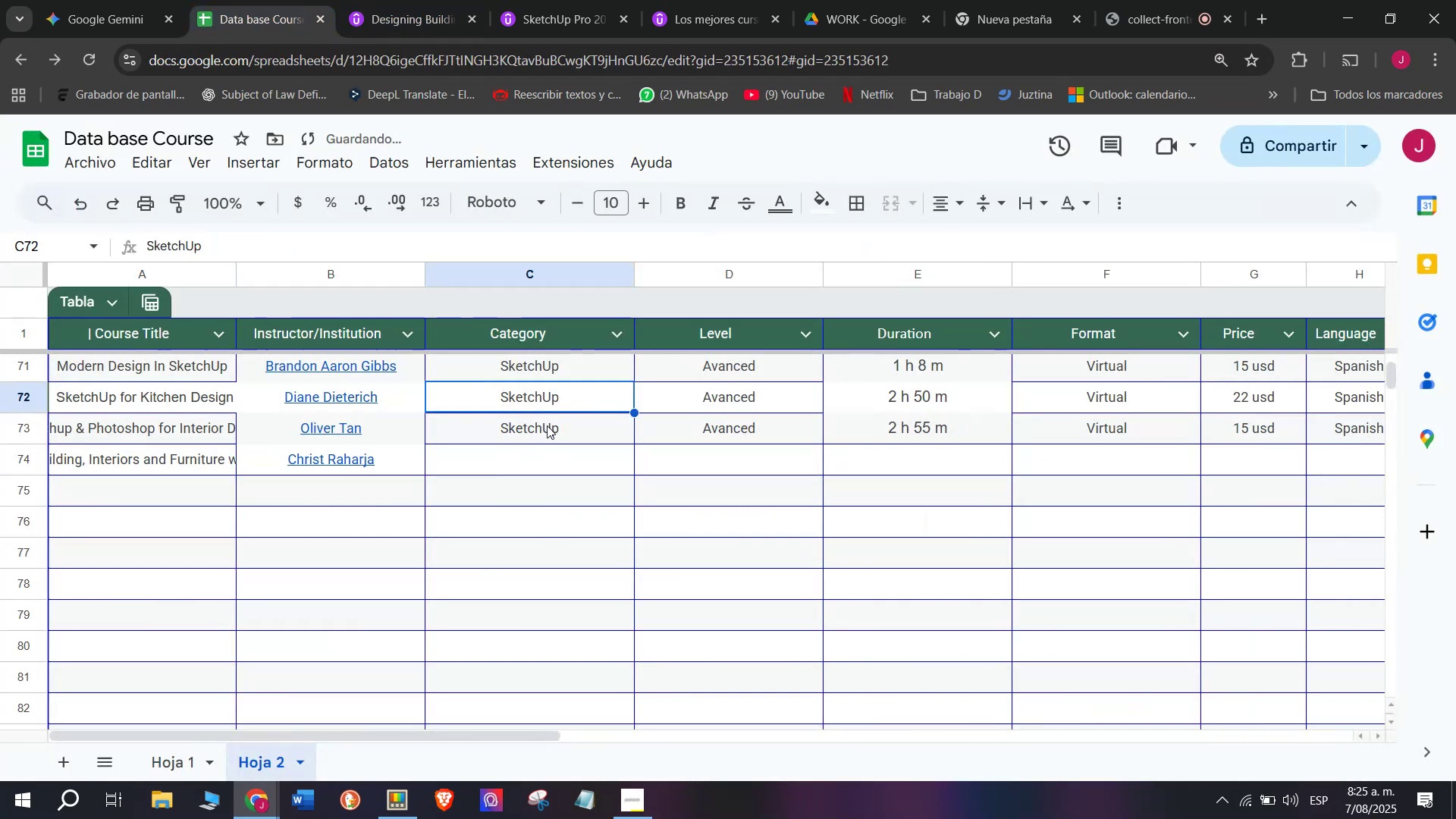 
key(Control+C)
 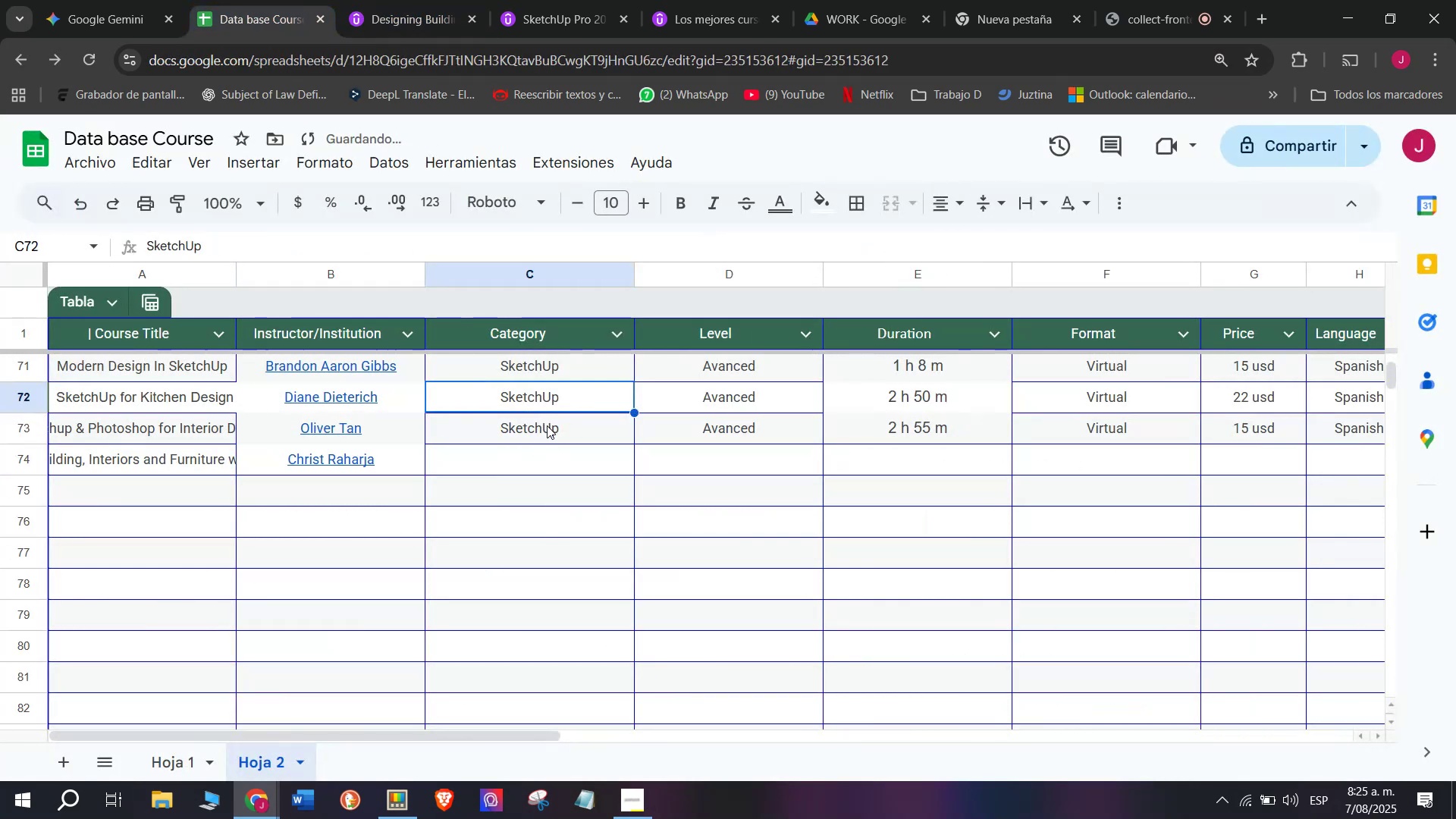 
left_click([547, 425])
 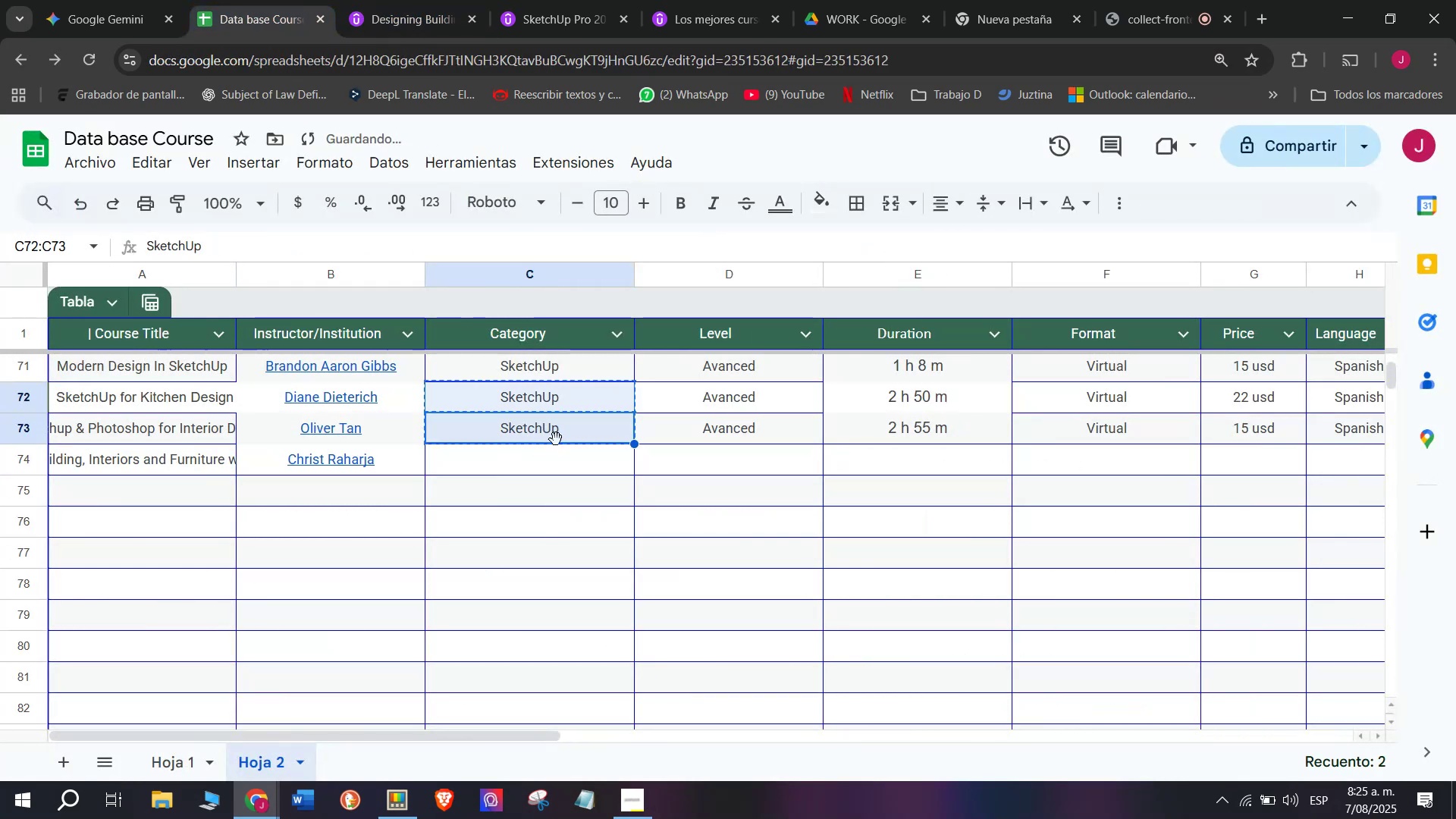 
left_click([560, 424])
 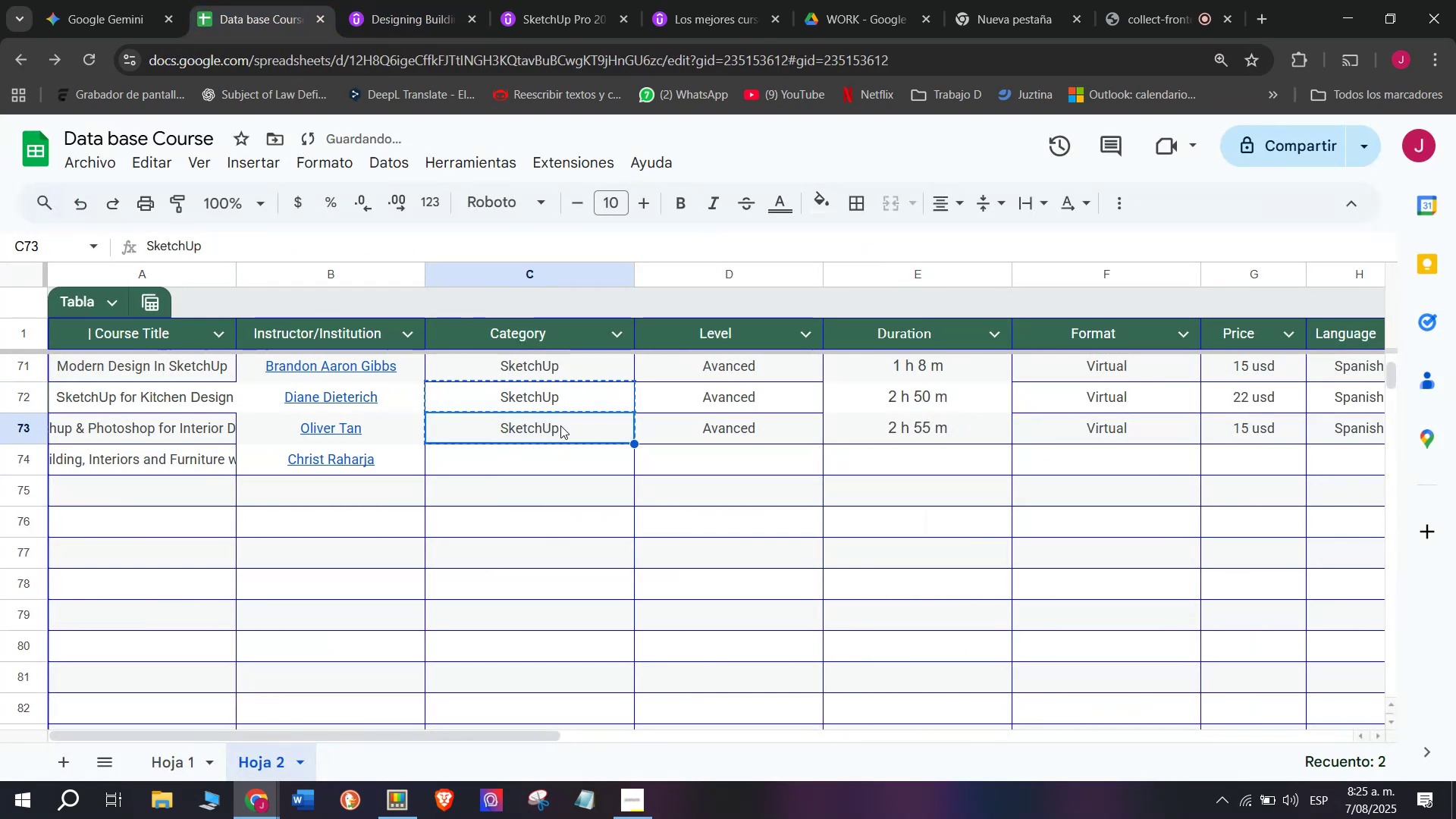 
key(Break)
 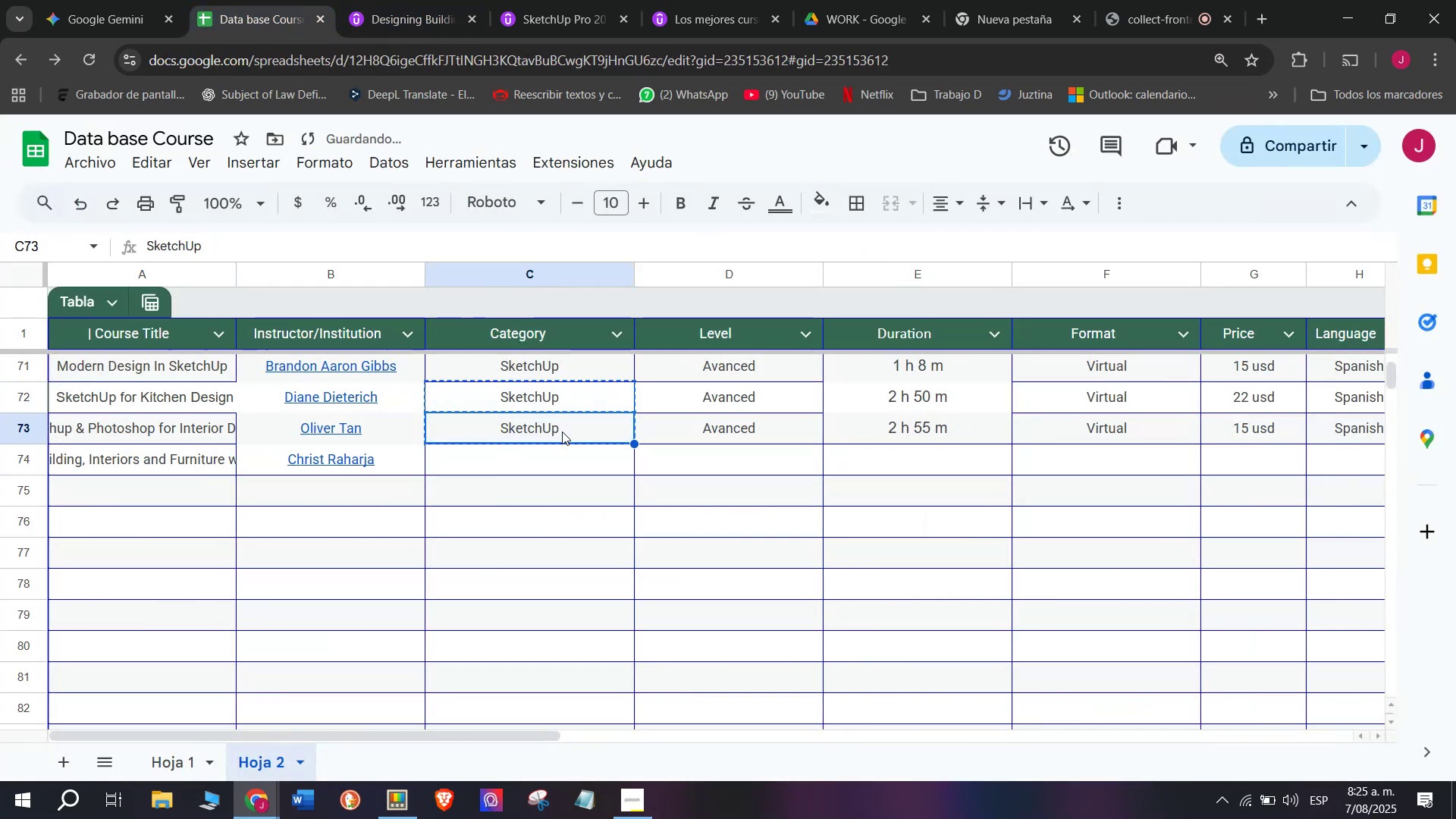 
key(Control+ControlLeft)
 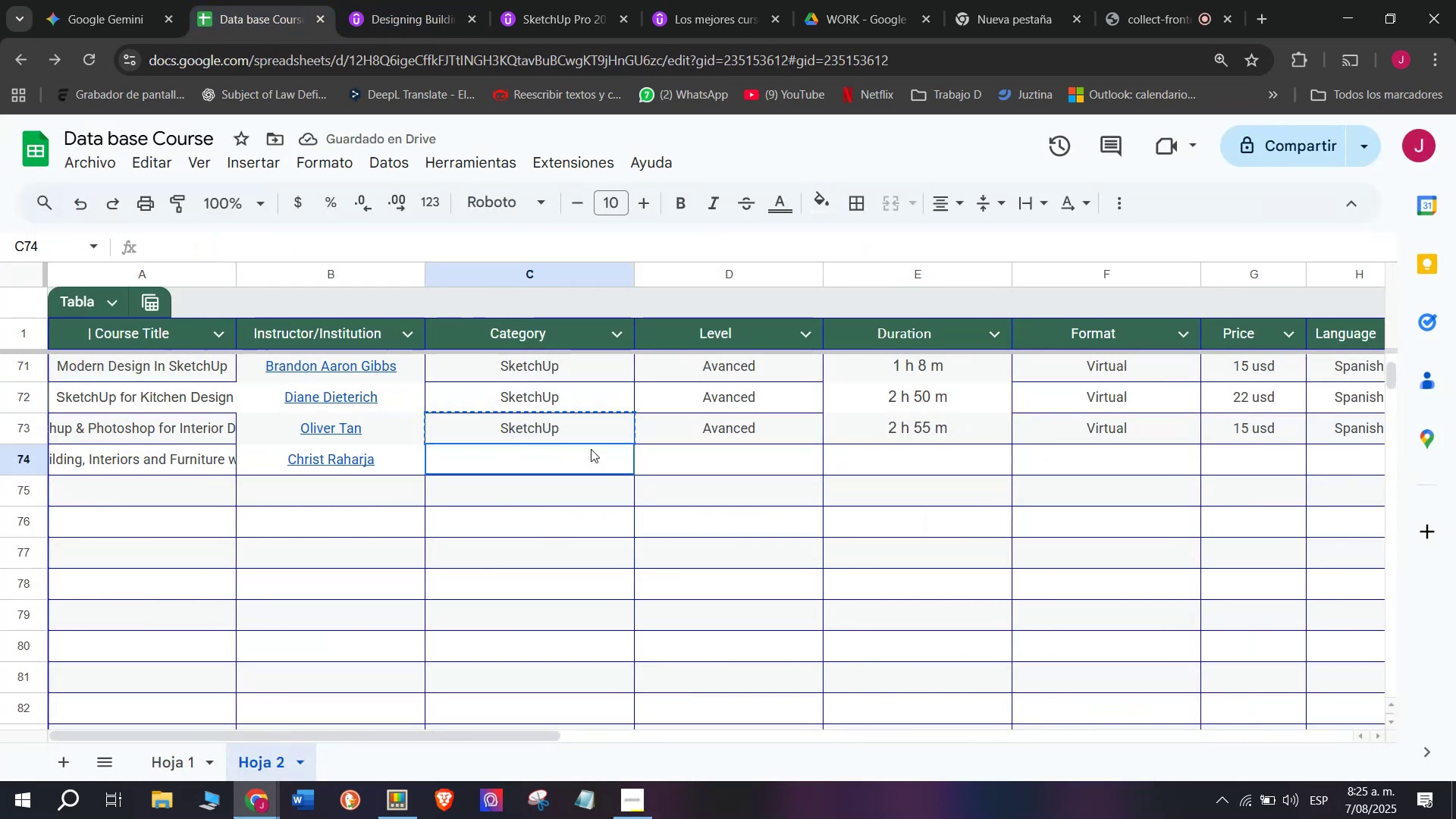 
key(Control+C)
 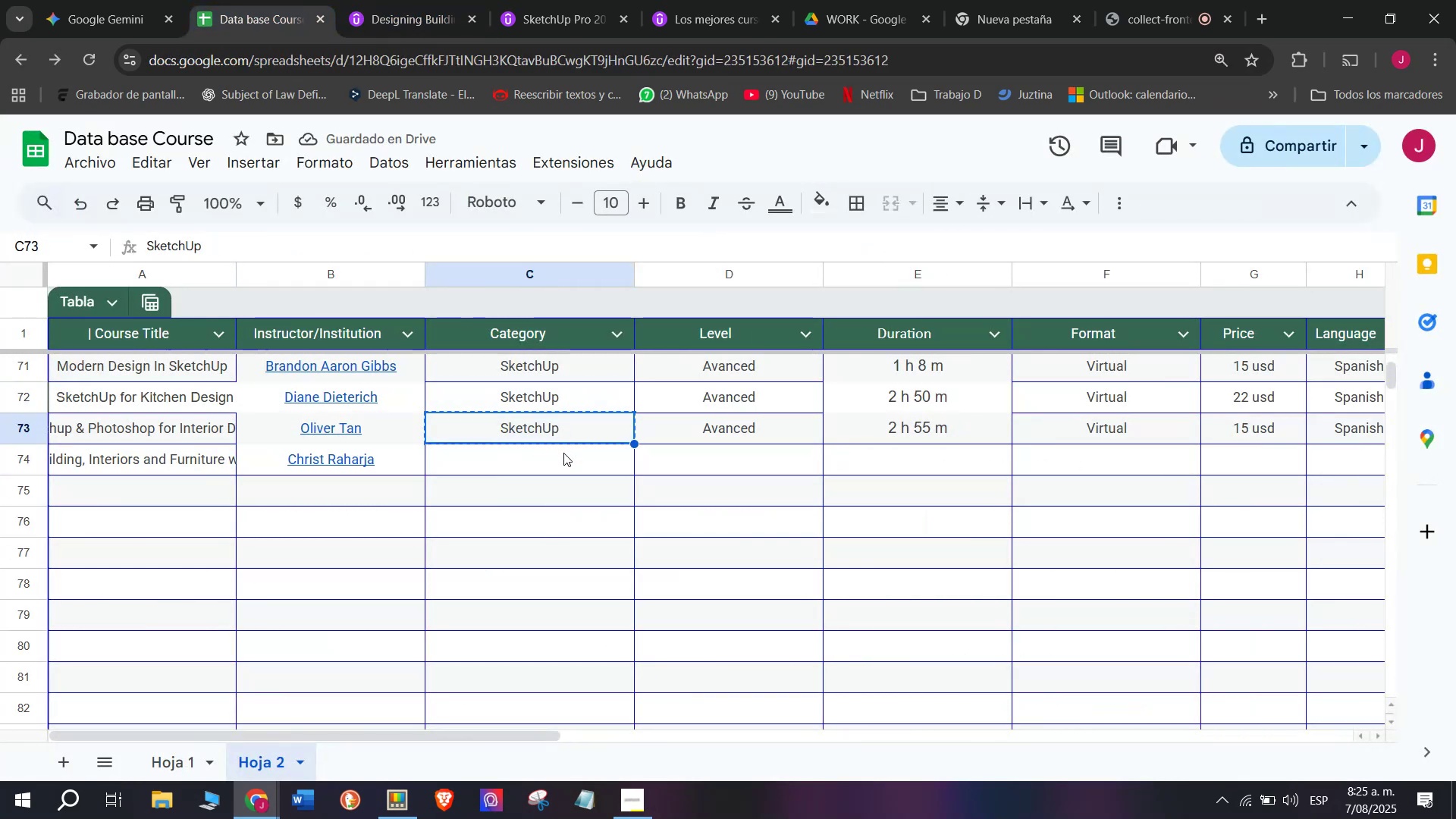 
left_click([563, 453])
 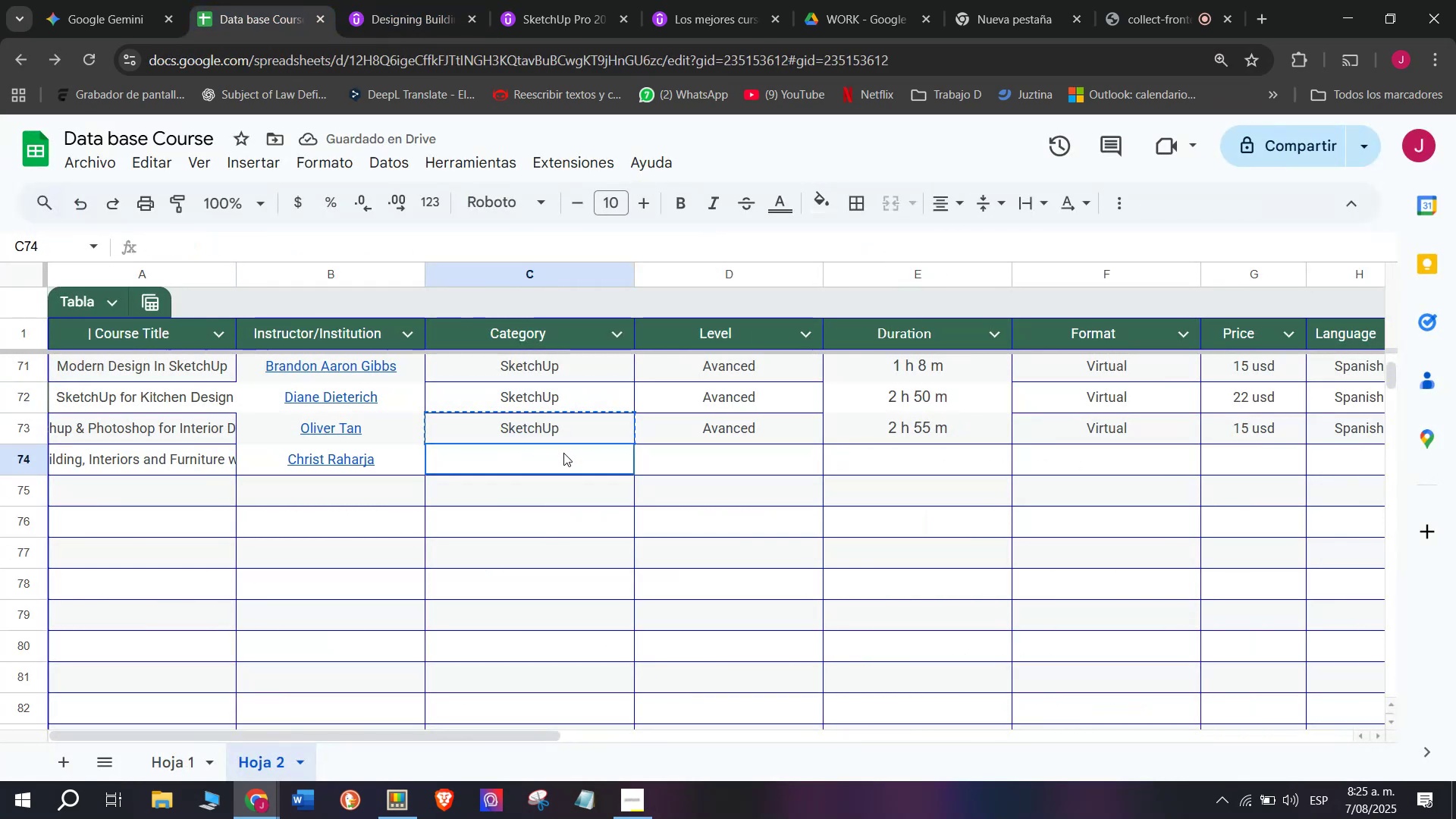 
key(Control+ControlLeft)
 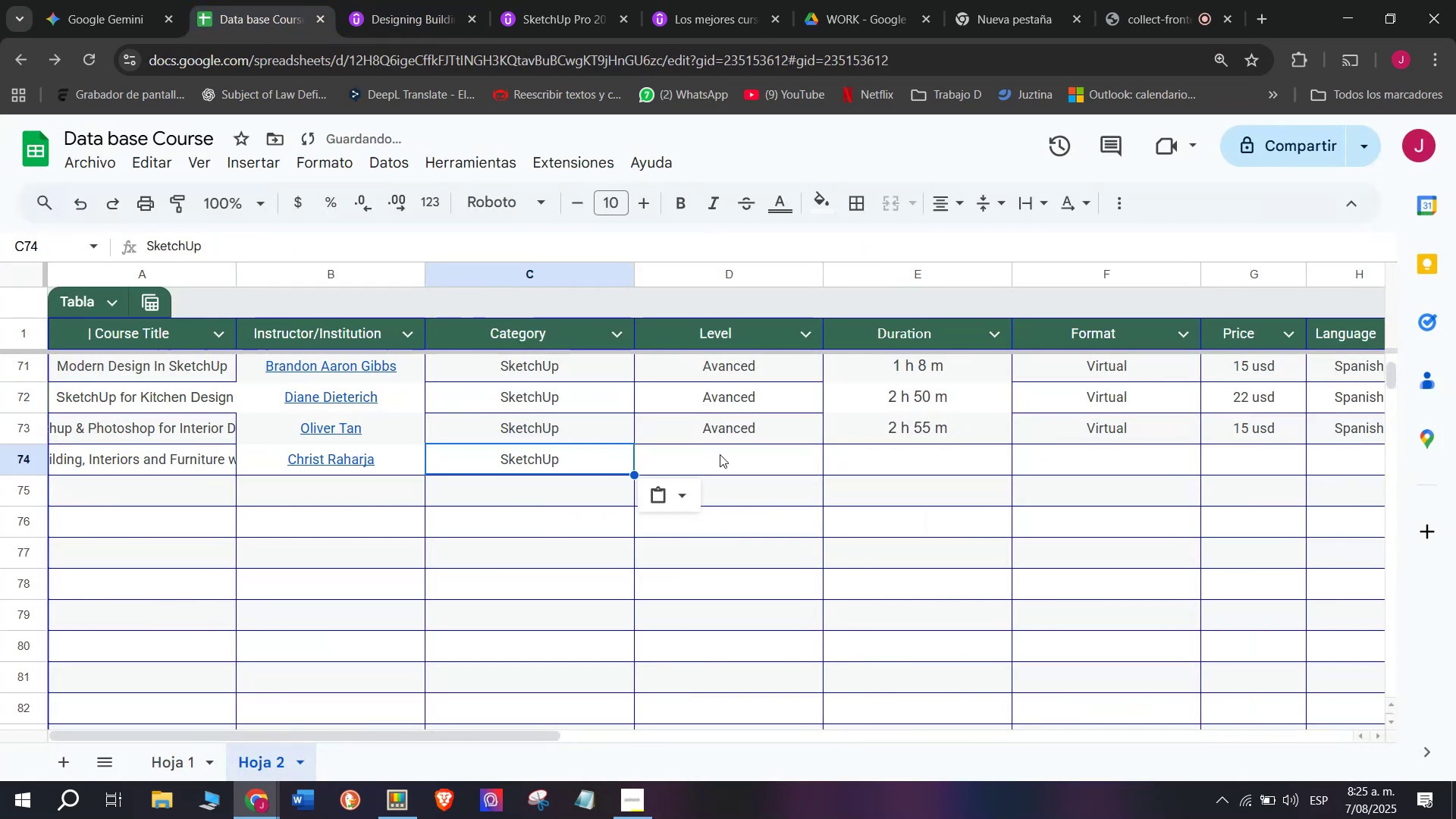 
key(Z)
 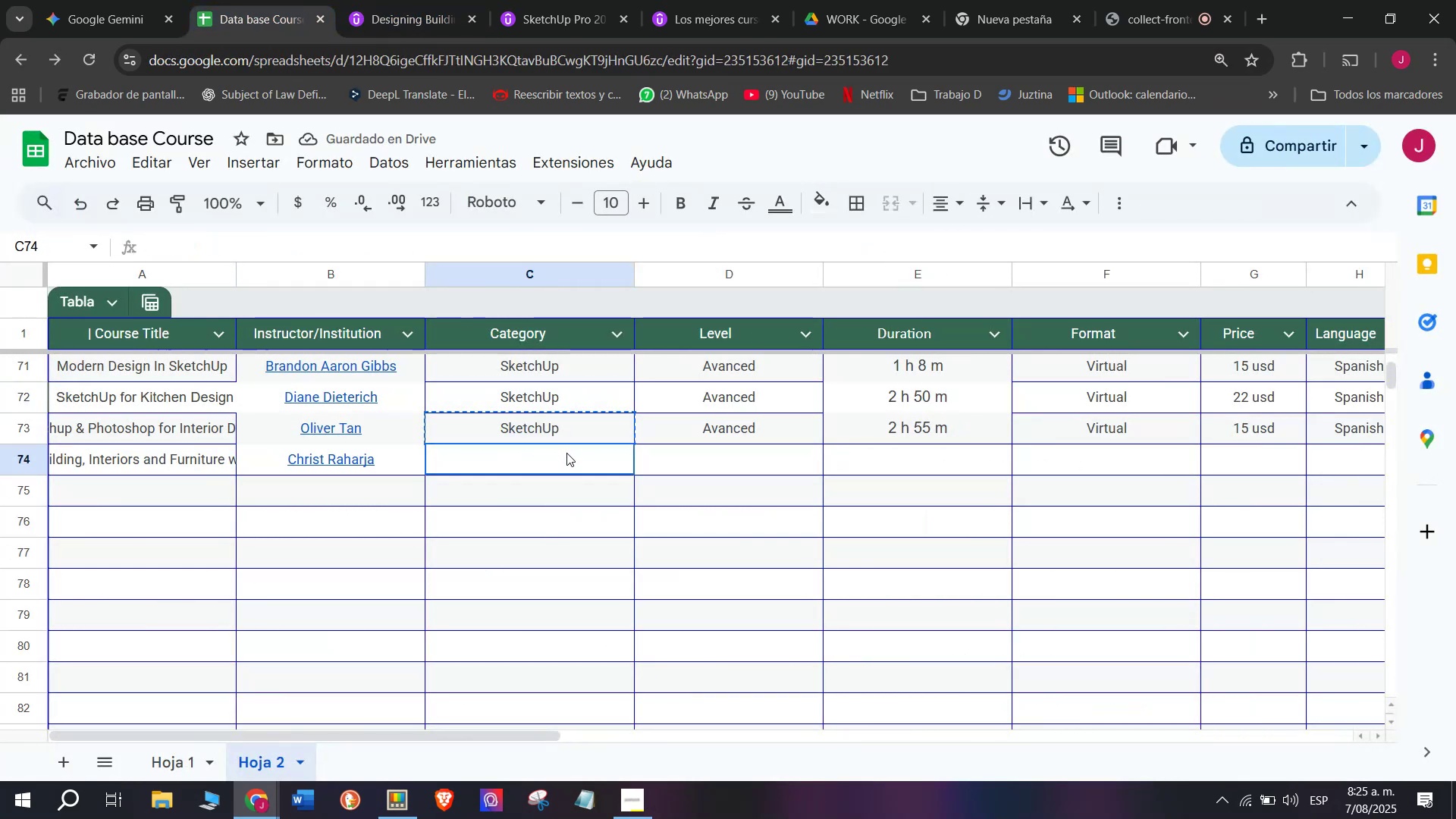 
key(Control+V)
 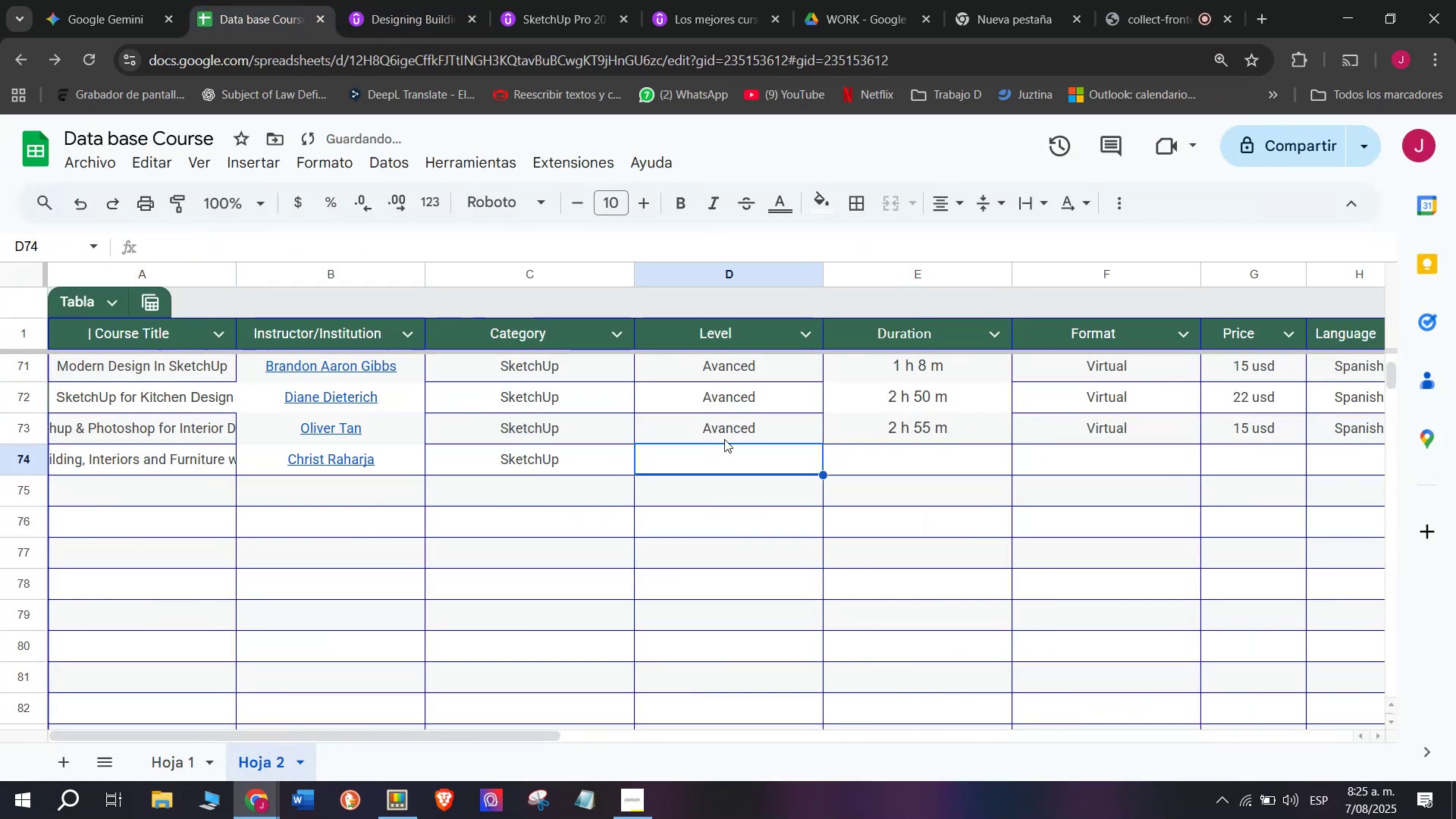 
double_click([726, 422])
 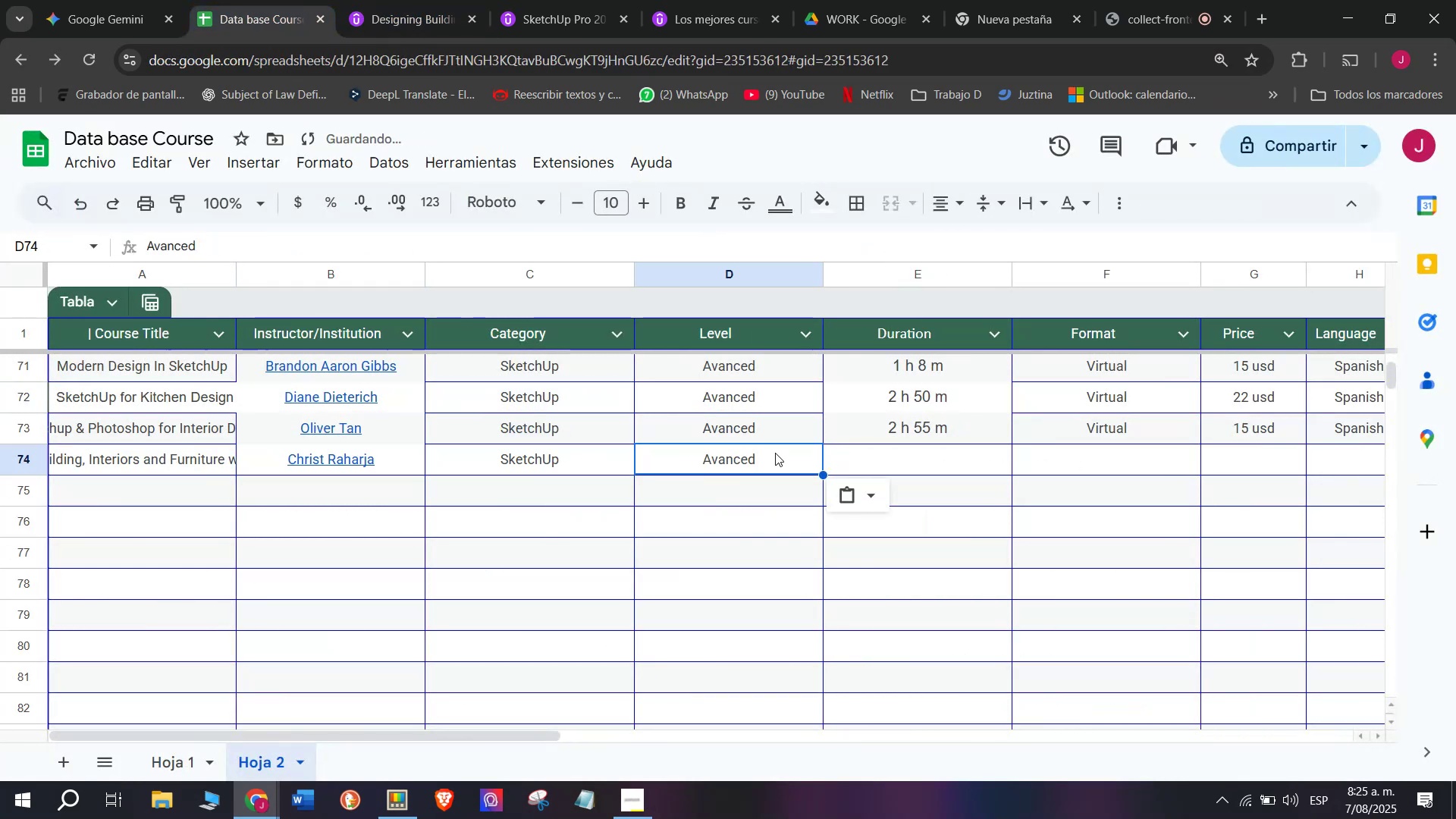 
key(Break)
 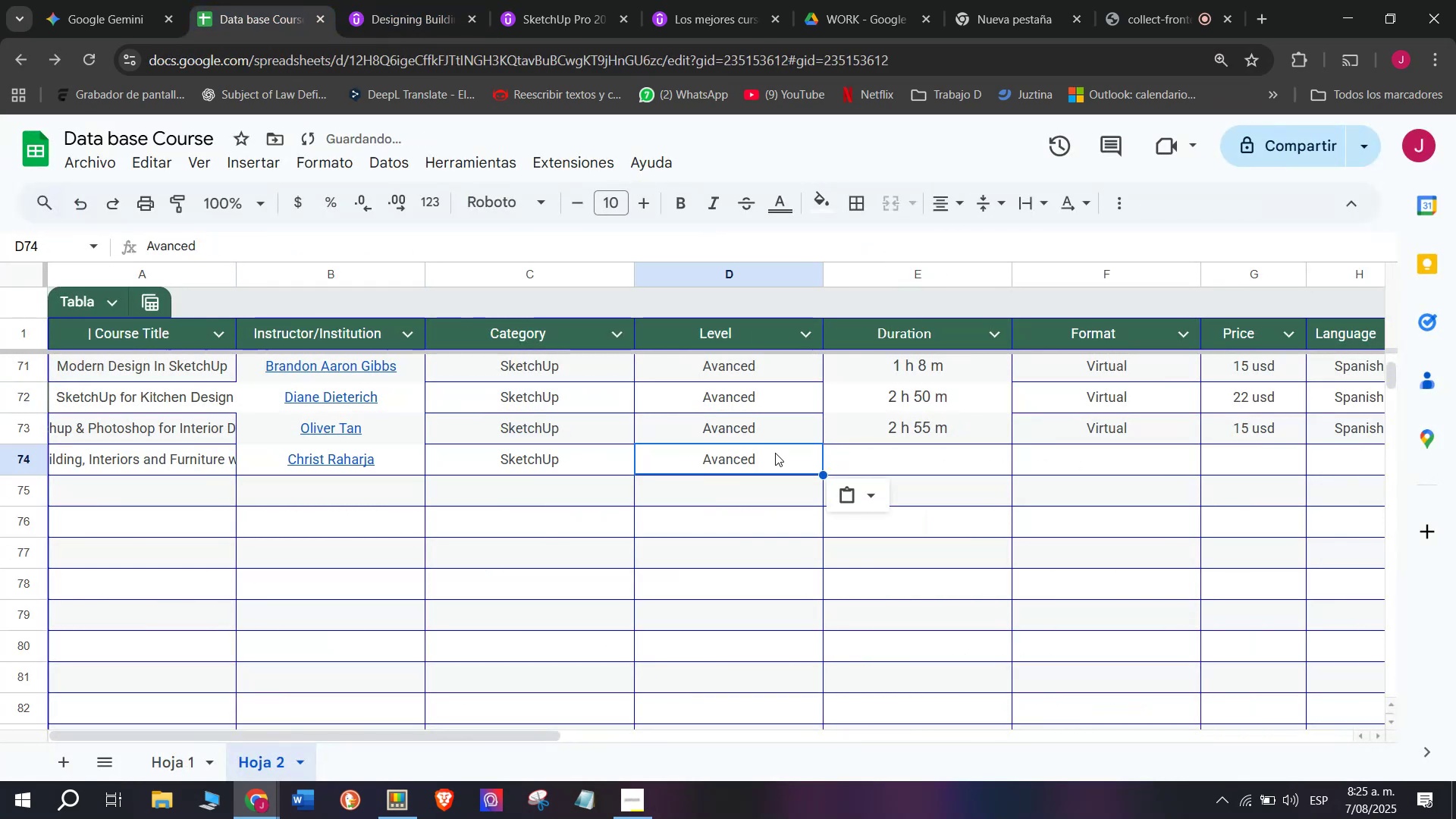 
key(Control+ControlLeft)
 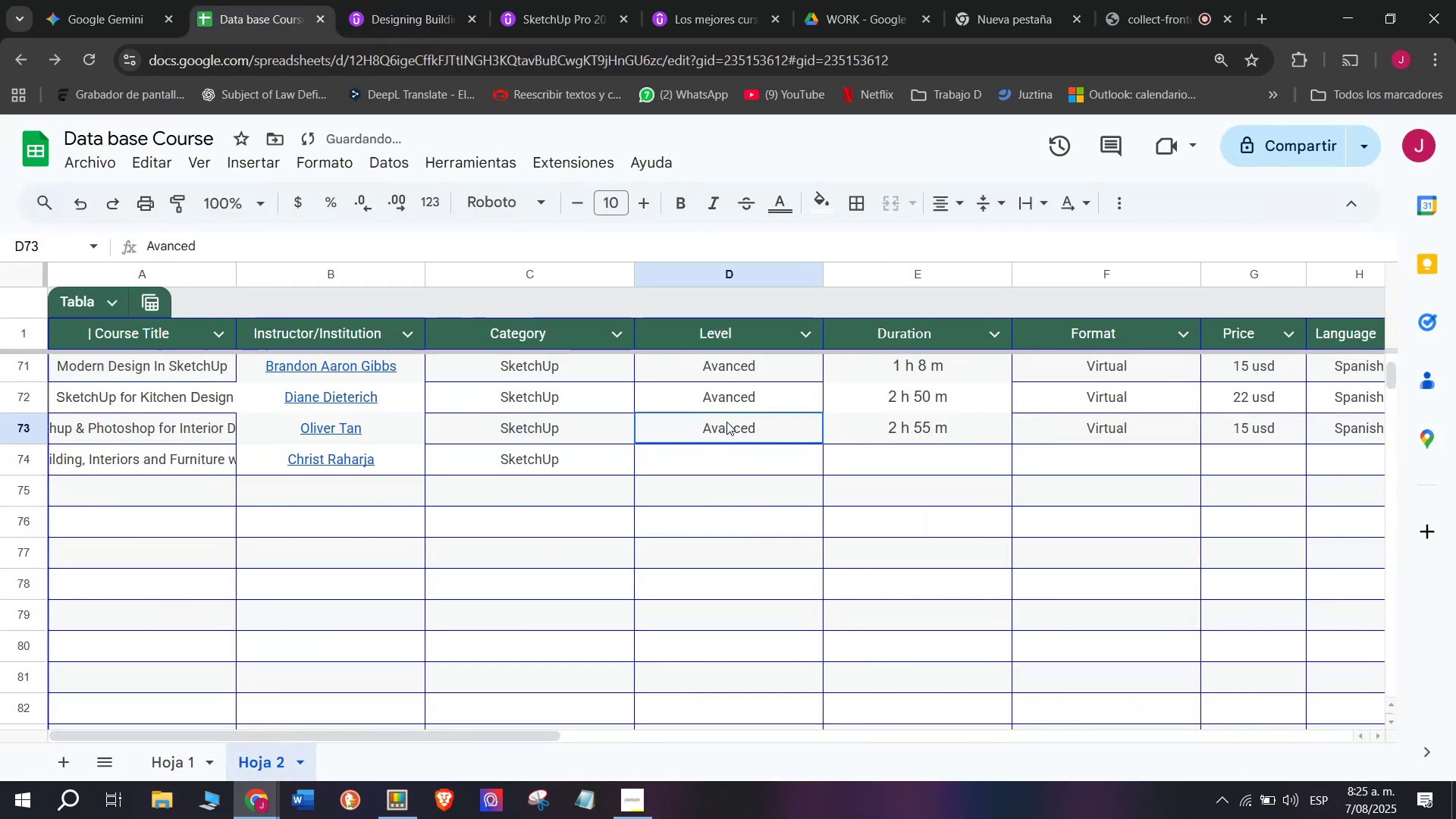 
key(Control+C)
 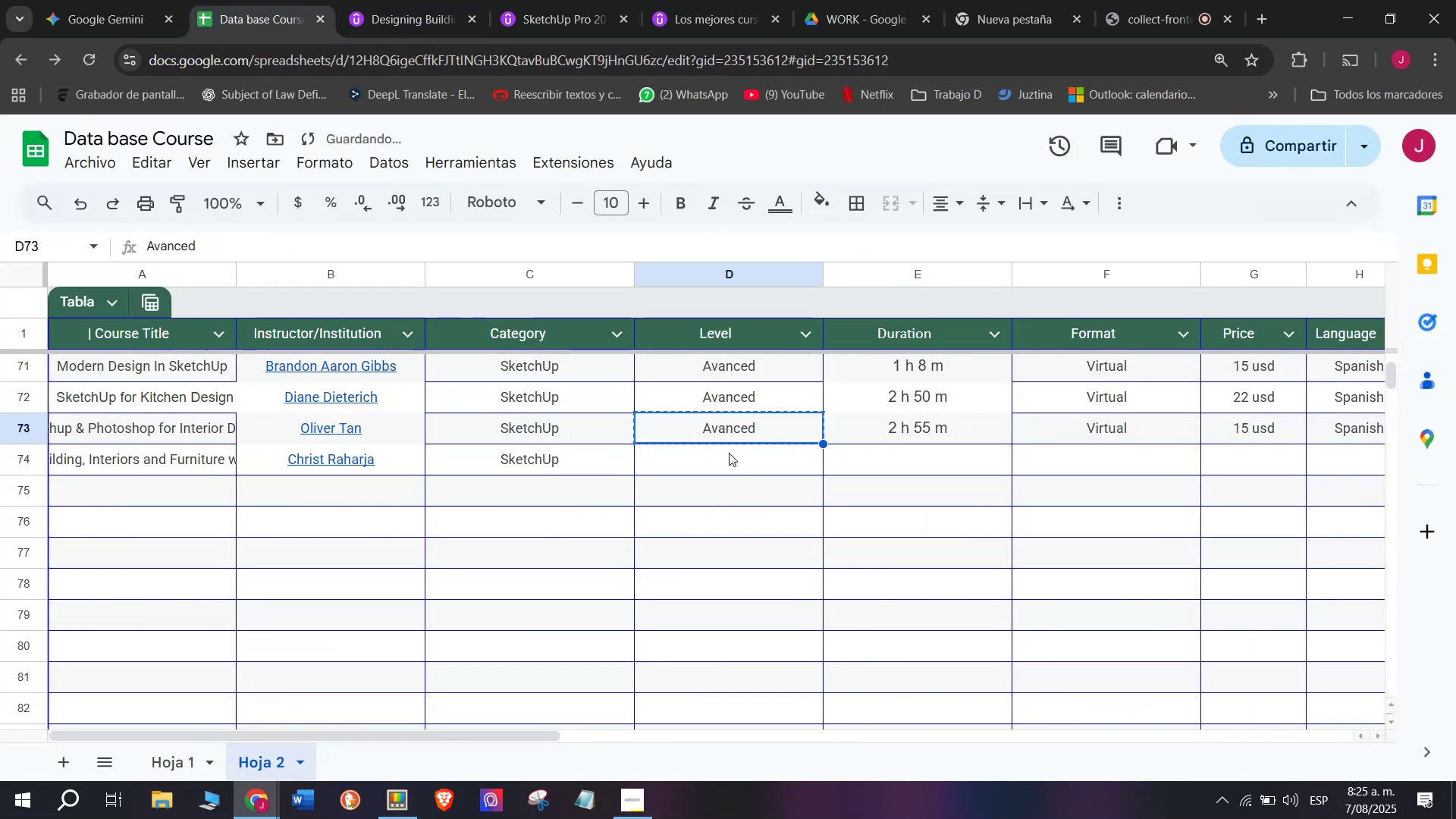 
triple_click([729, 453])
 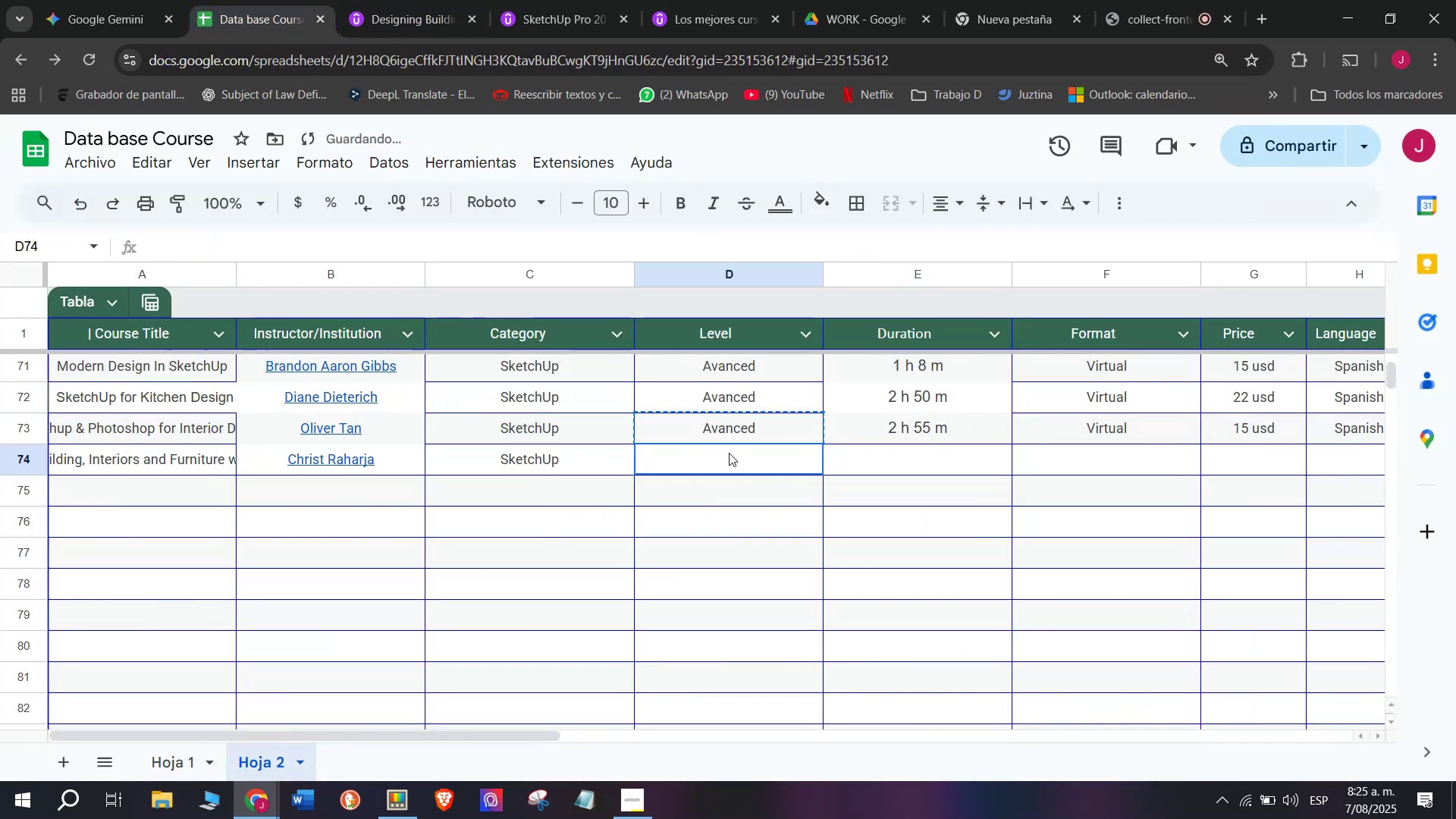 
key(Control+ControlLeft)
 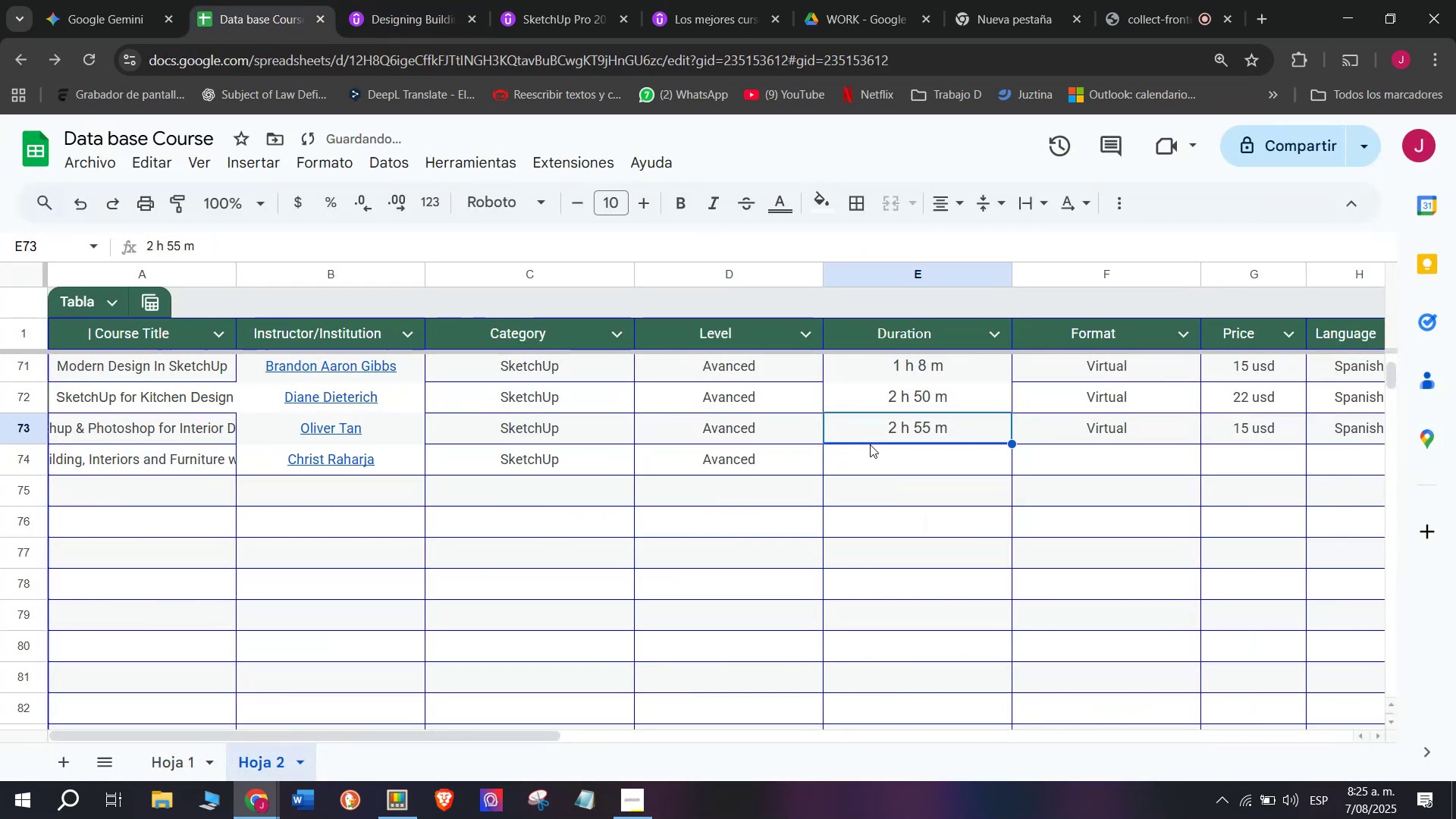 
key(Z)
 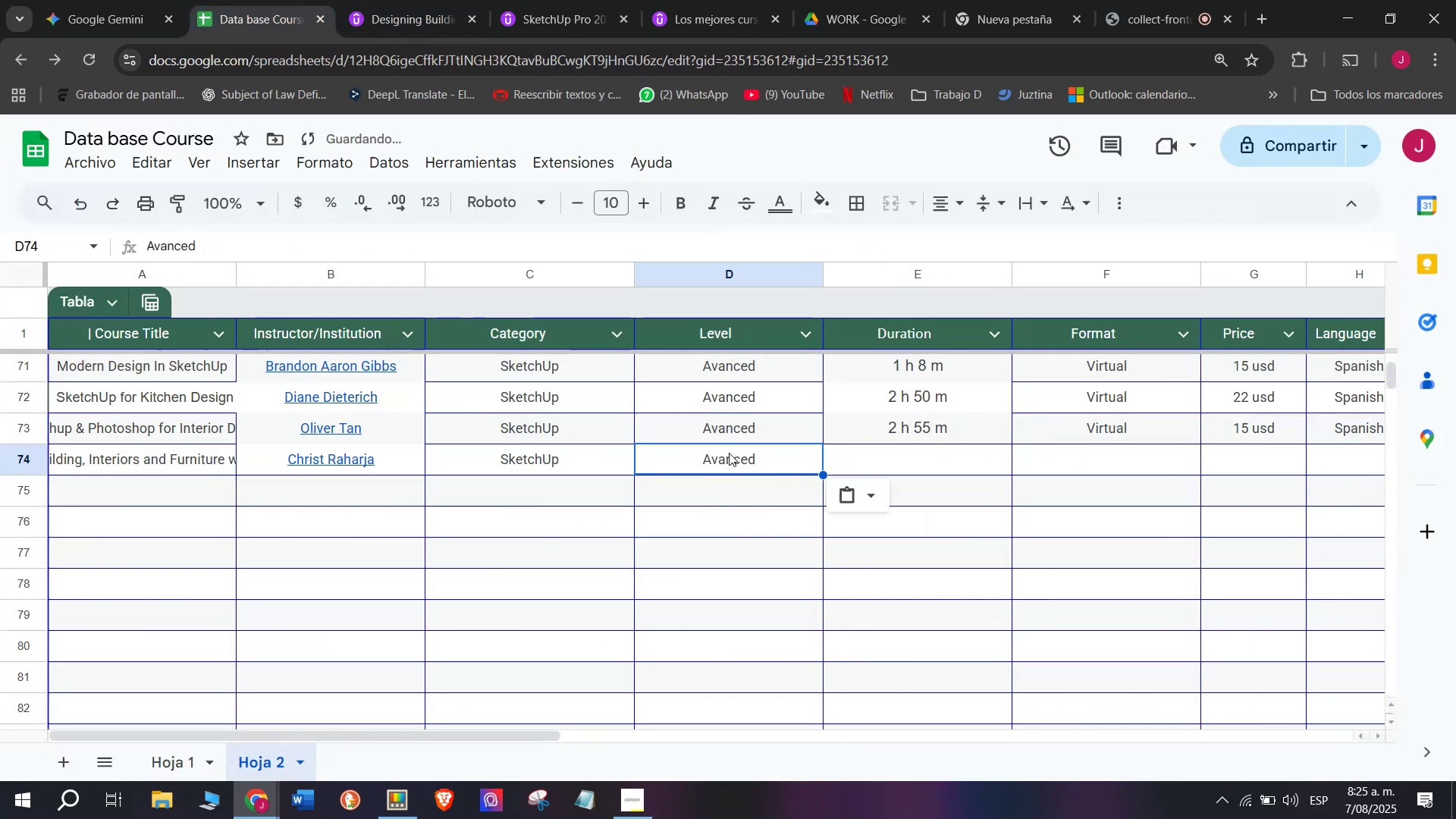 
key(Control+V)
 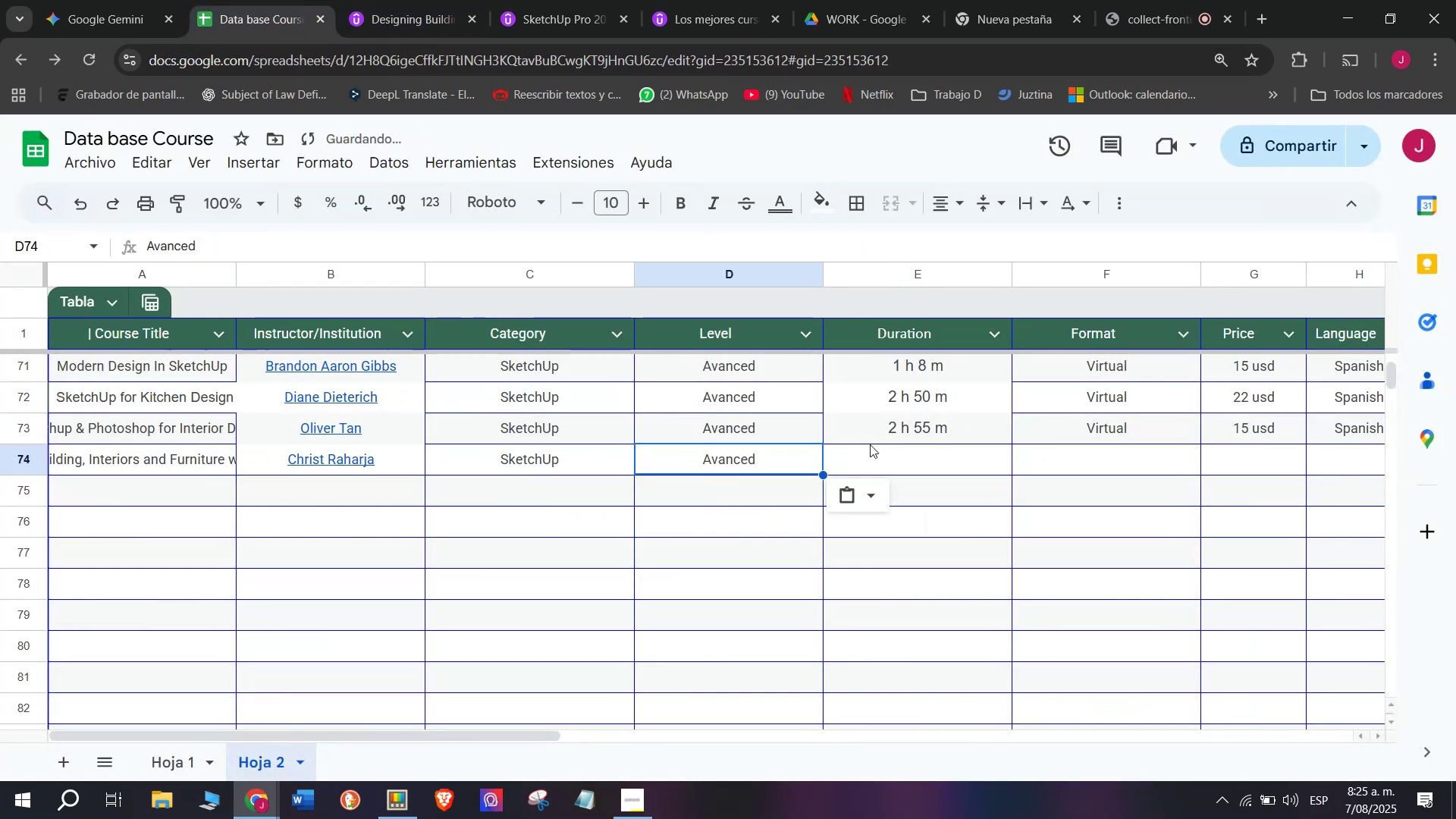 
triple_click([870, 444])
 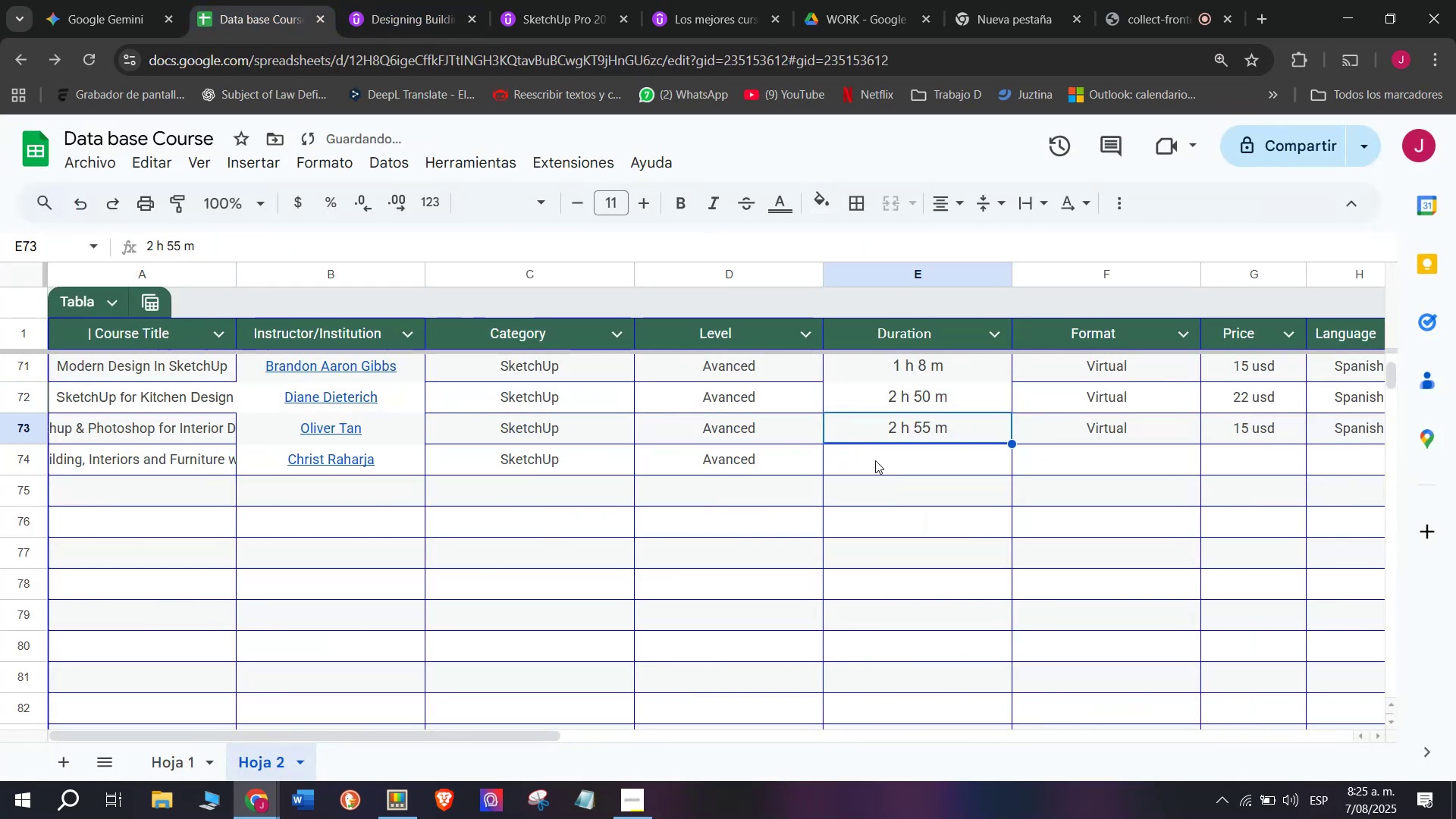 
left_click([878, 463])
 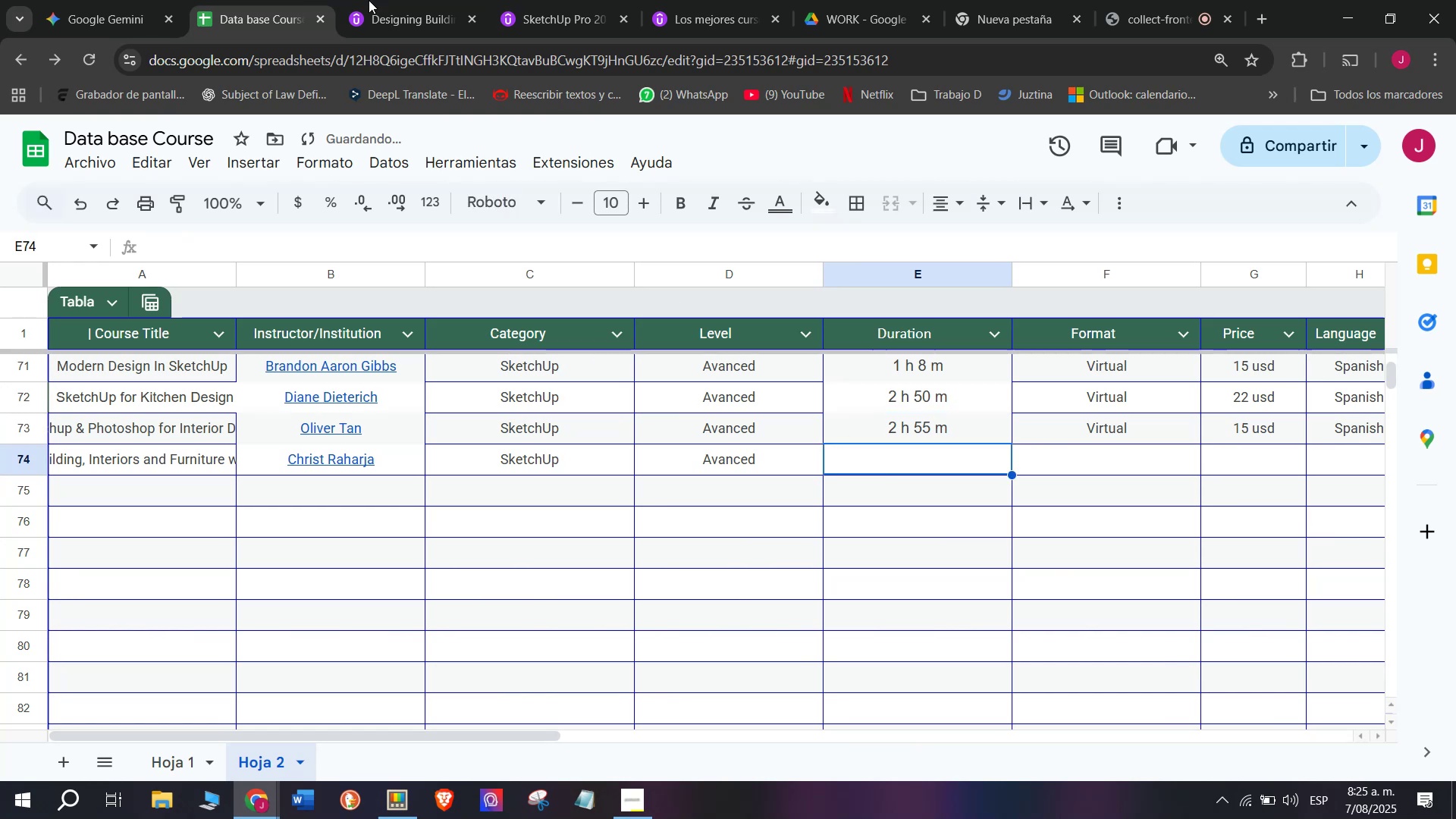 
left_click([408, 0])
 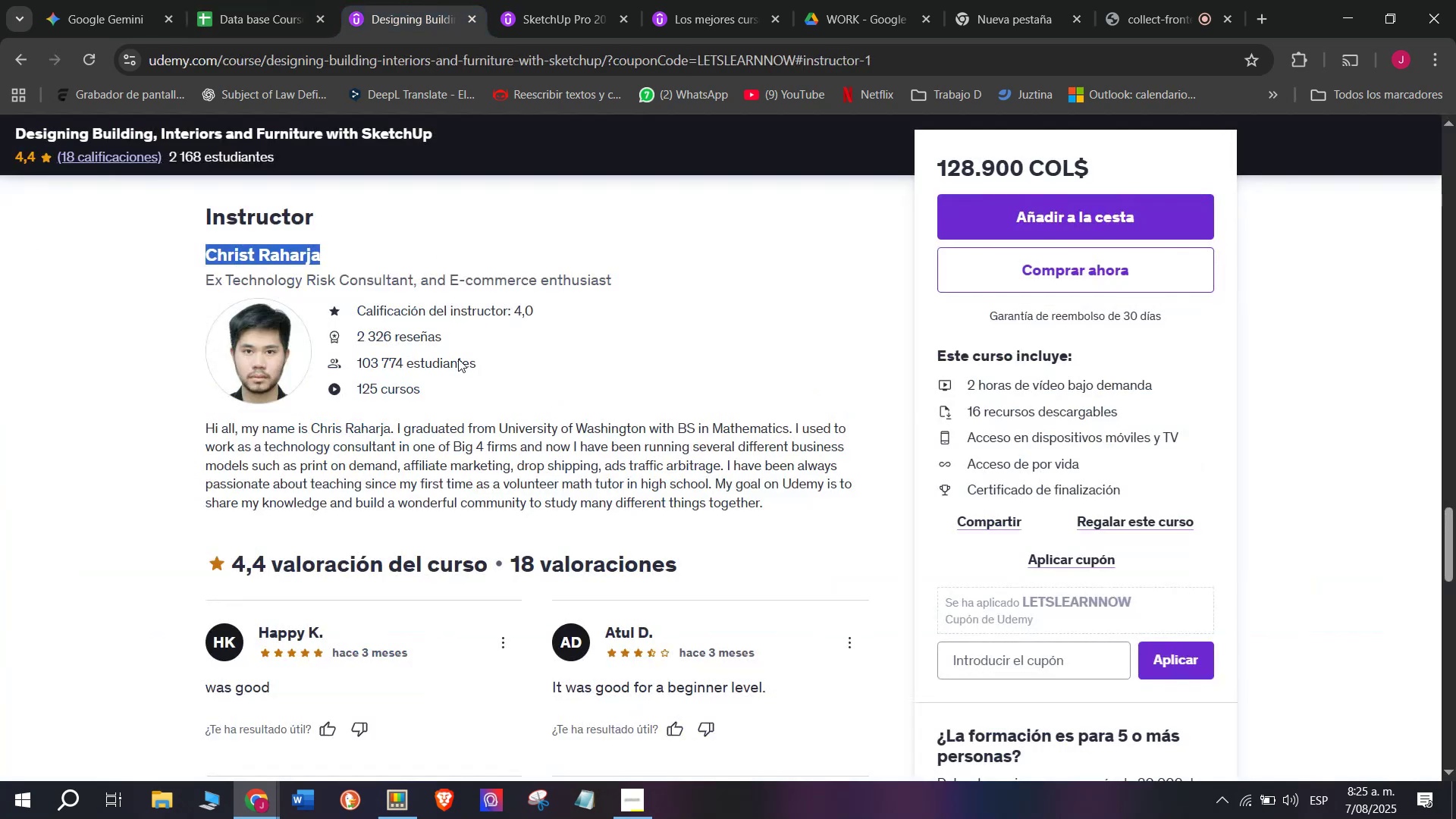 
scroll: coordinate [393, 552], scroll_direction: up, amount: 9.0
 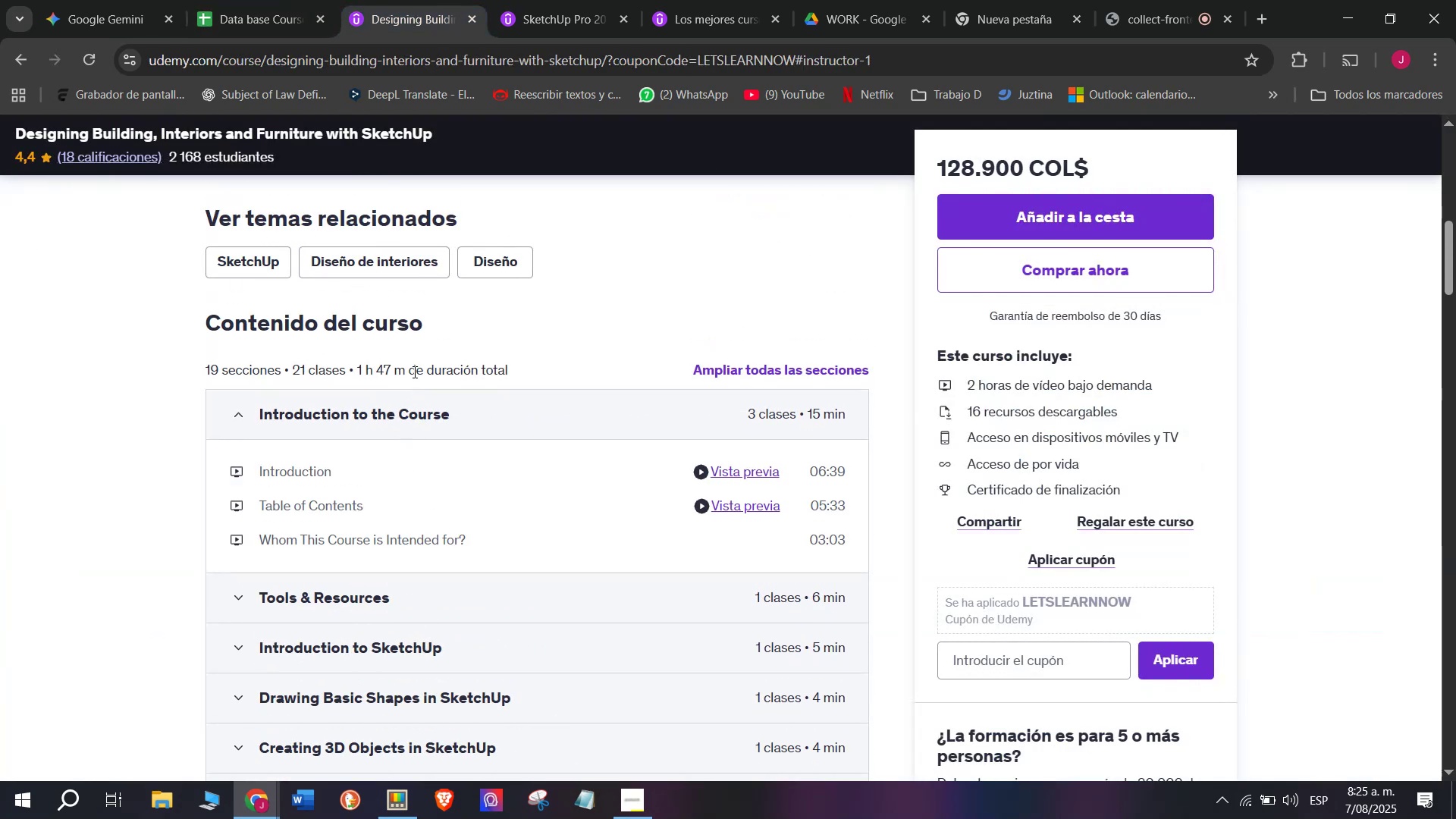 
left_click_drag(start_coordinate=[404, 366], to_coordinate=[358, 372])
 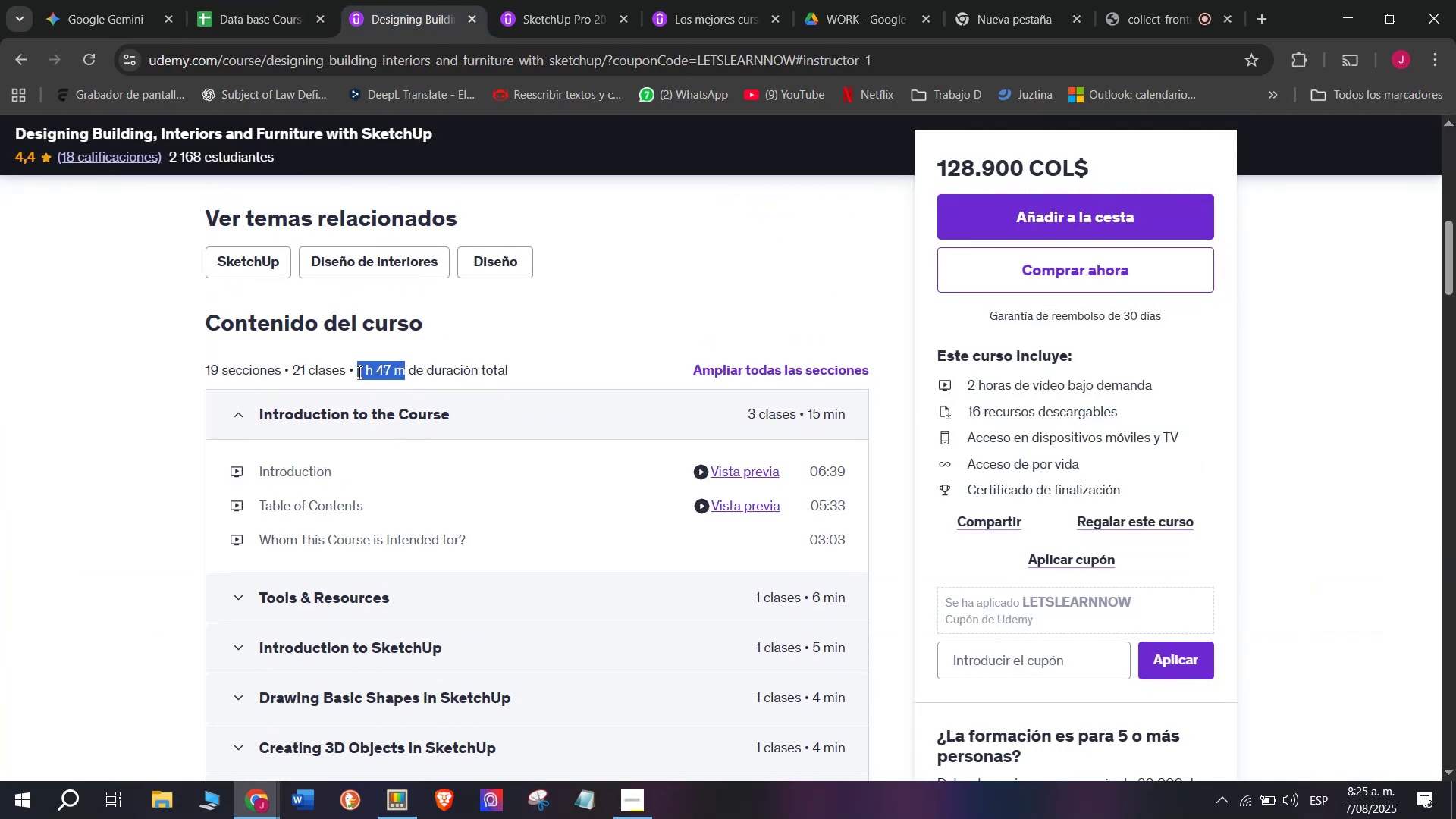 
key(Control+ControlLeft)
 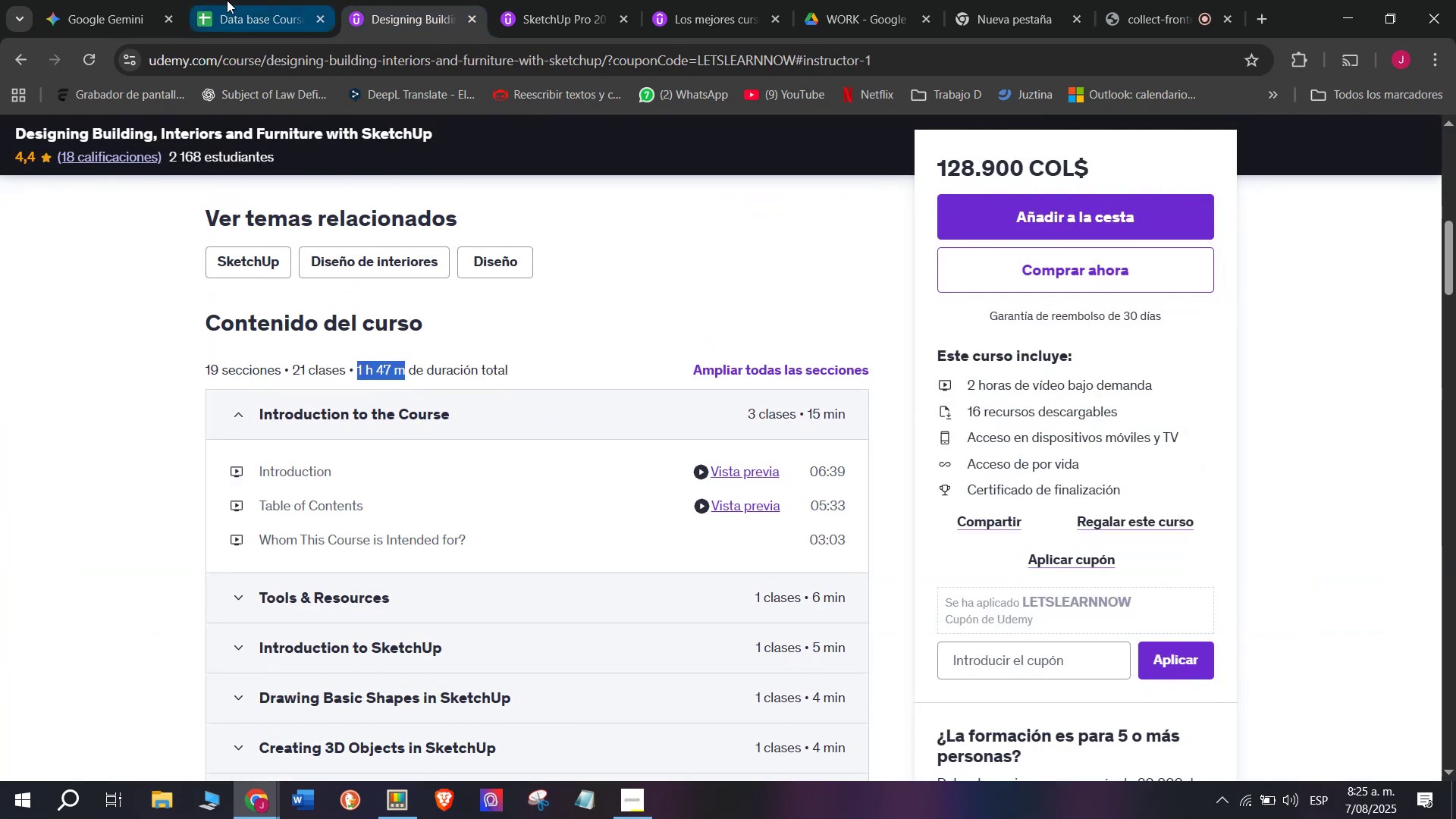 
key(Break)
 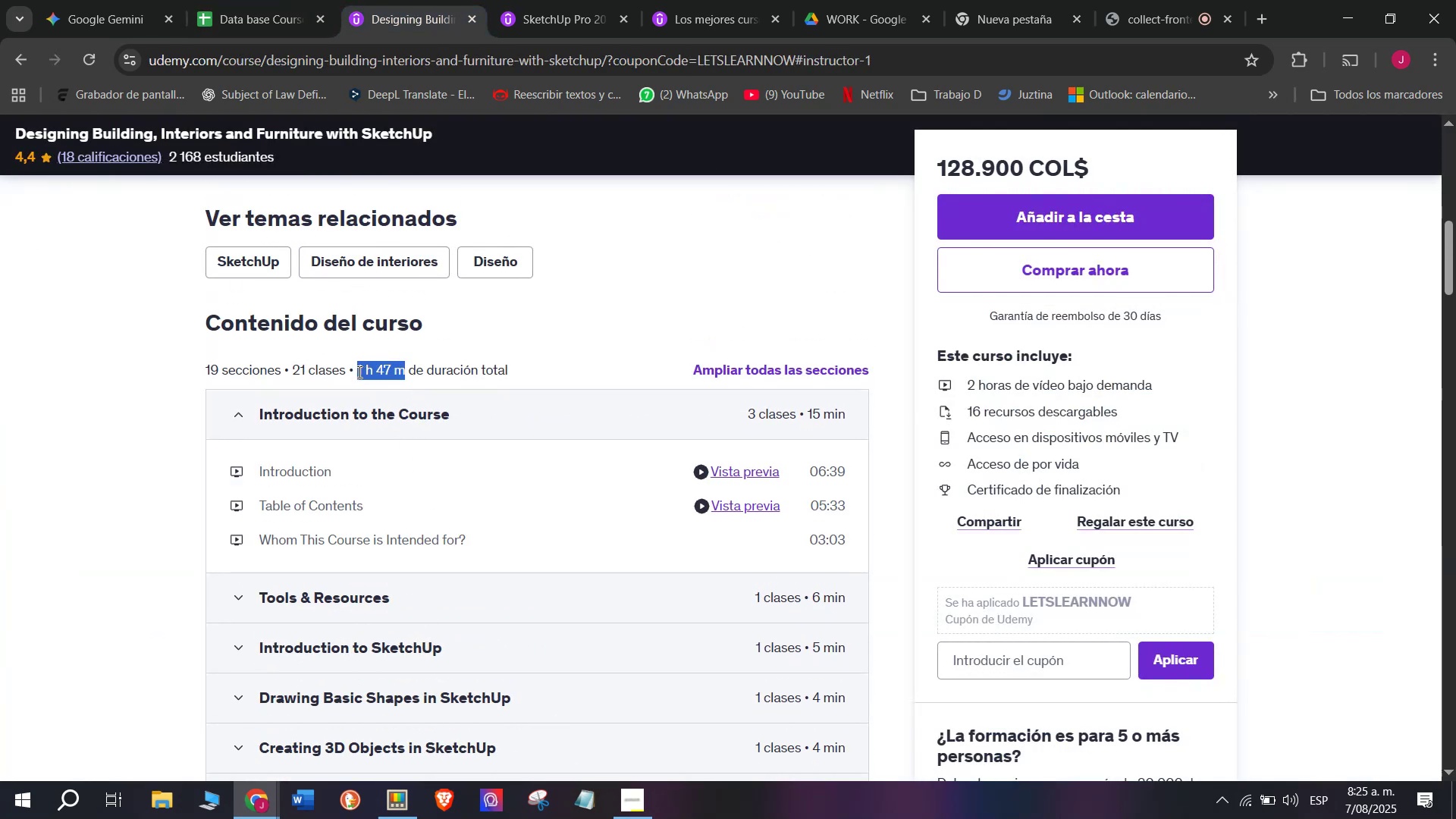 
key(Control+C)
 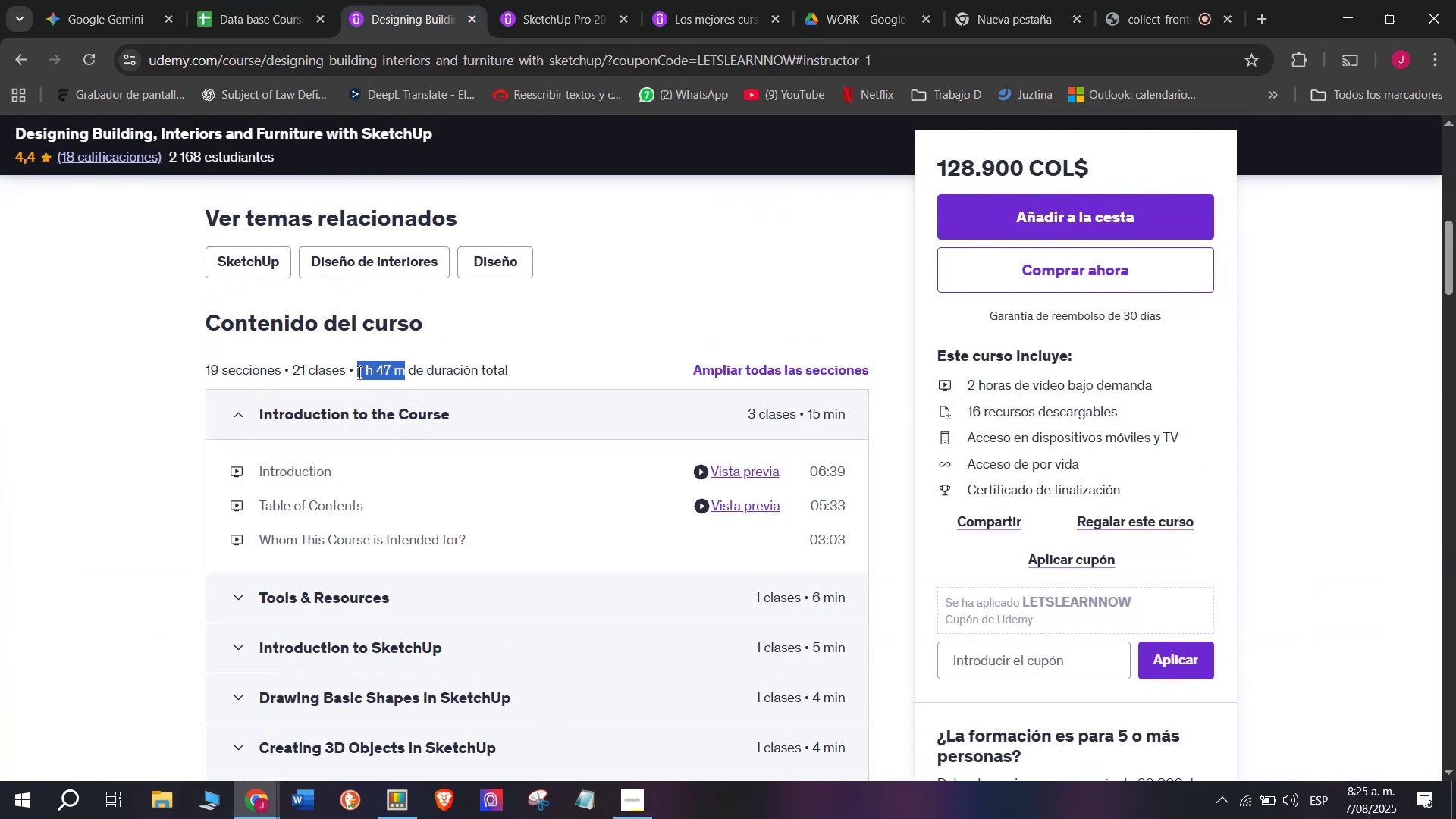 
key(Break)
 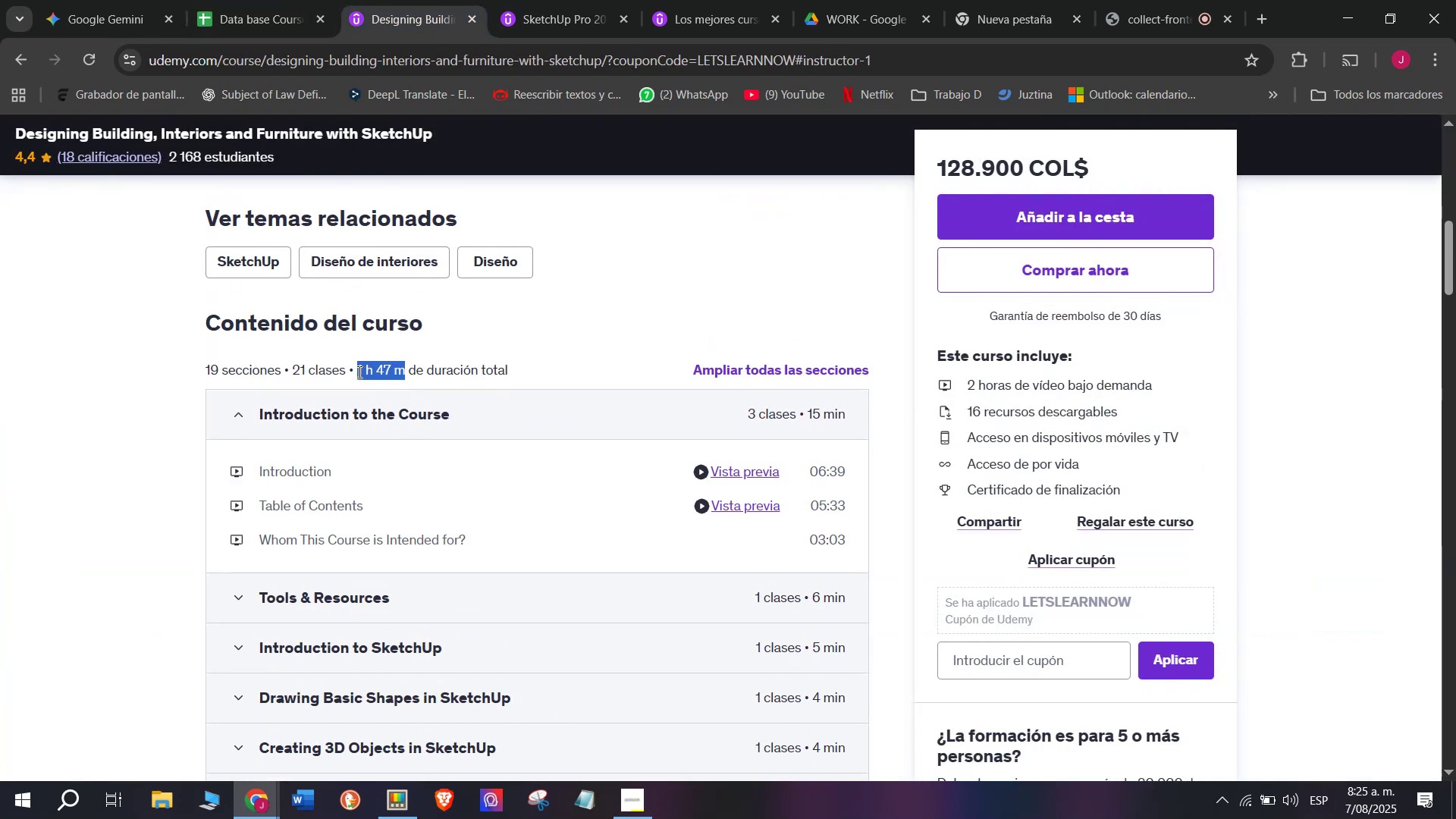 
key(Control+ControlLeft)
 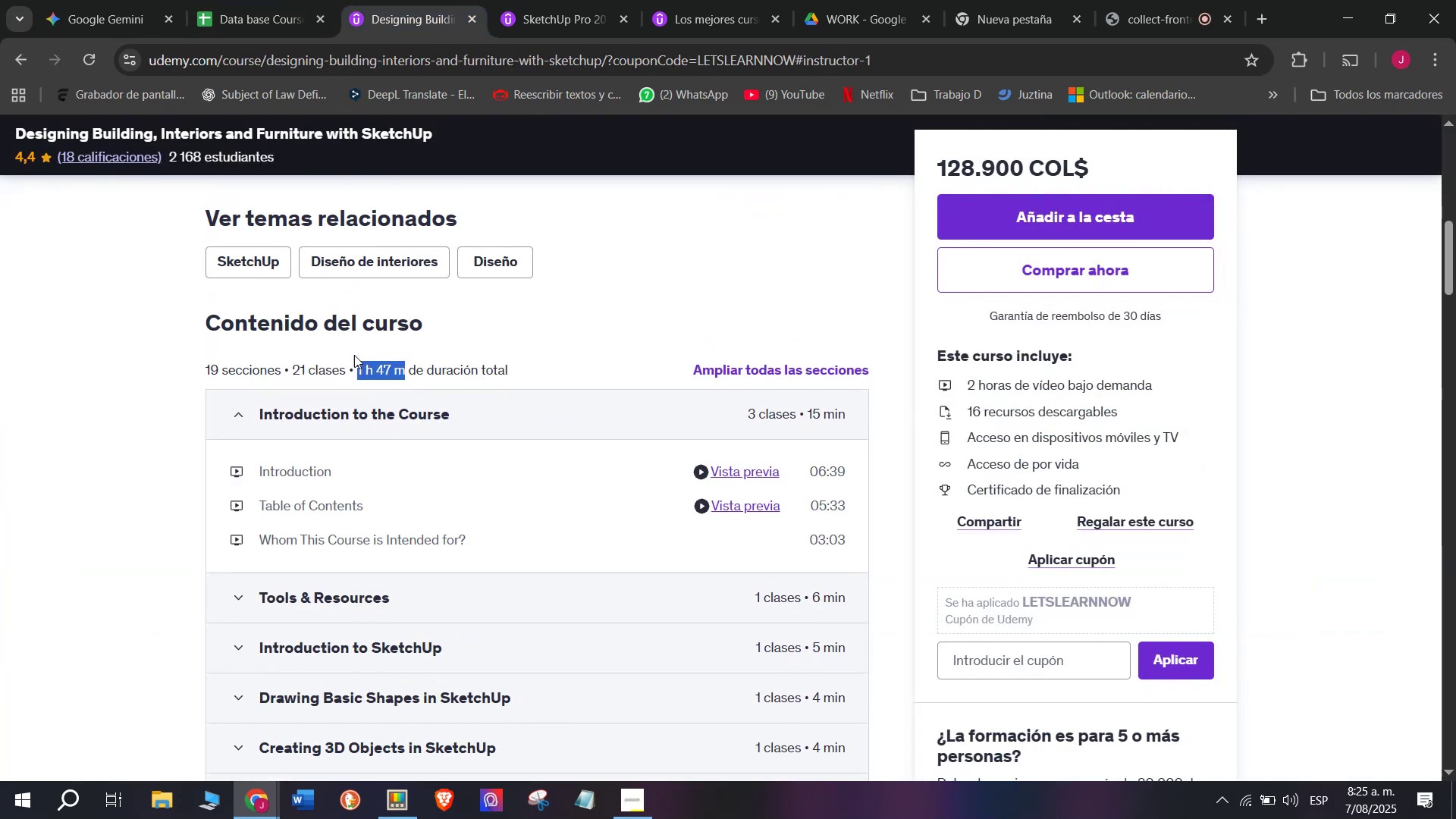 
key(Control+C)
 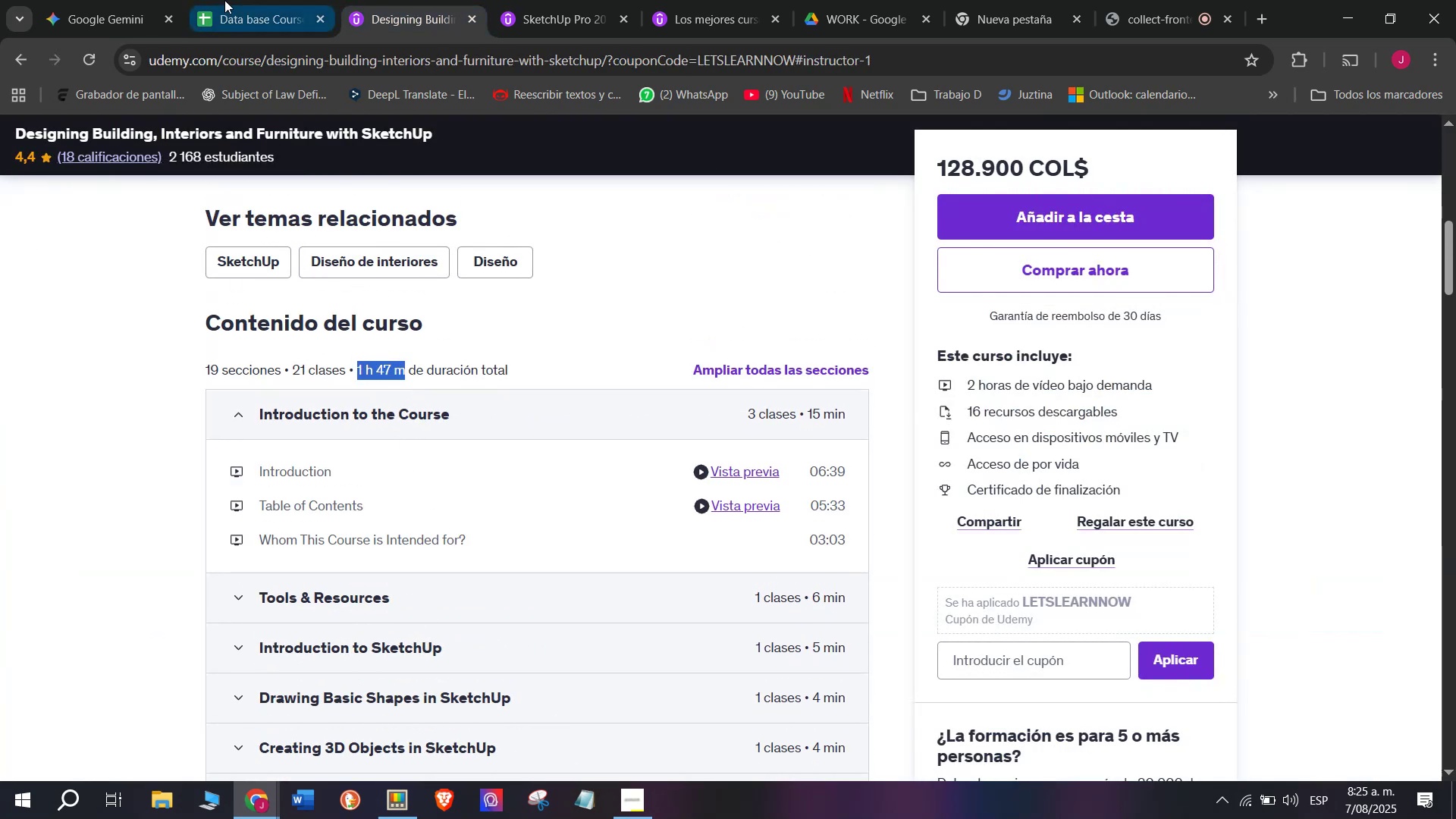 
left_click([227, 0])
 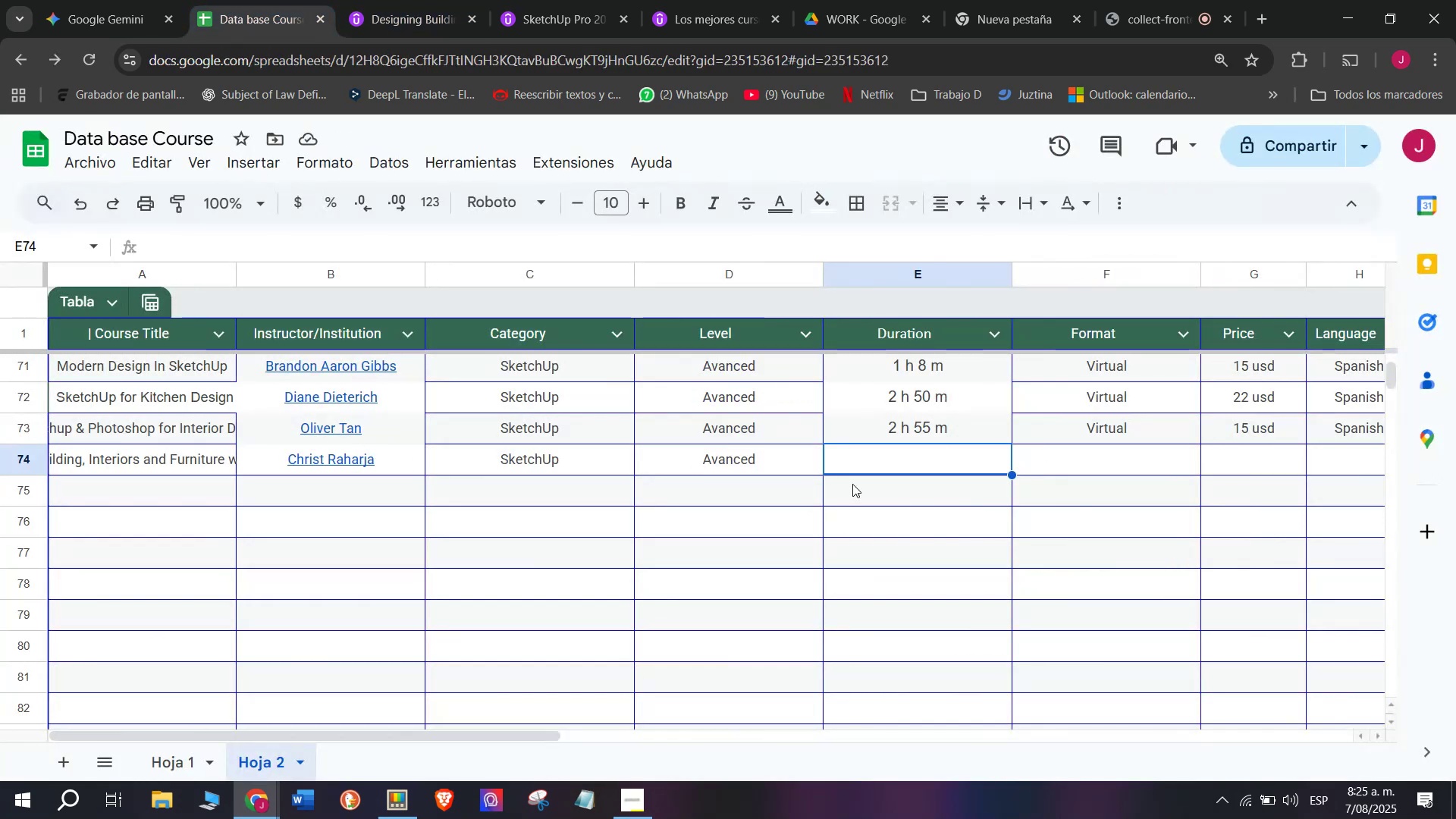 
key(Z)
 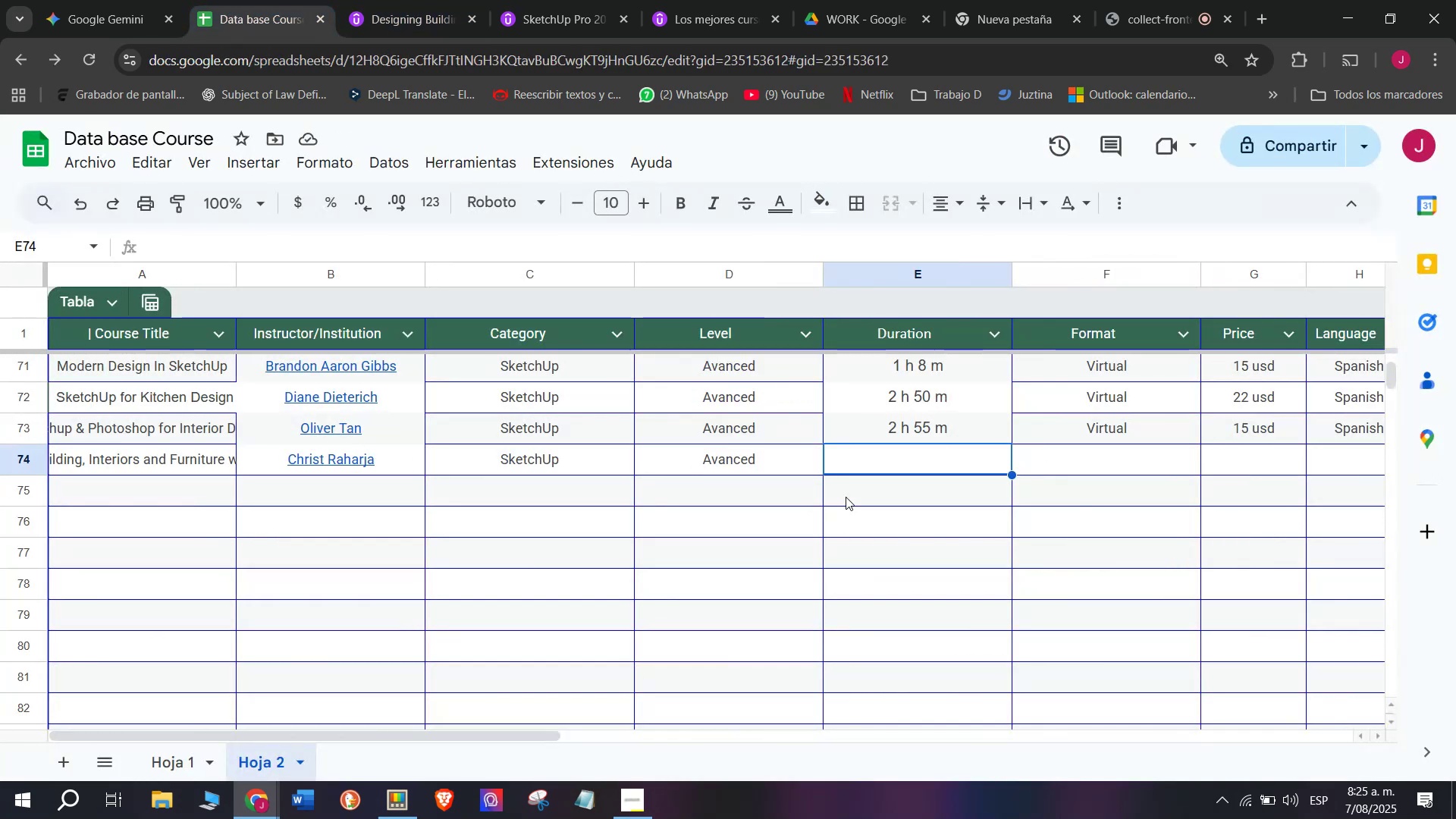 
key(Control+ControlLeft)
 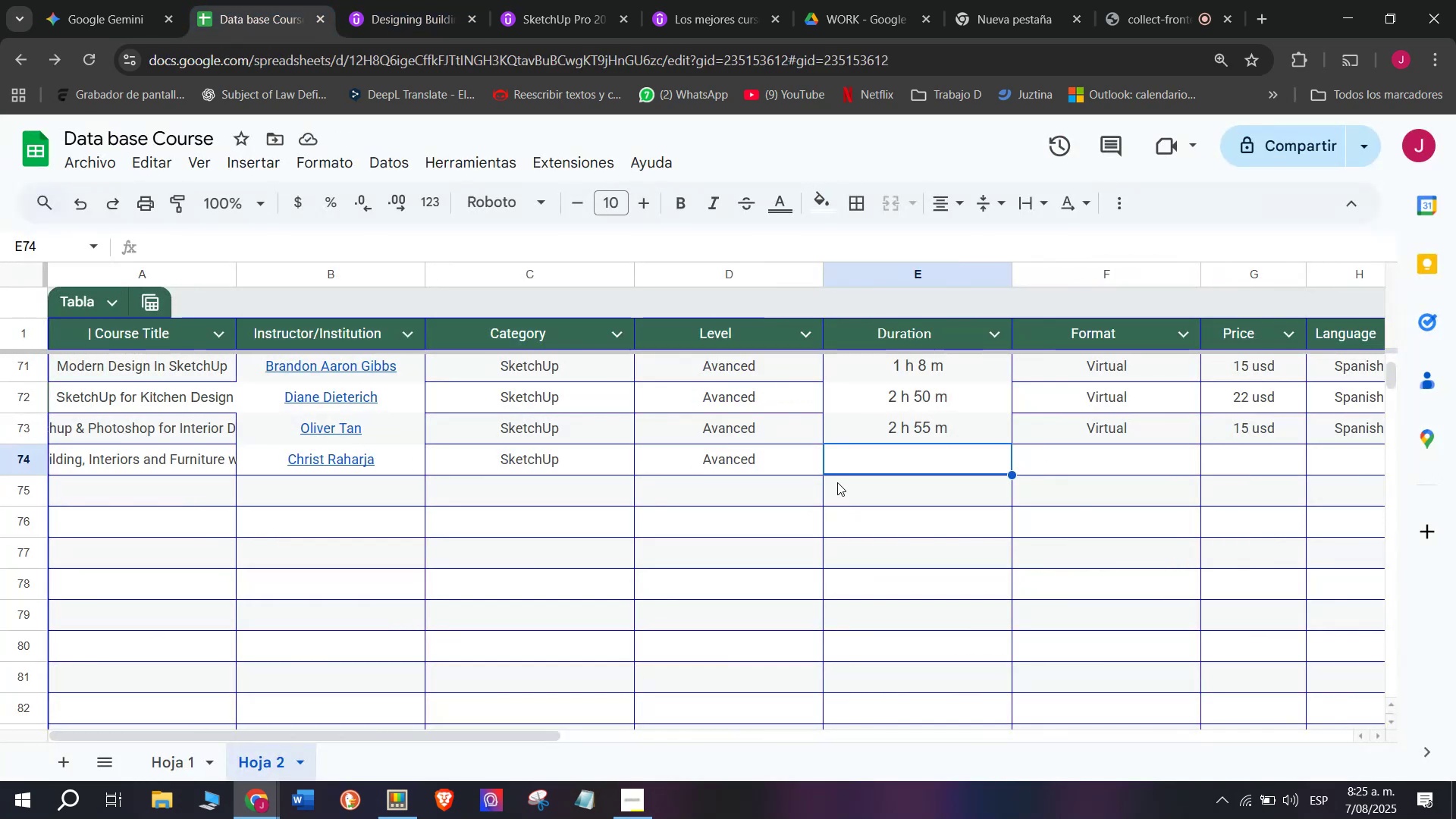 
key(Control+V)
 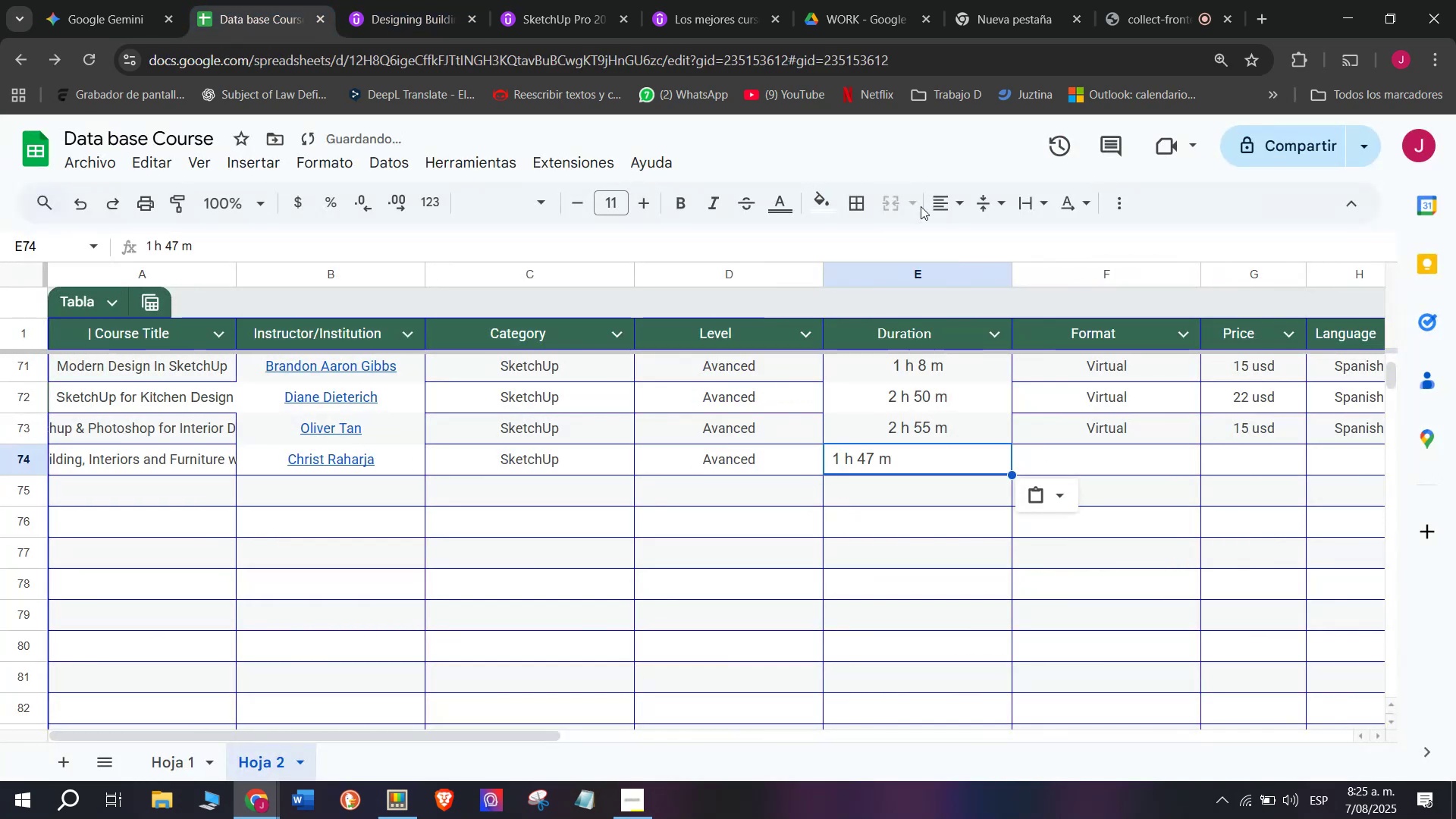 
left_click([947, 193])
 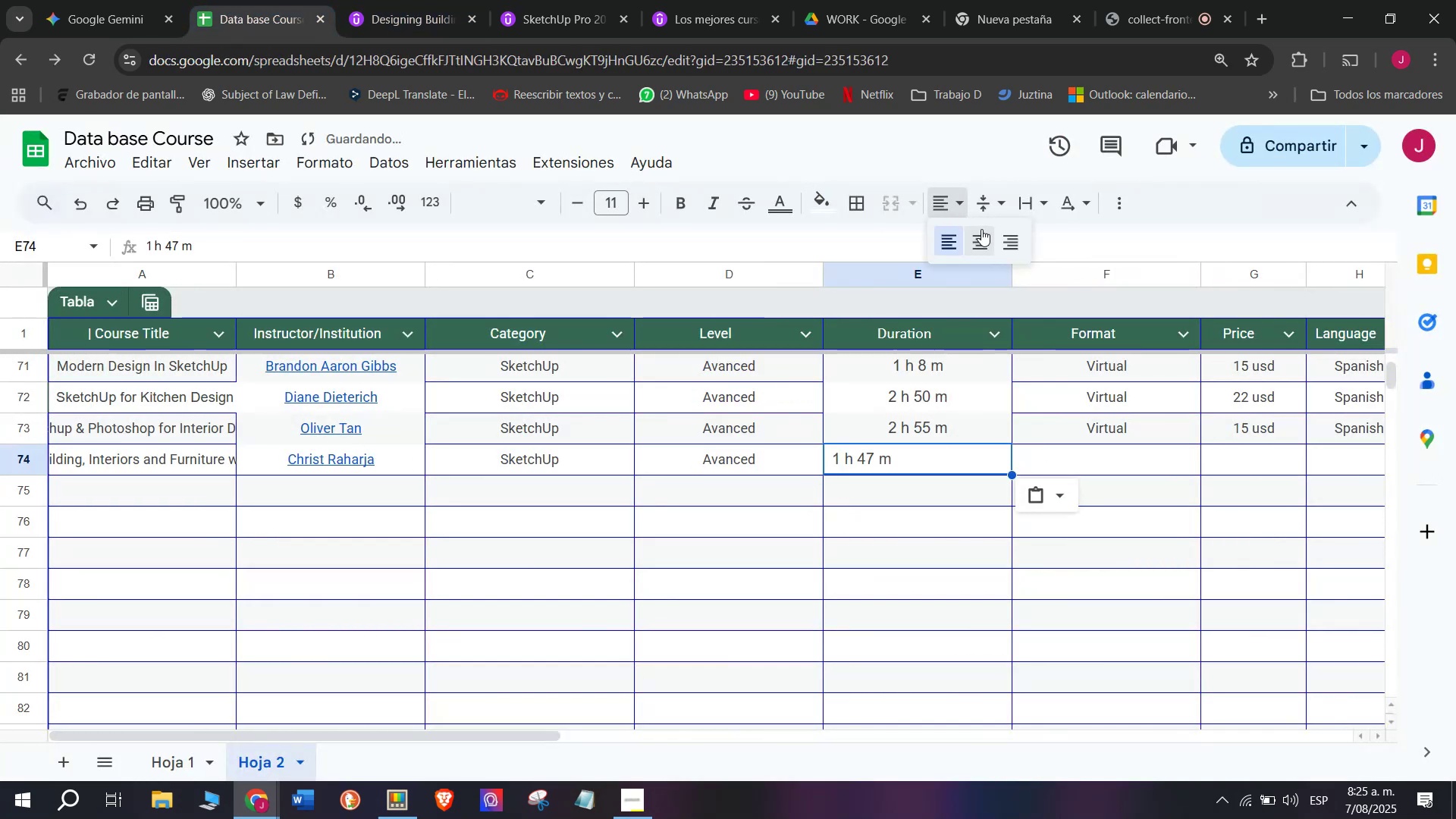 
left_click([981, 229])
 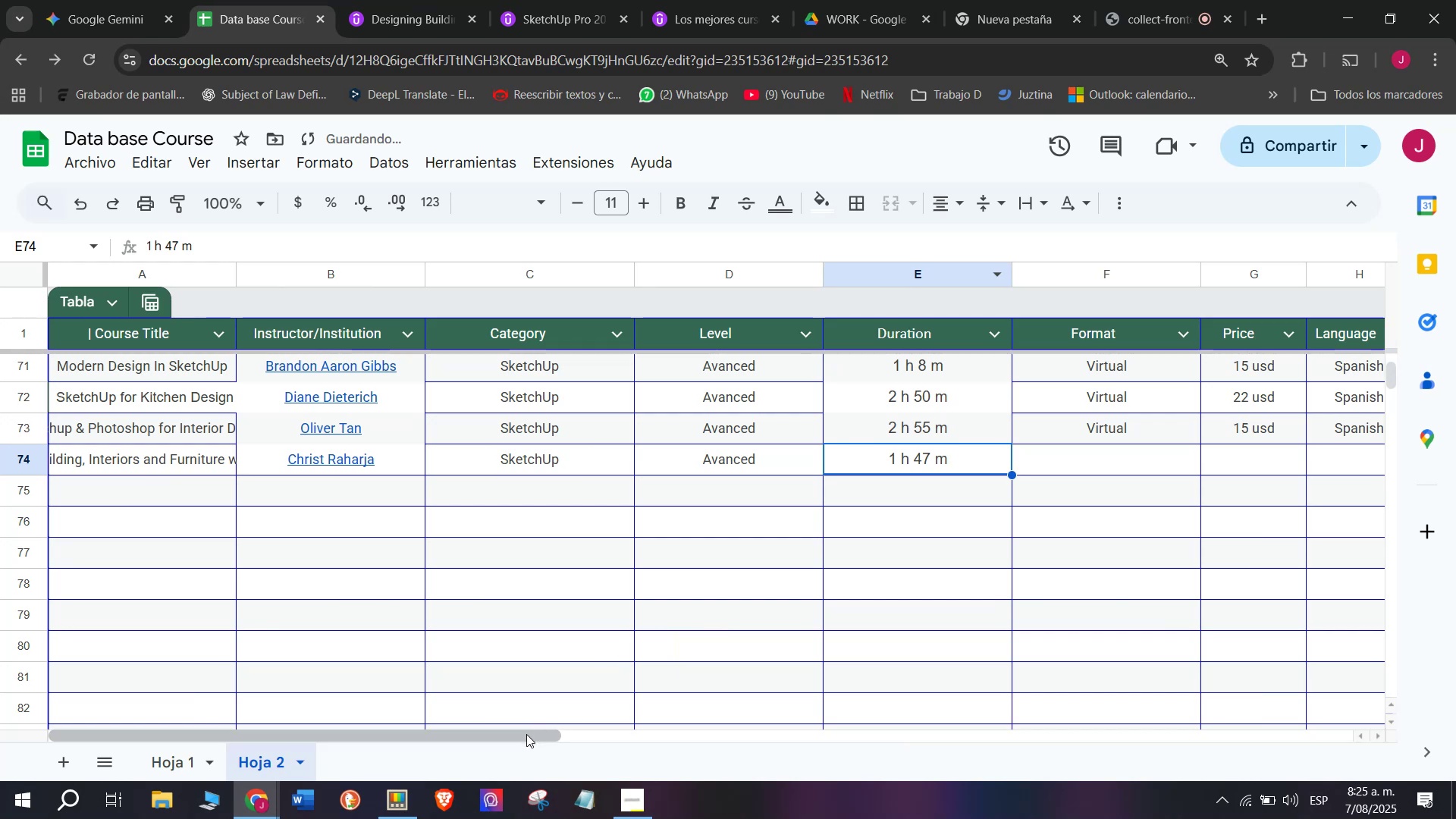 
left_click_drag(start_coordinate=[525, 738], to_coordinate=[745, 736])
 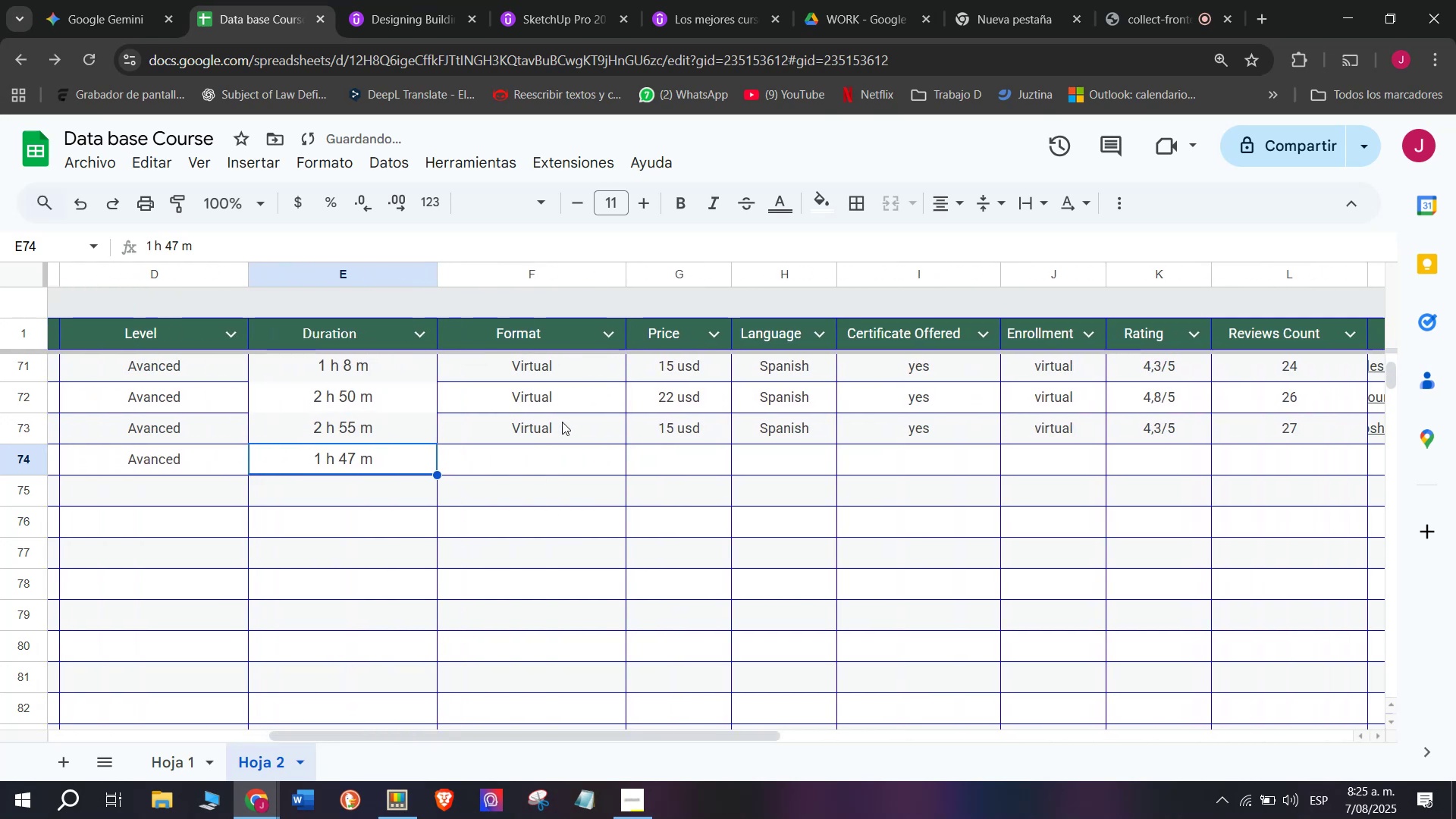 
left_click([562, 417])
 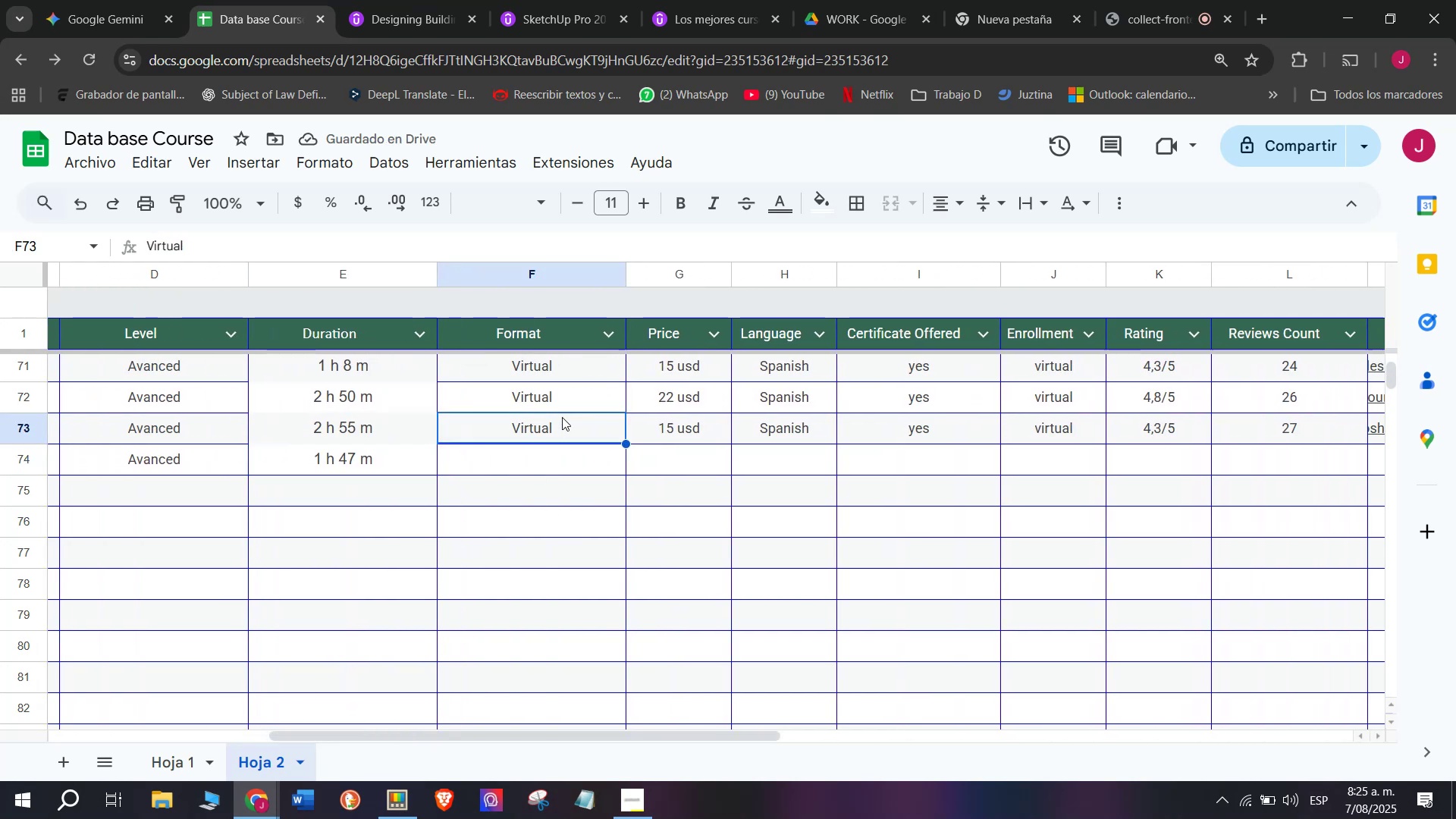 
key(Control+ControlLeft)
 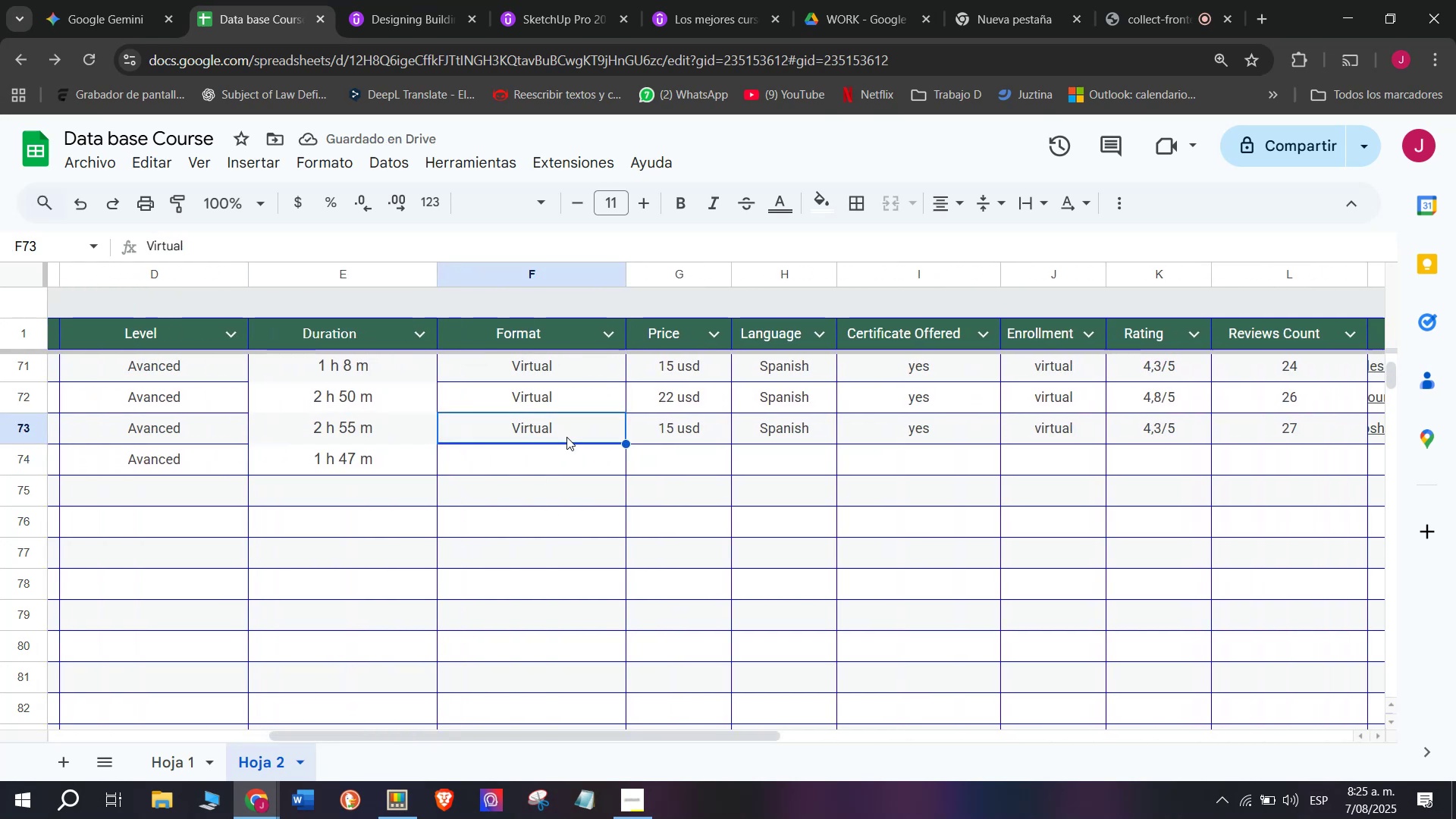 
key(Break)
 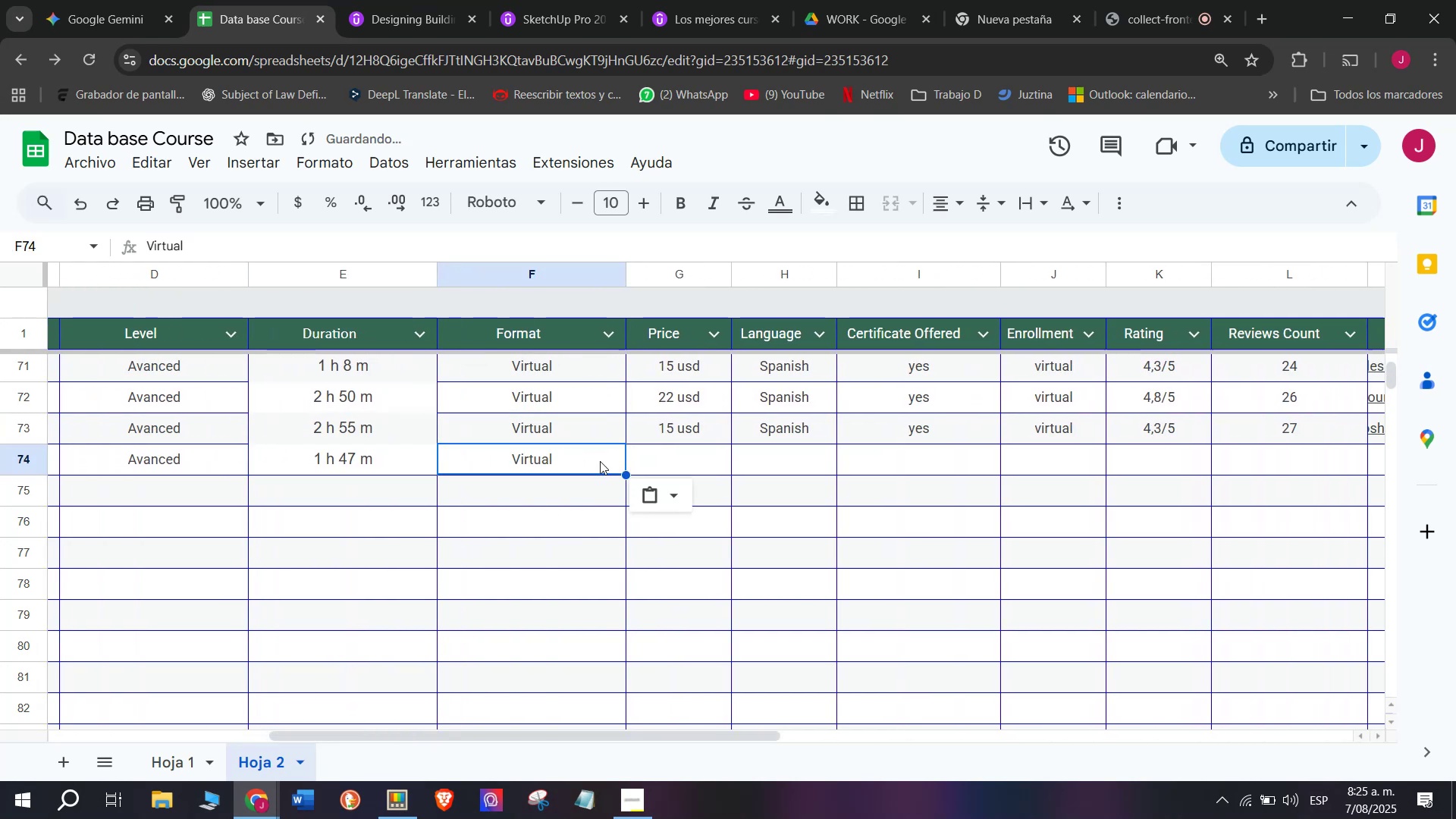 
key(Control+C)
 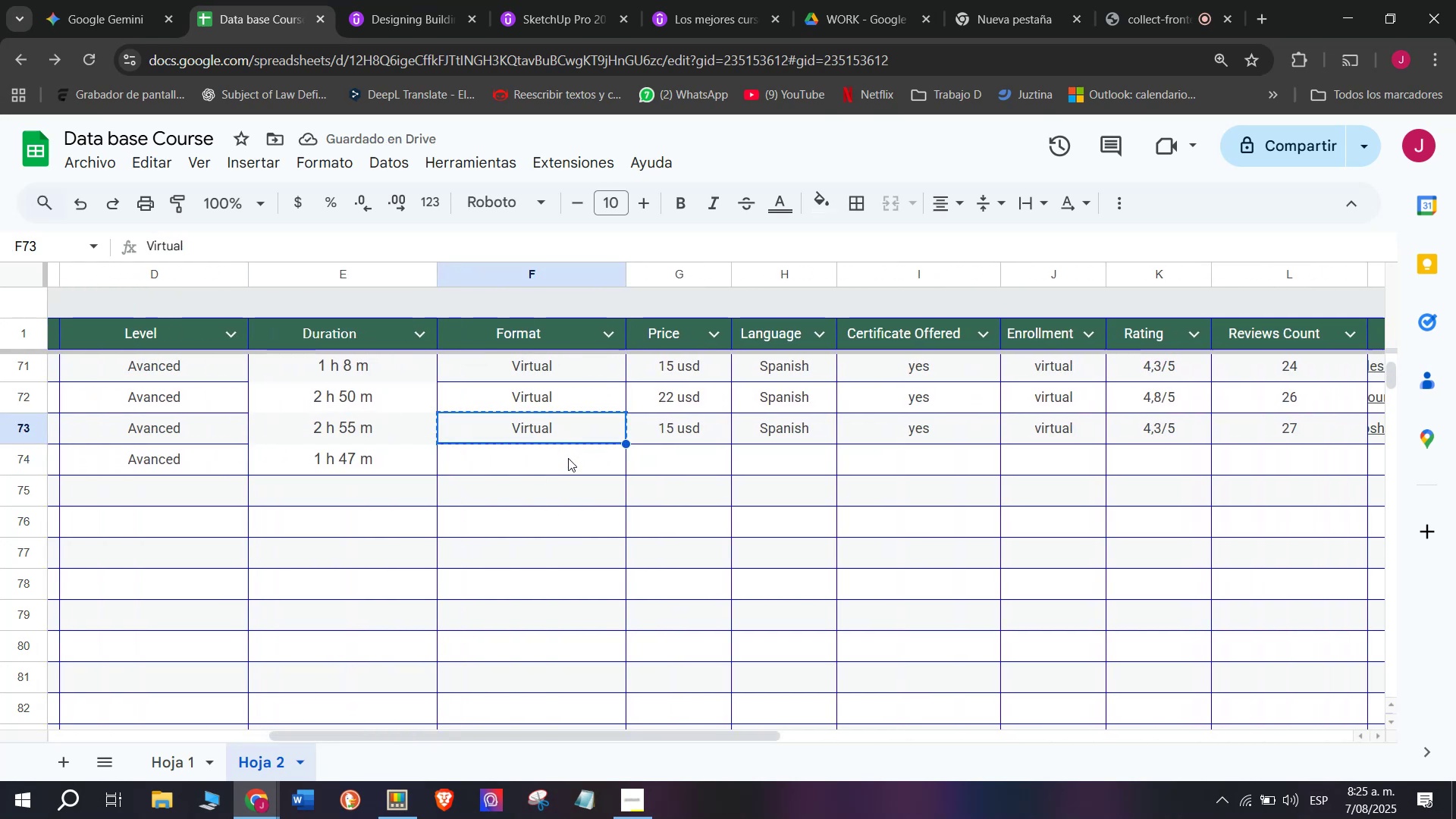 
double_click([568, 458])
 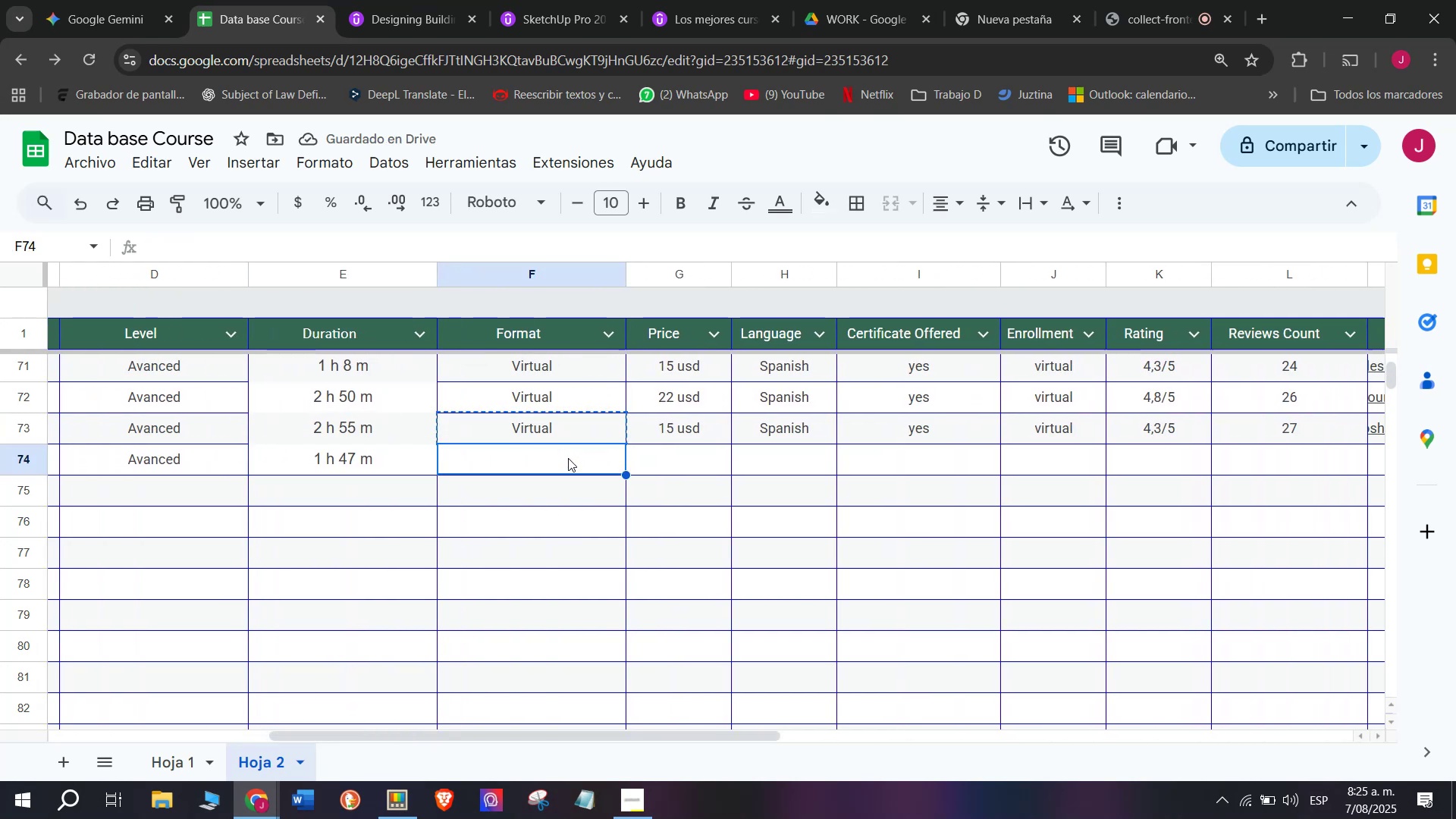 
key(Control+ControlLeft)
 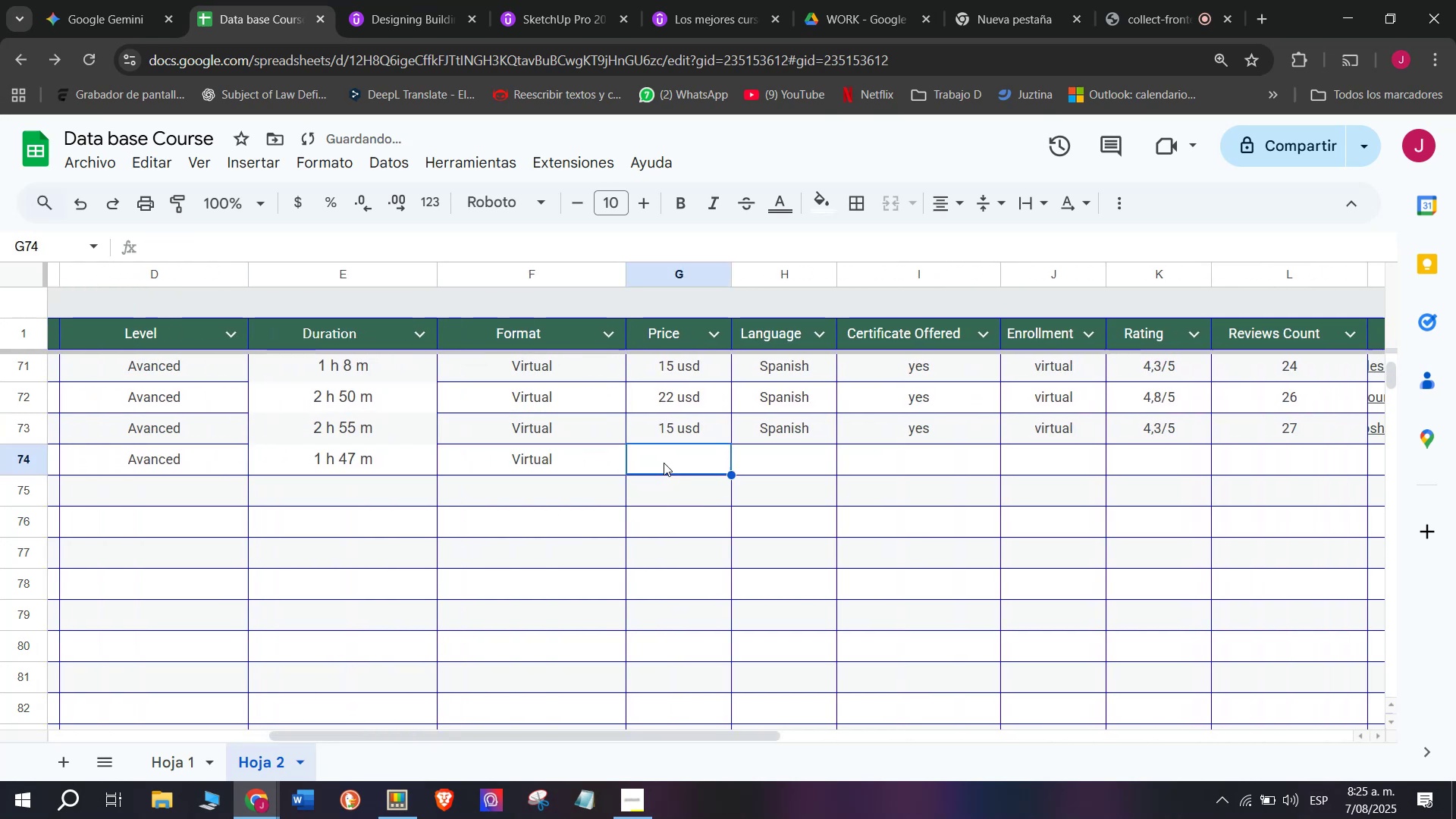 
key(Z)
 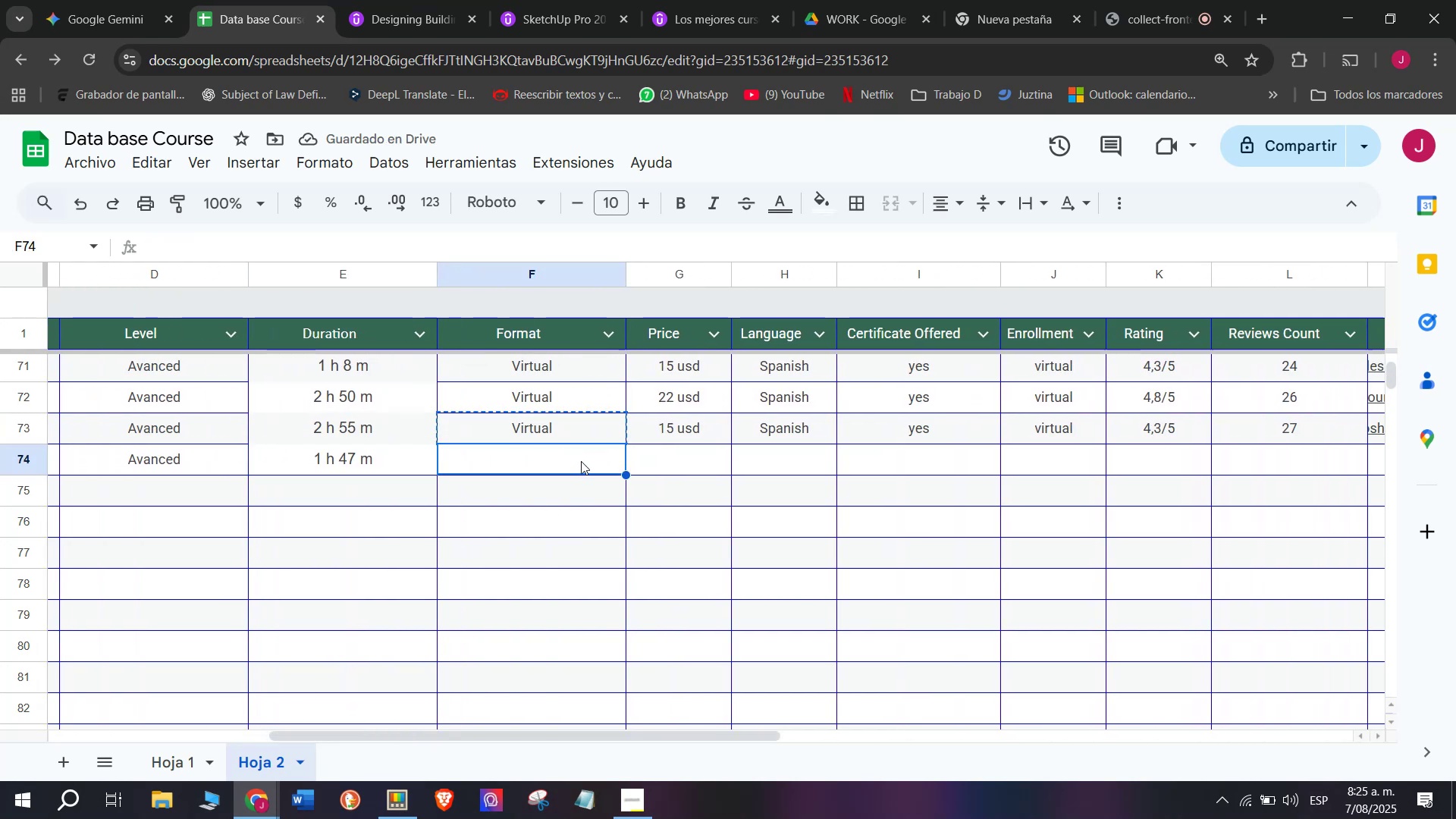 
key(Control+V)
 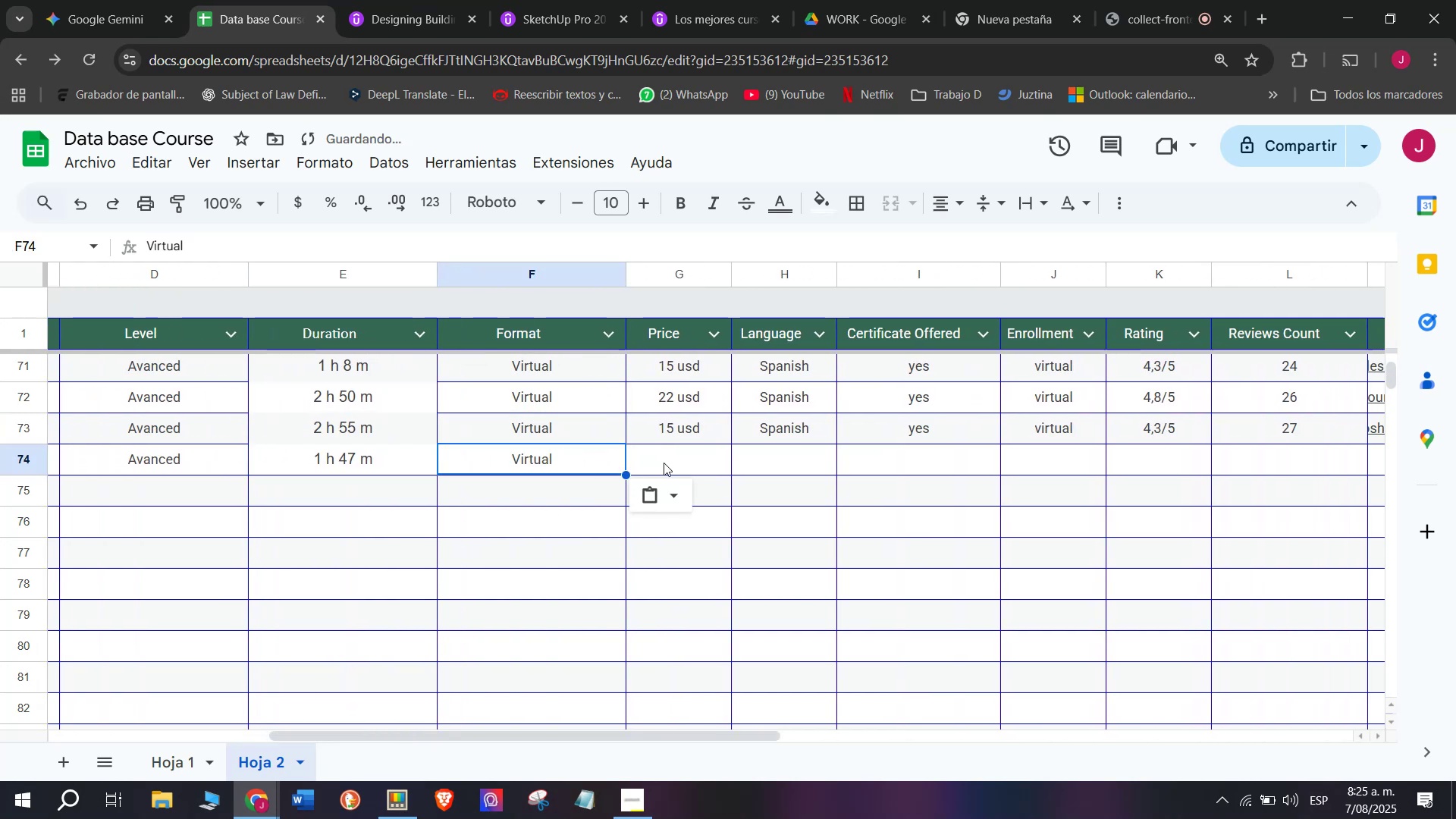 
triple_click([664, 463])
 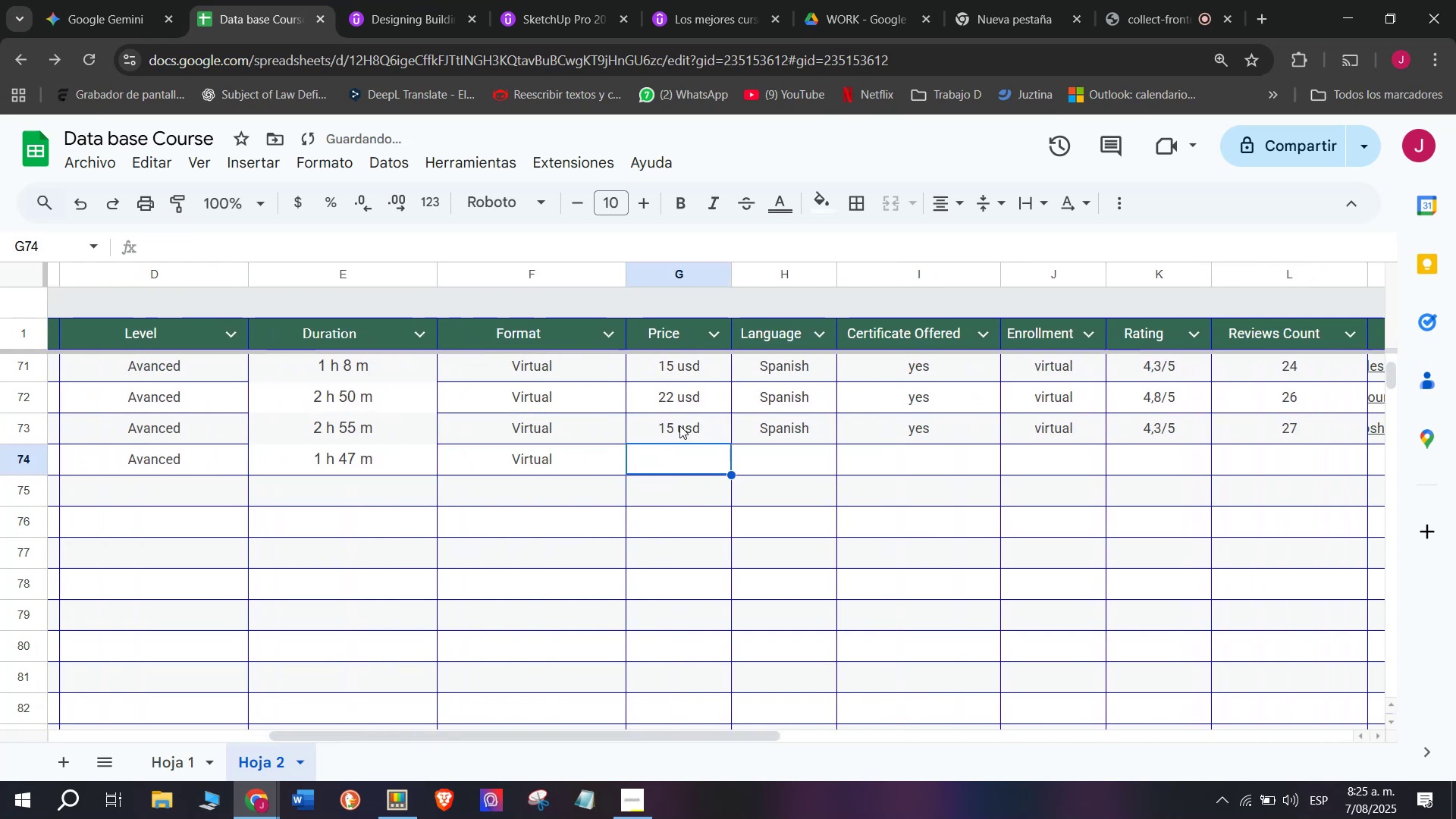 
key(Break)
 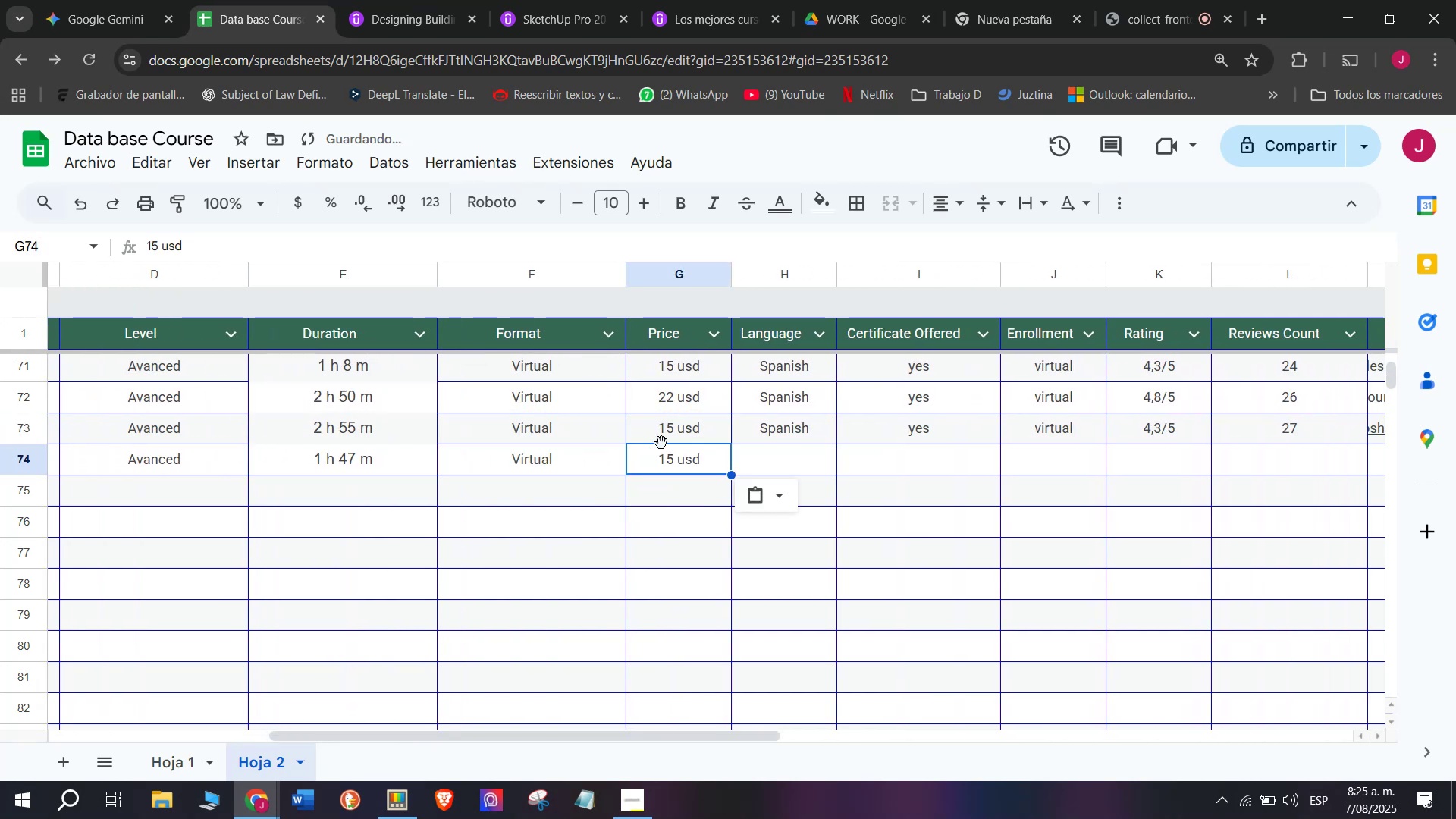 
key(Control+ControlLeft)
 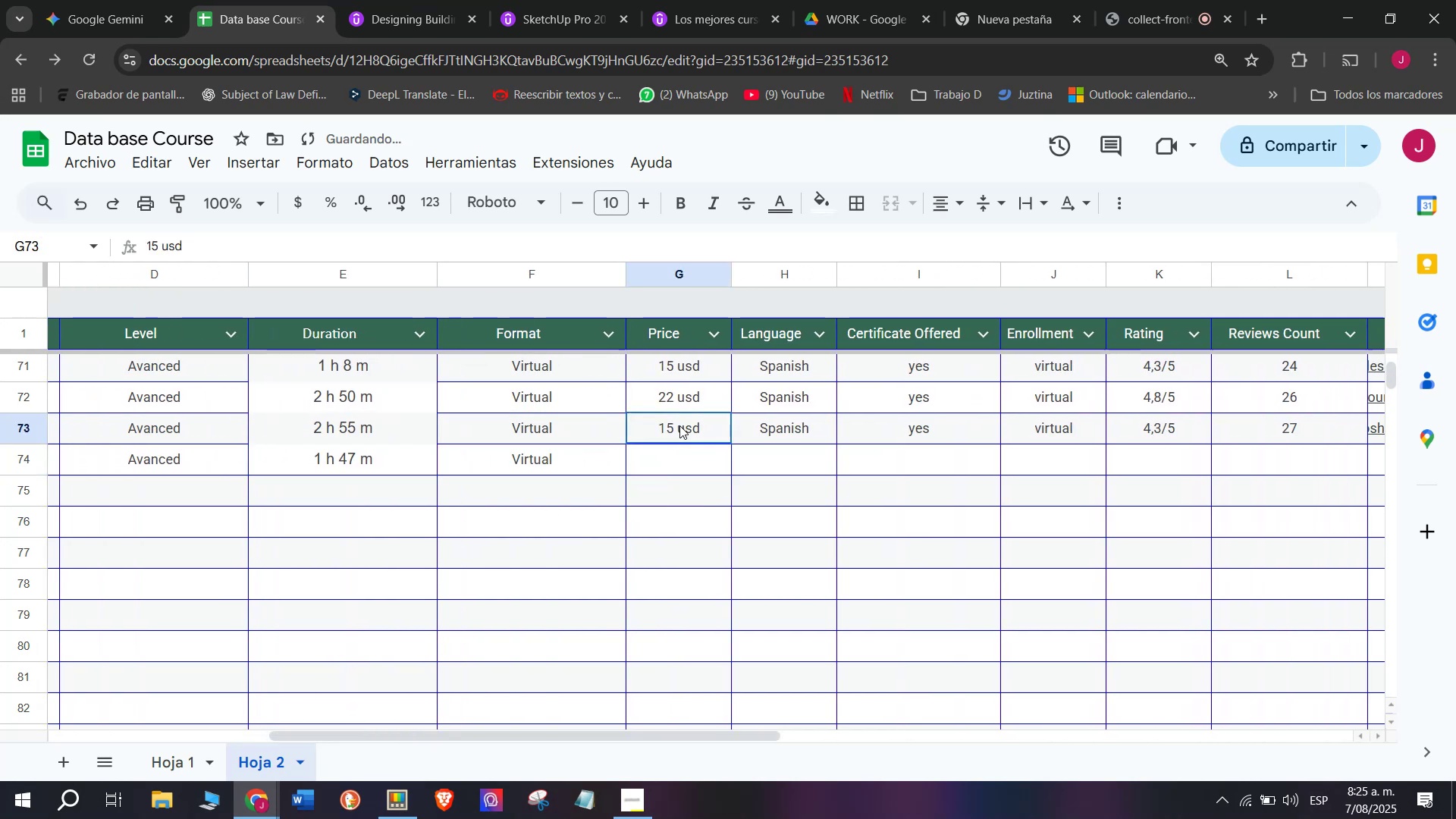 
key(Control+C)
 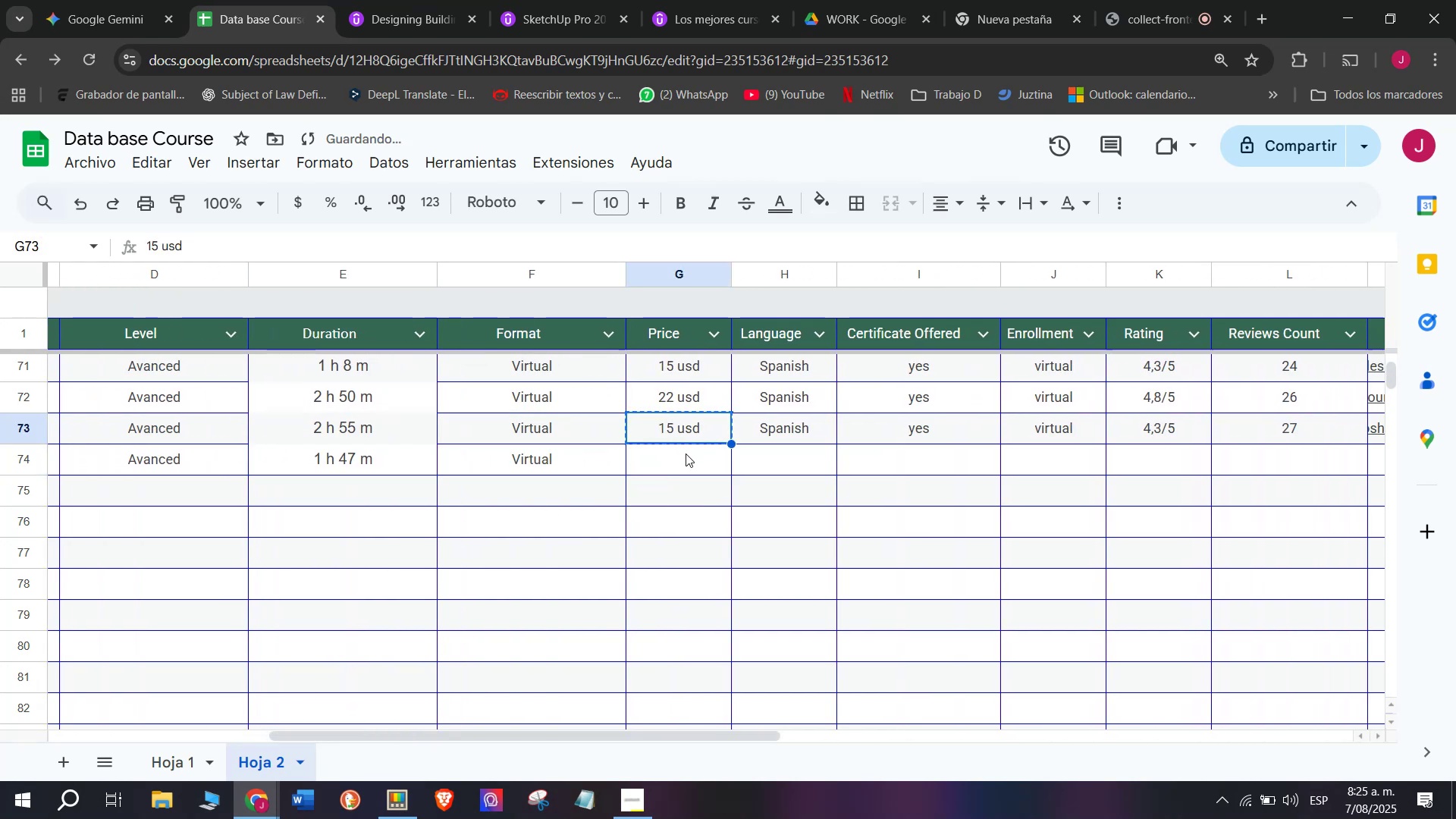 
triple_click([686, 453])
 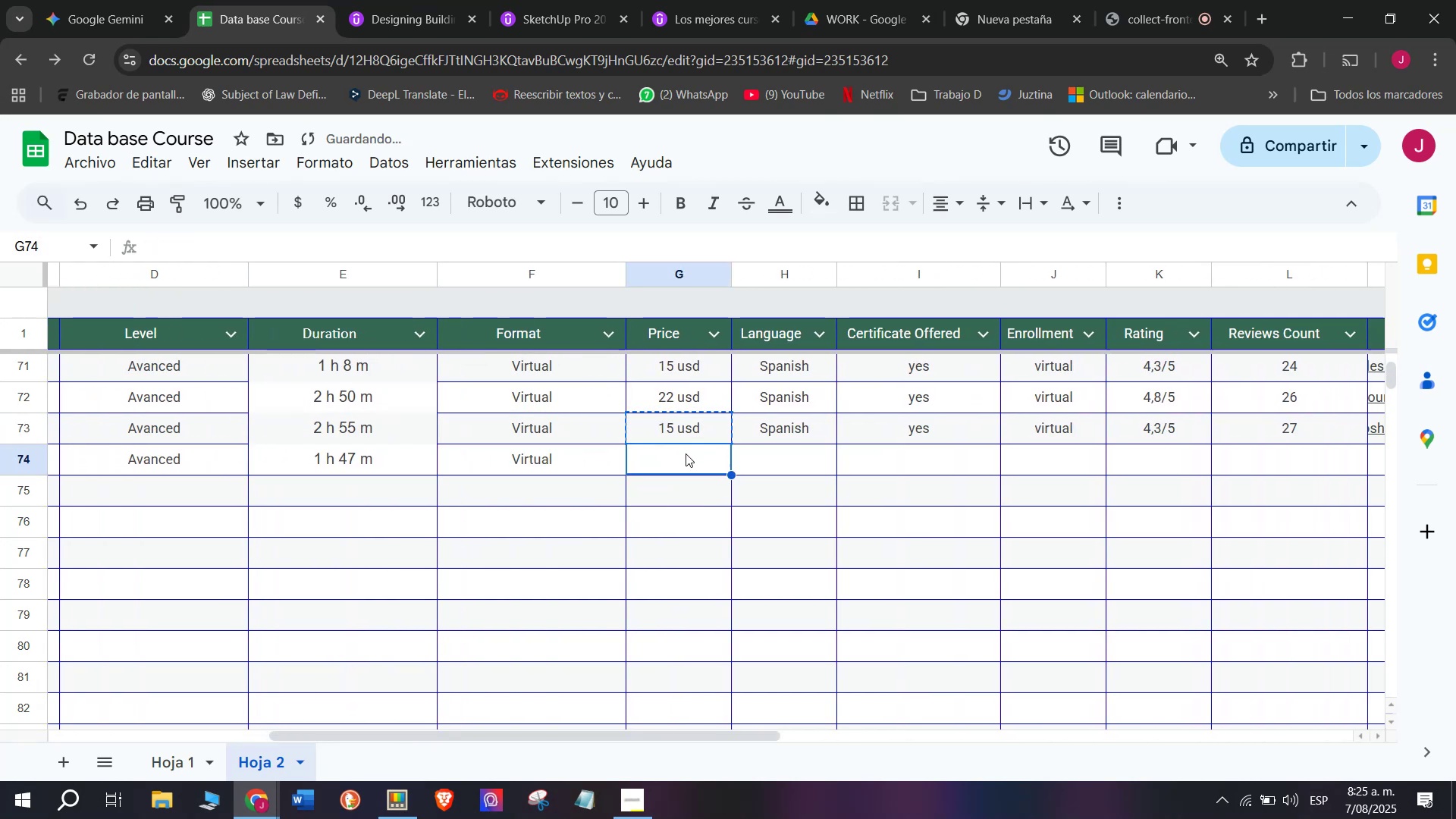 
key(Control+ControlLeft)
 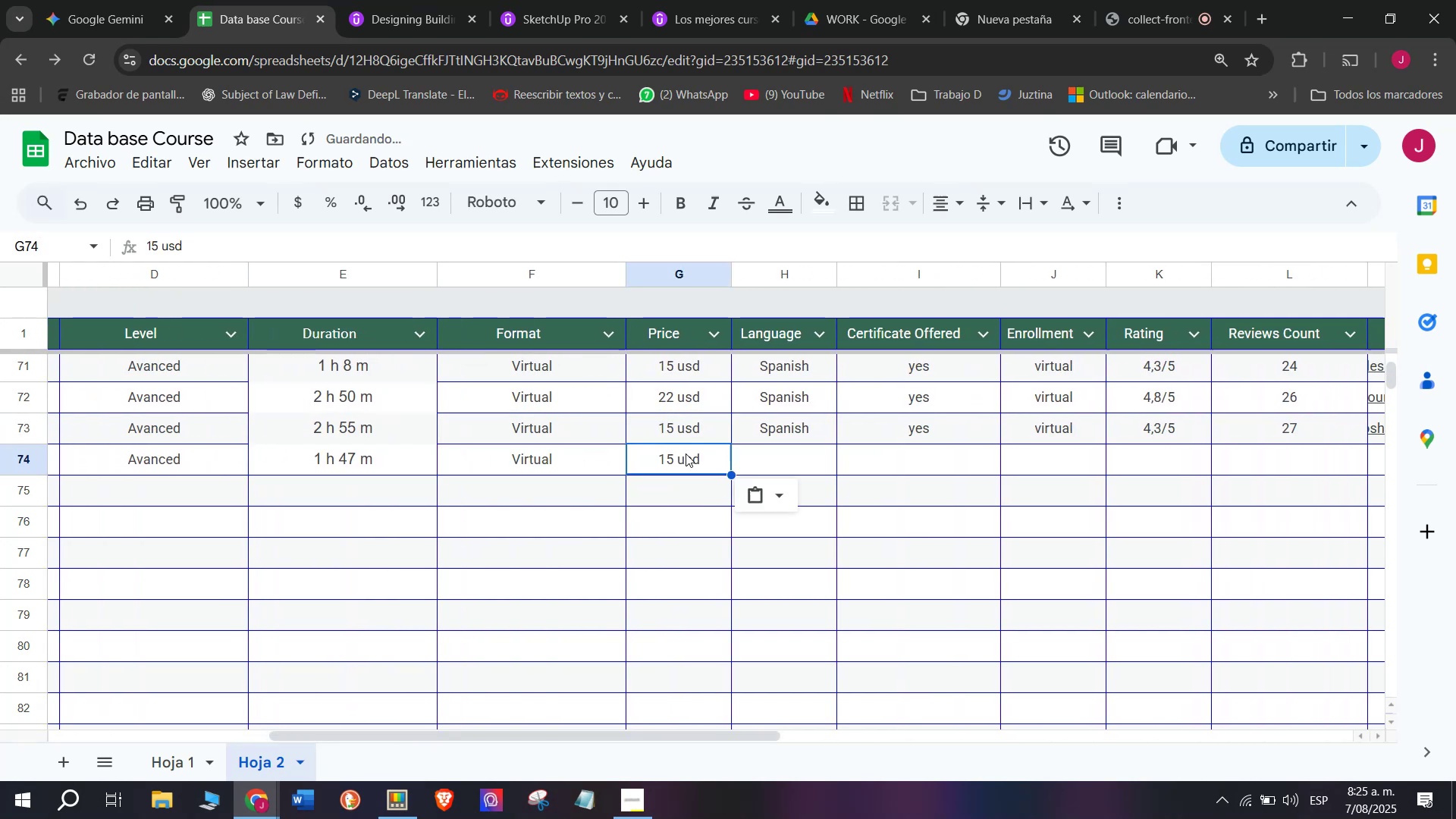 
key(Z)
 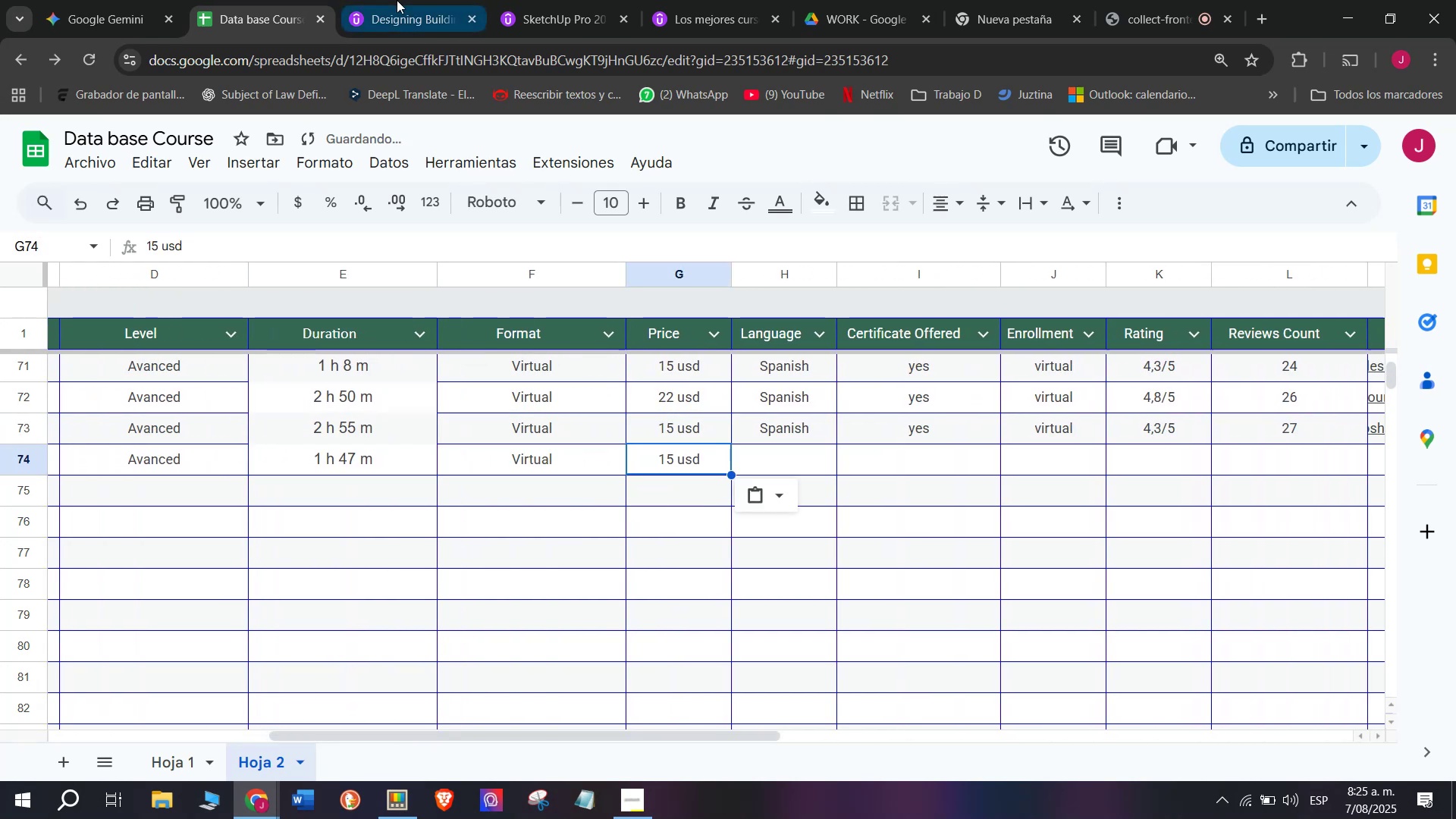 
key(Control+V)
 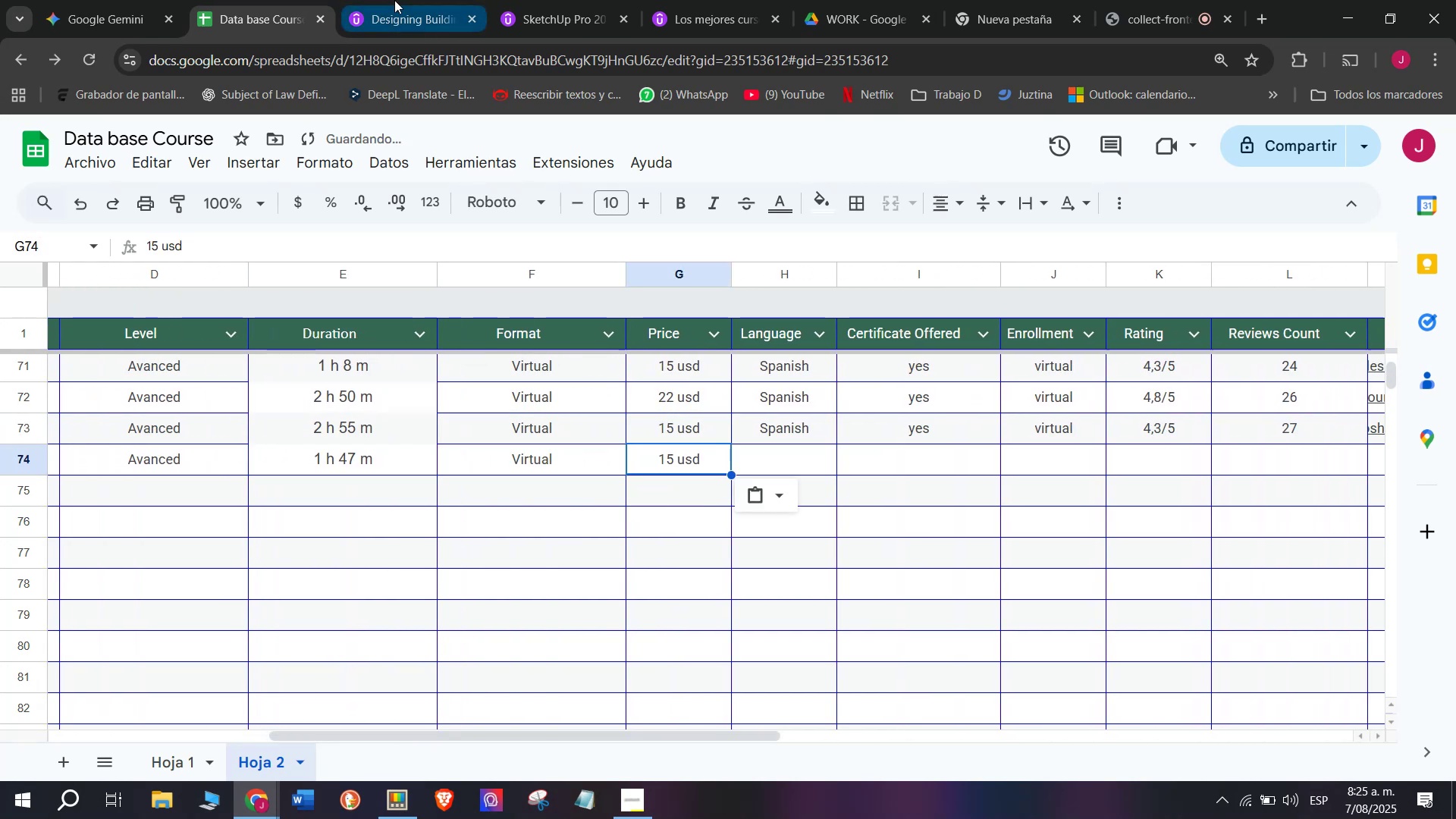 
left_click([388, 0])
 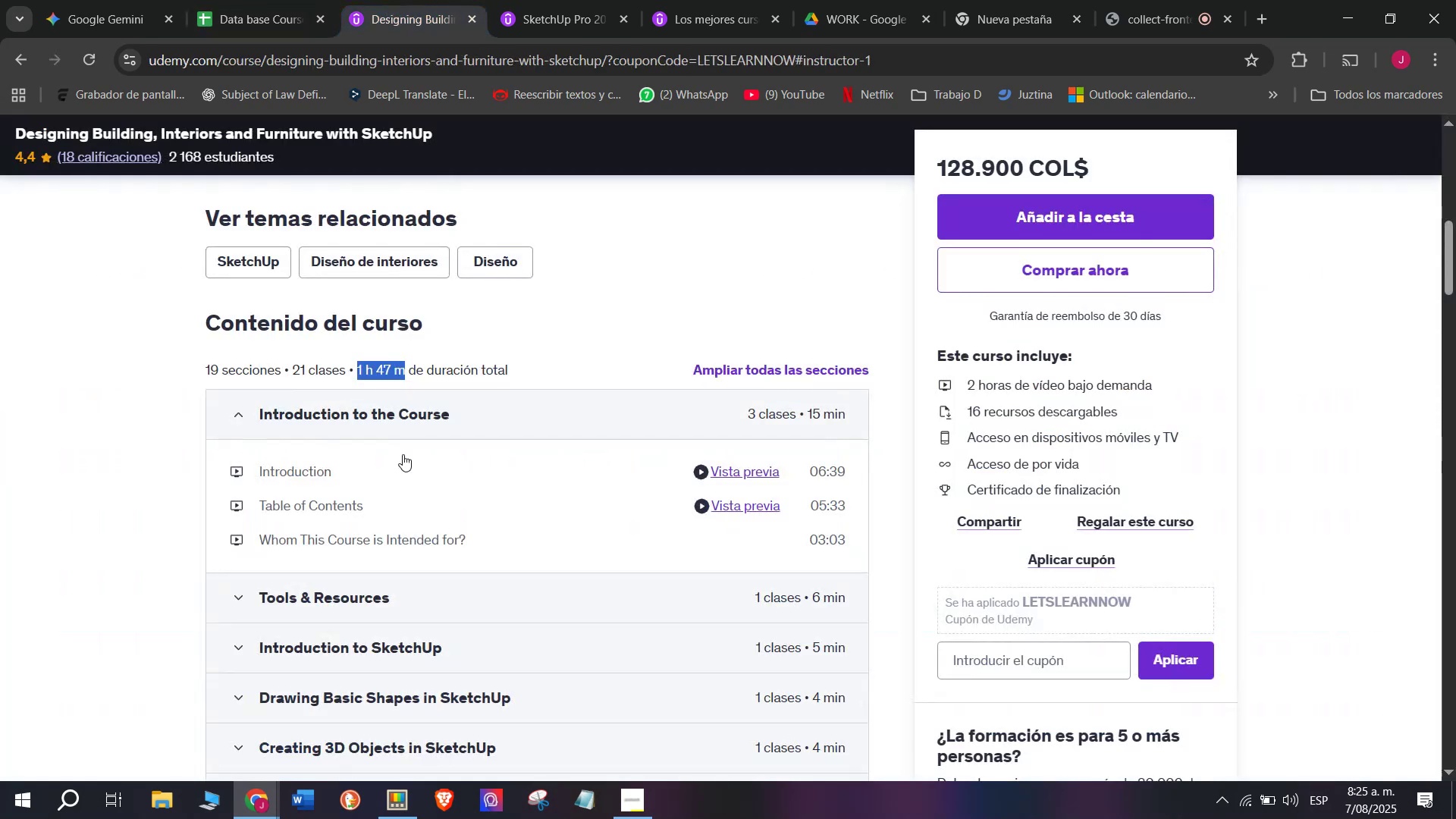 
scroll: coordinate [403, 469], scroll_direction: up, amount: 4.0
 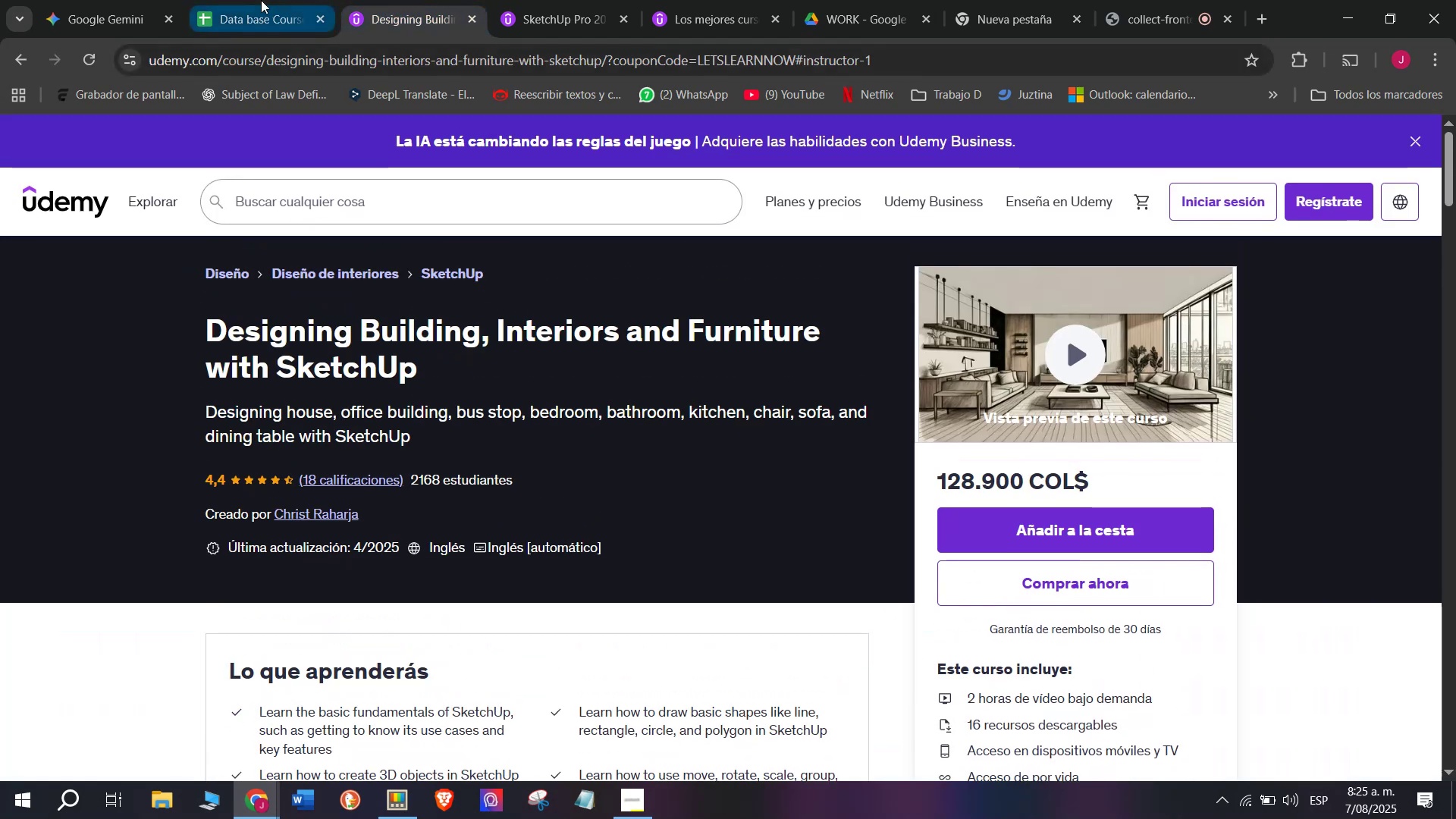 
left_click([255, 0])
 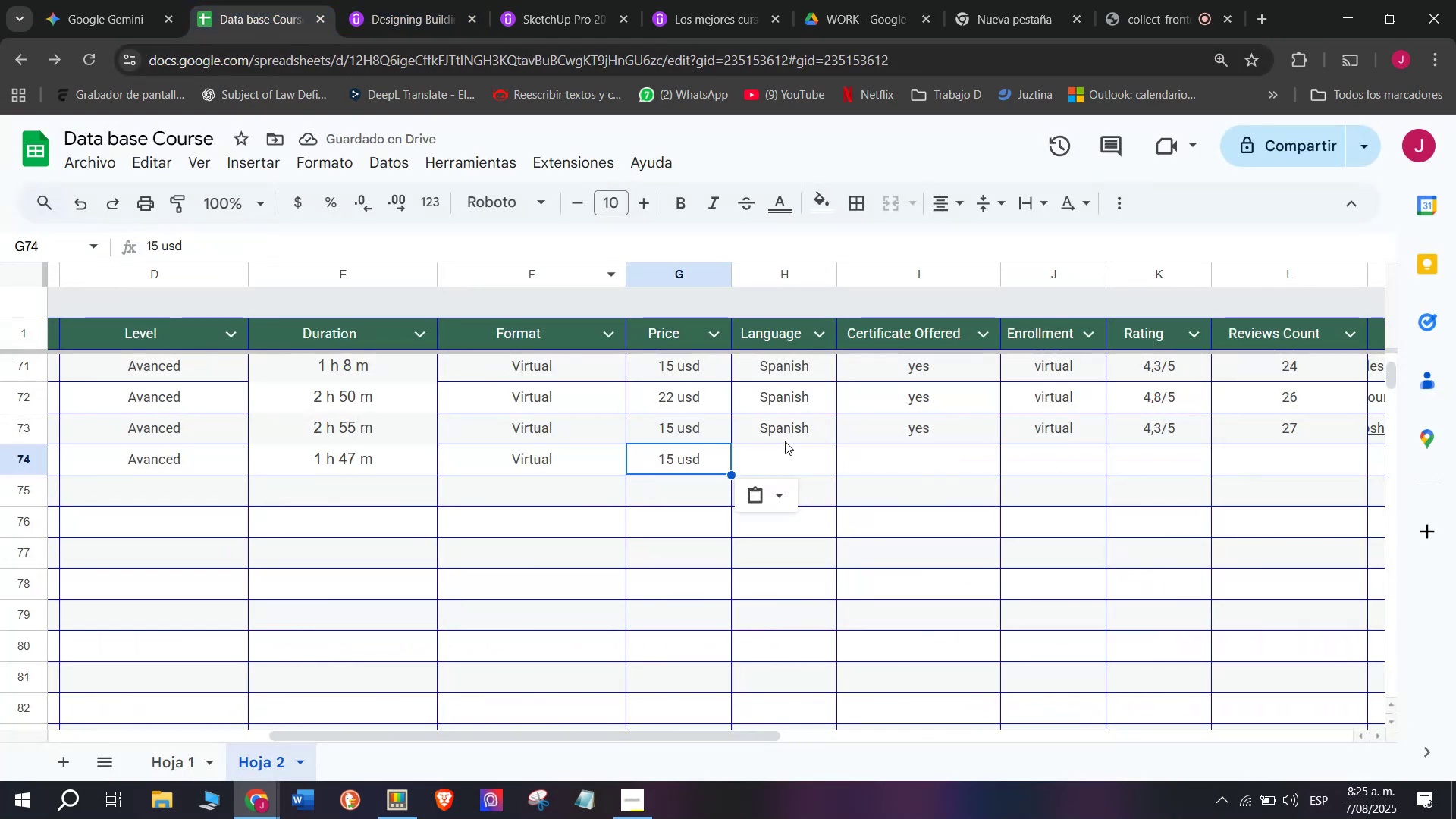 
left_click([787, 435])
 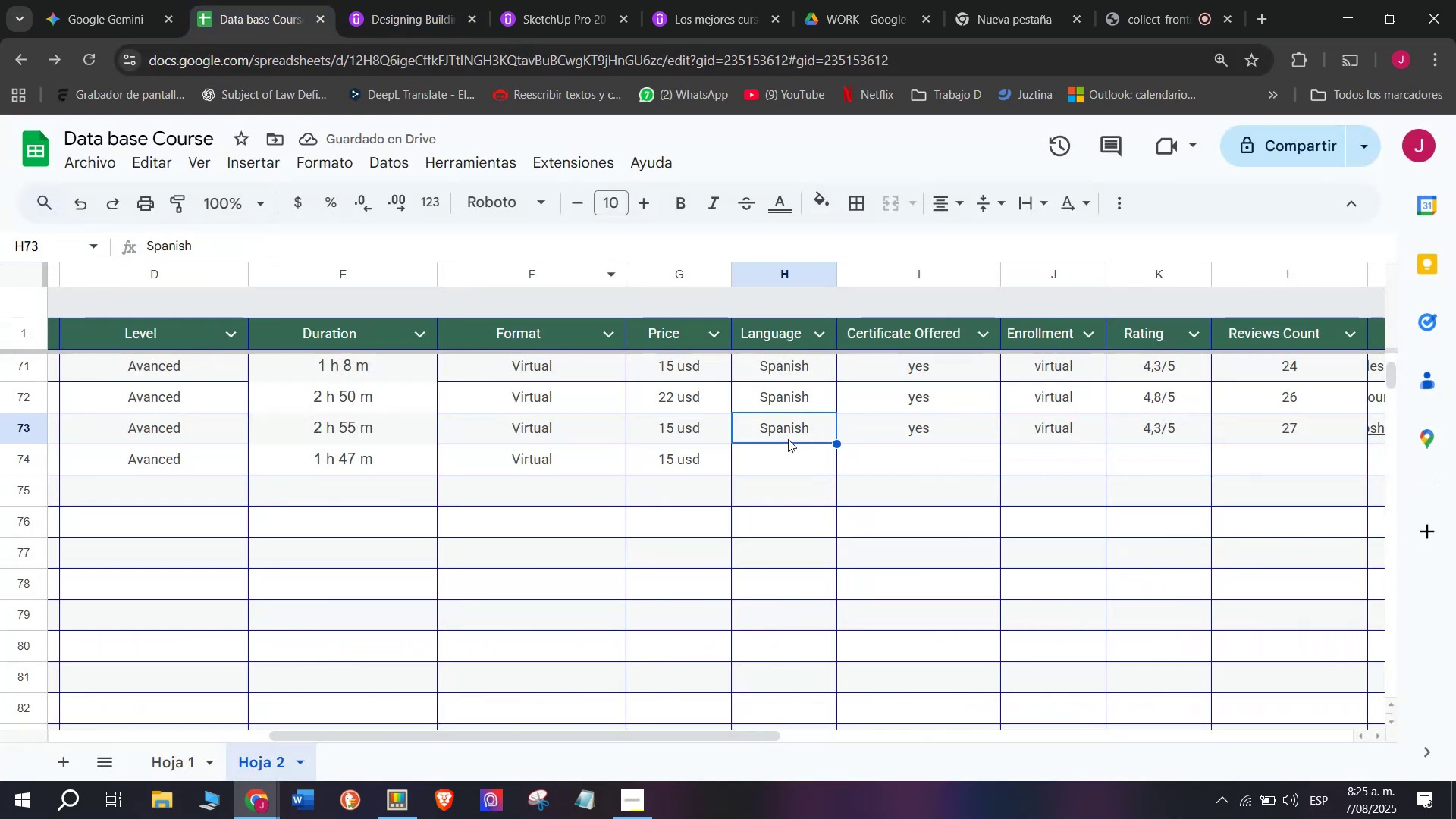 
key(Break)
 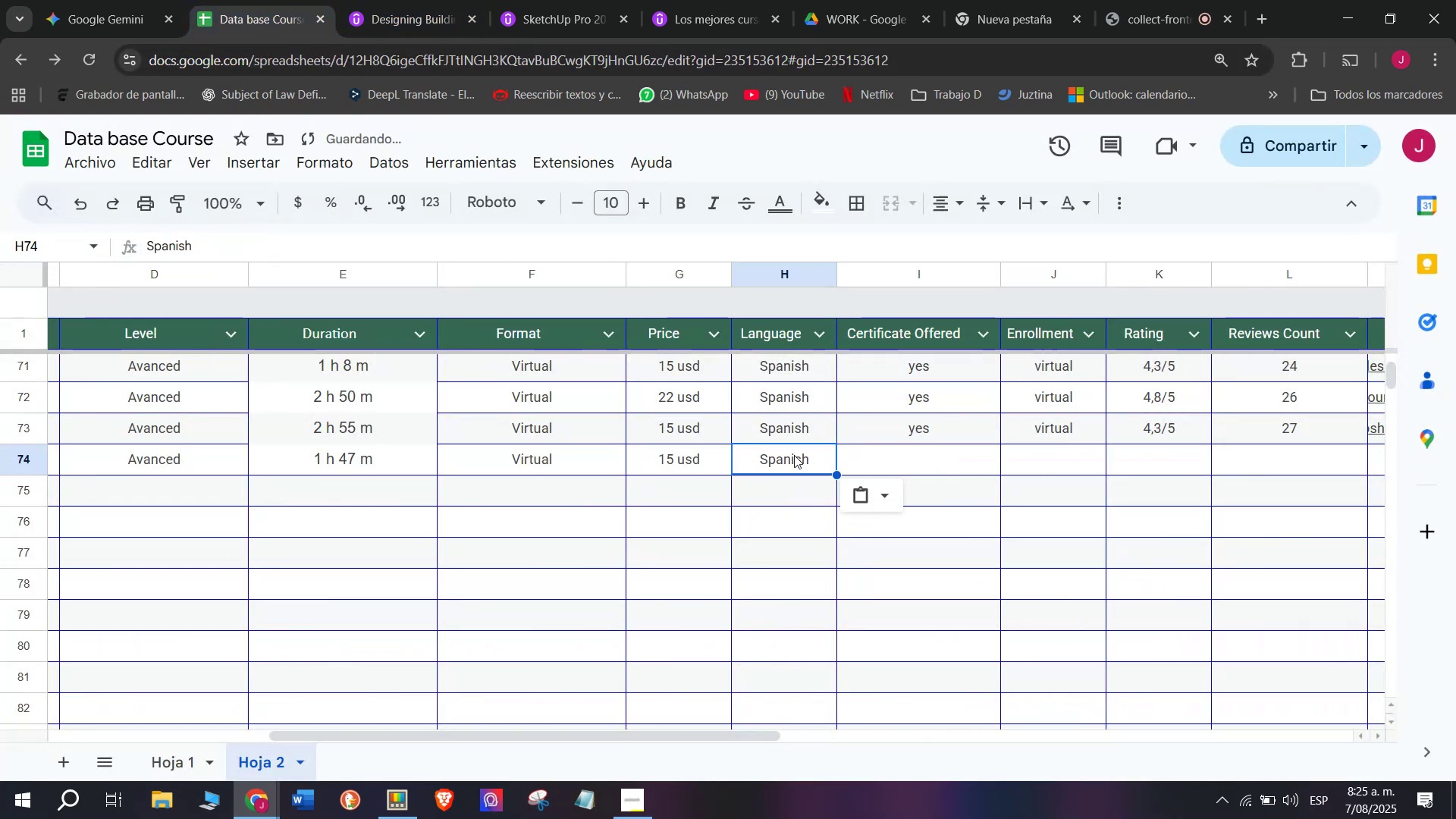 
key(Control+ControlLeft)
 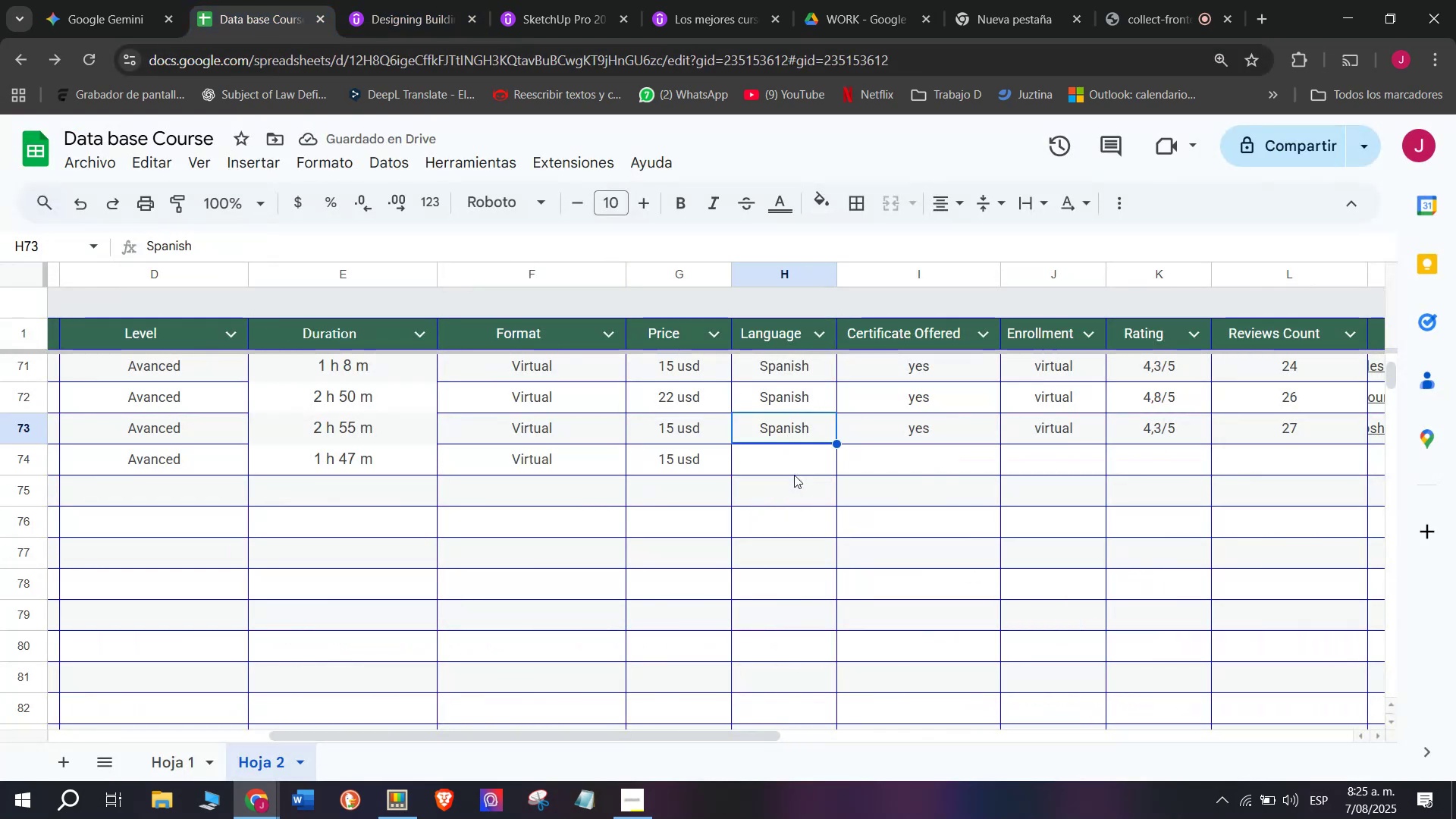 
key(Control+C)
 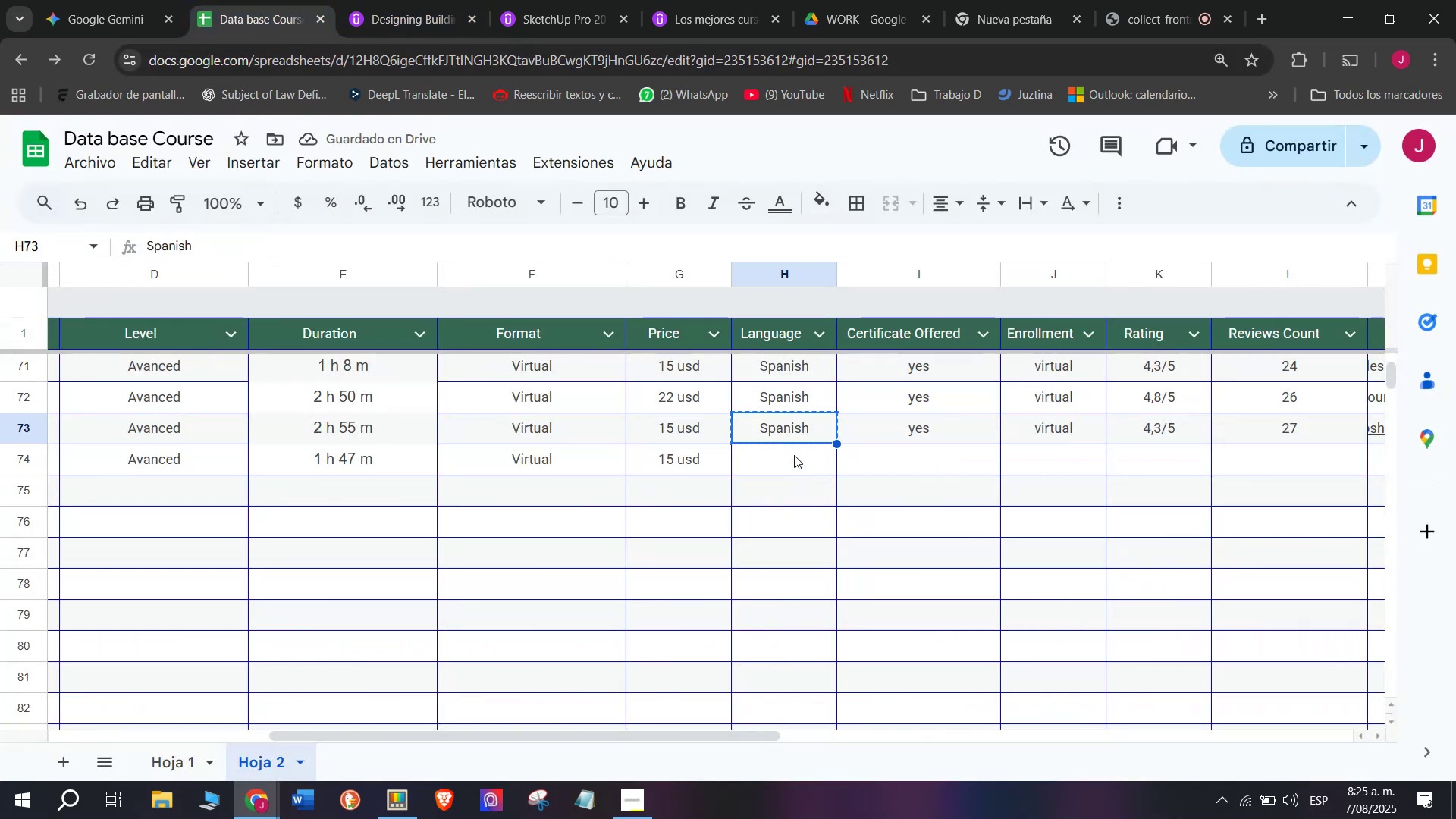 
left_click([794, 455])
 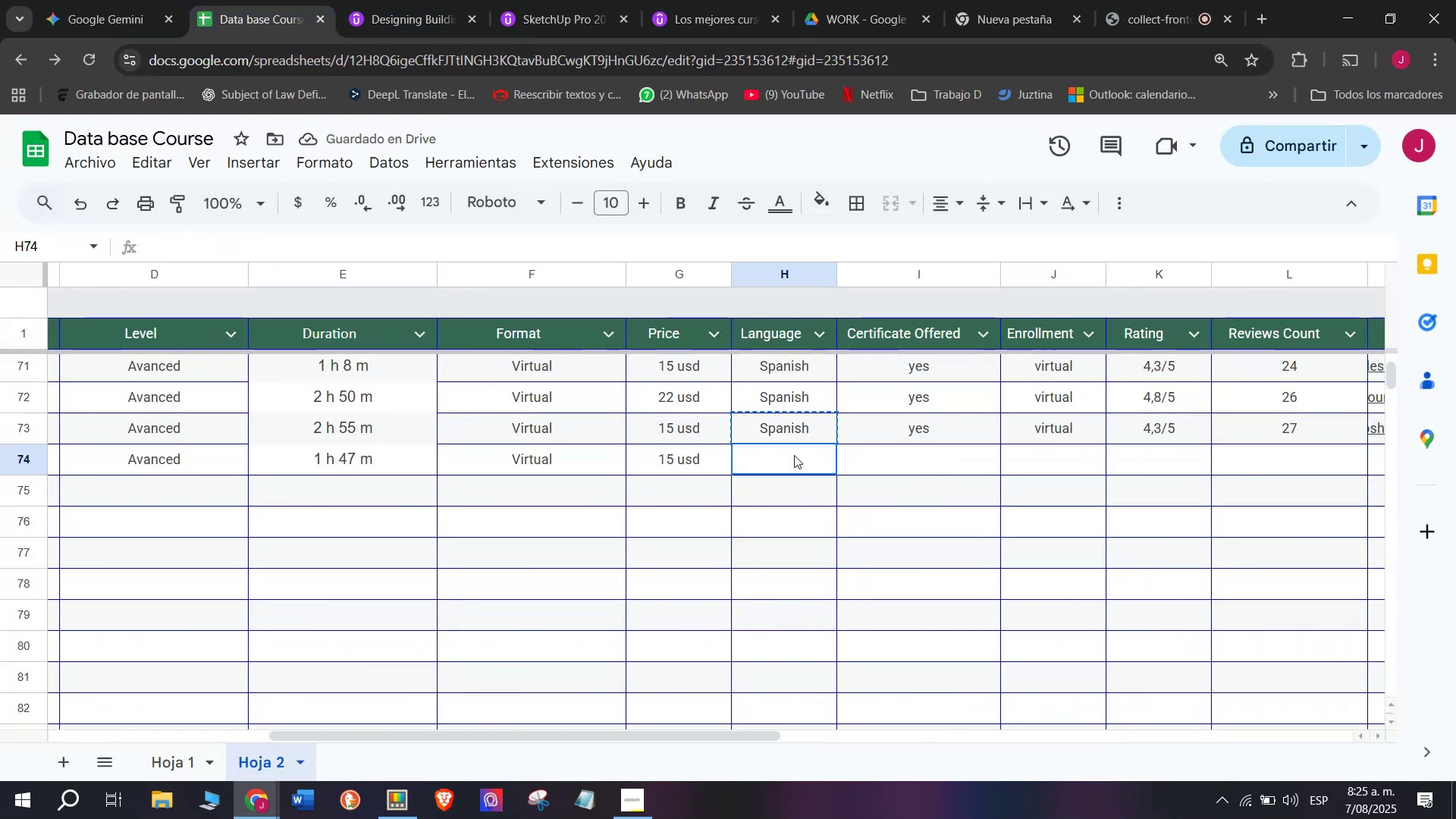 
key(Z)
 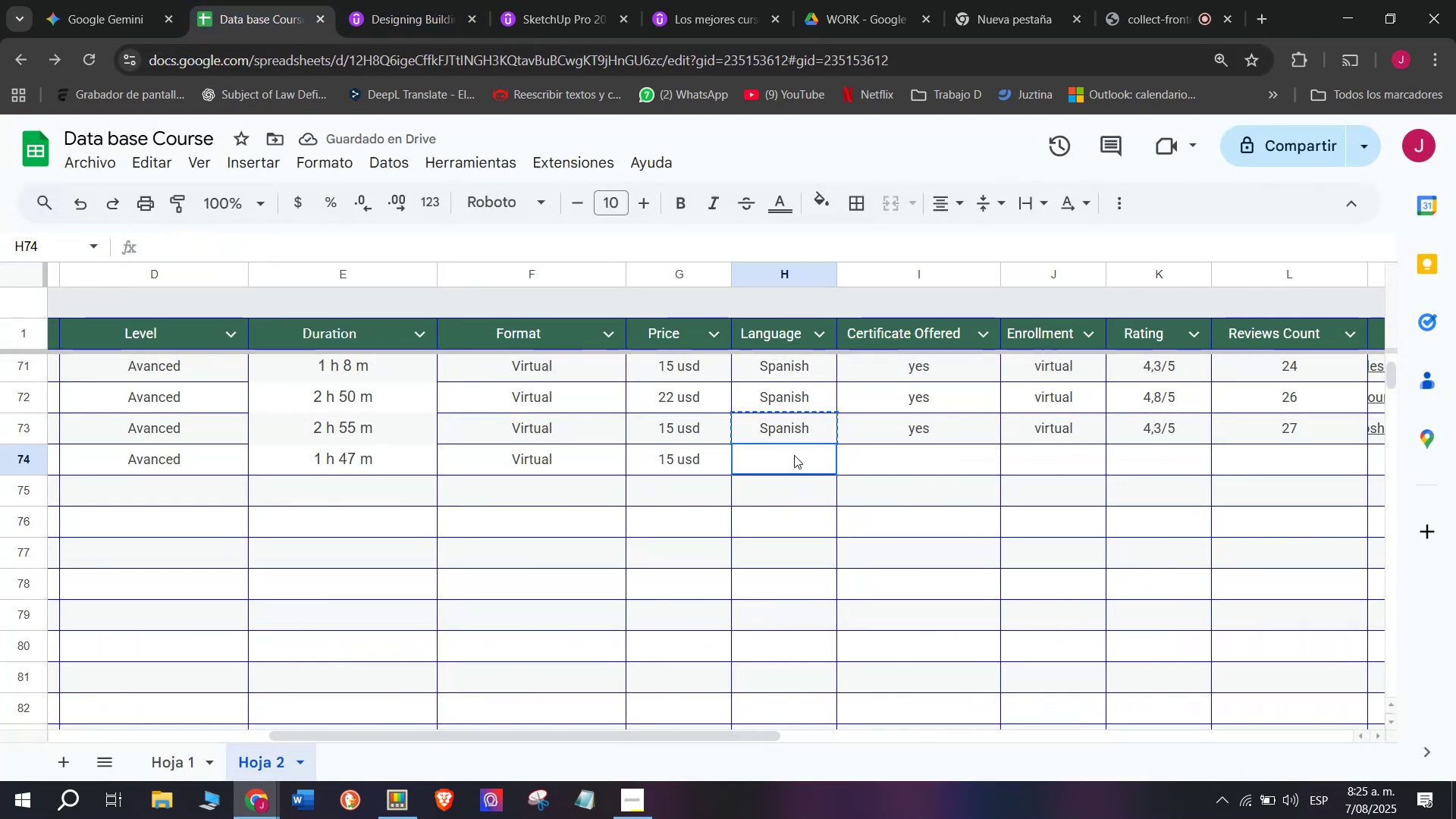 
key(Control+ControlLeft)
 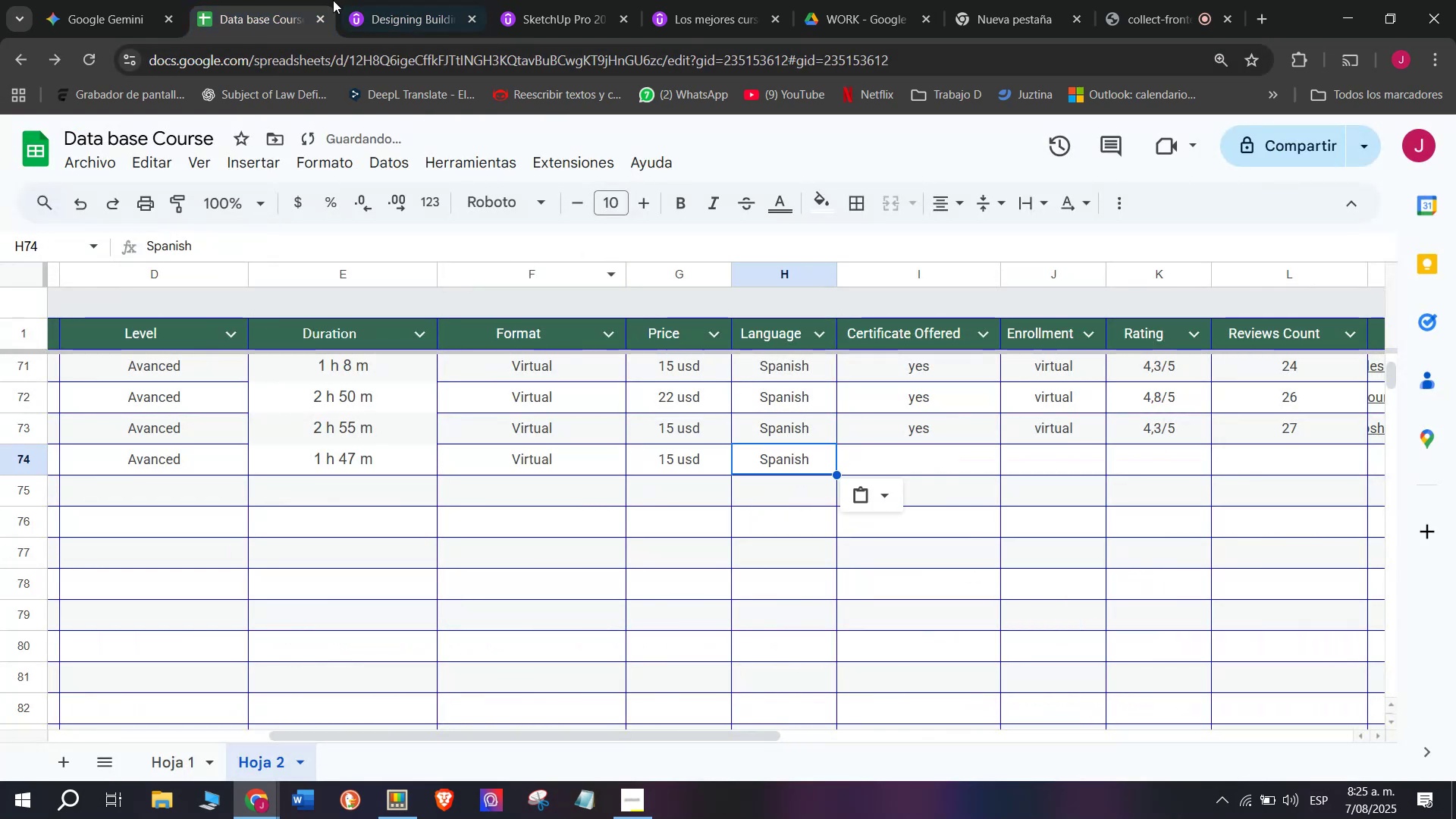 
key(Control+V)
 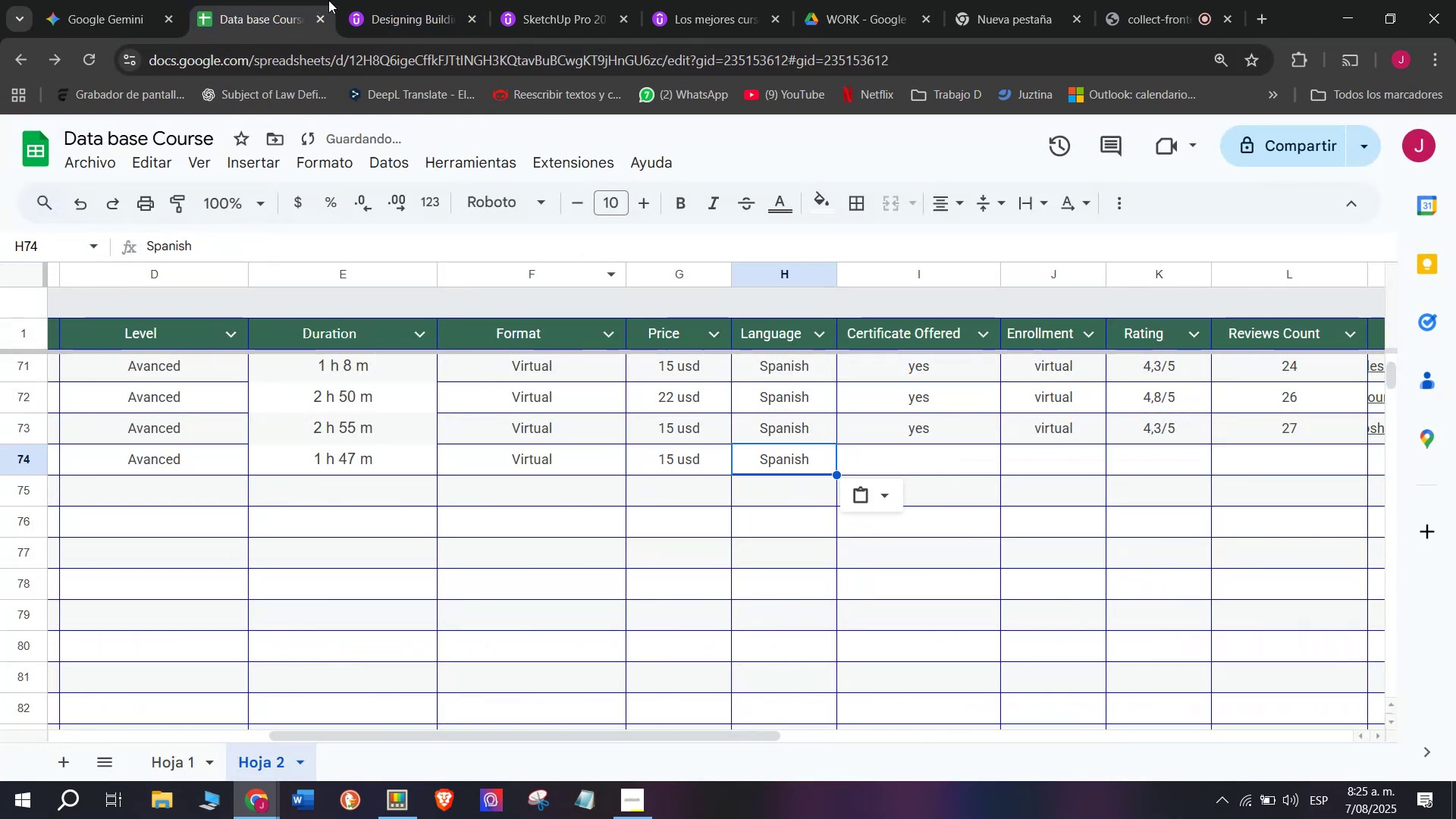 
left_click([384, 0])
 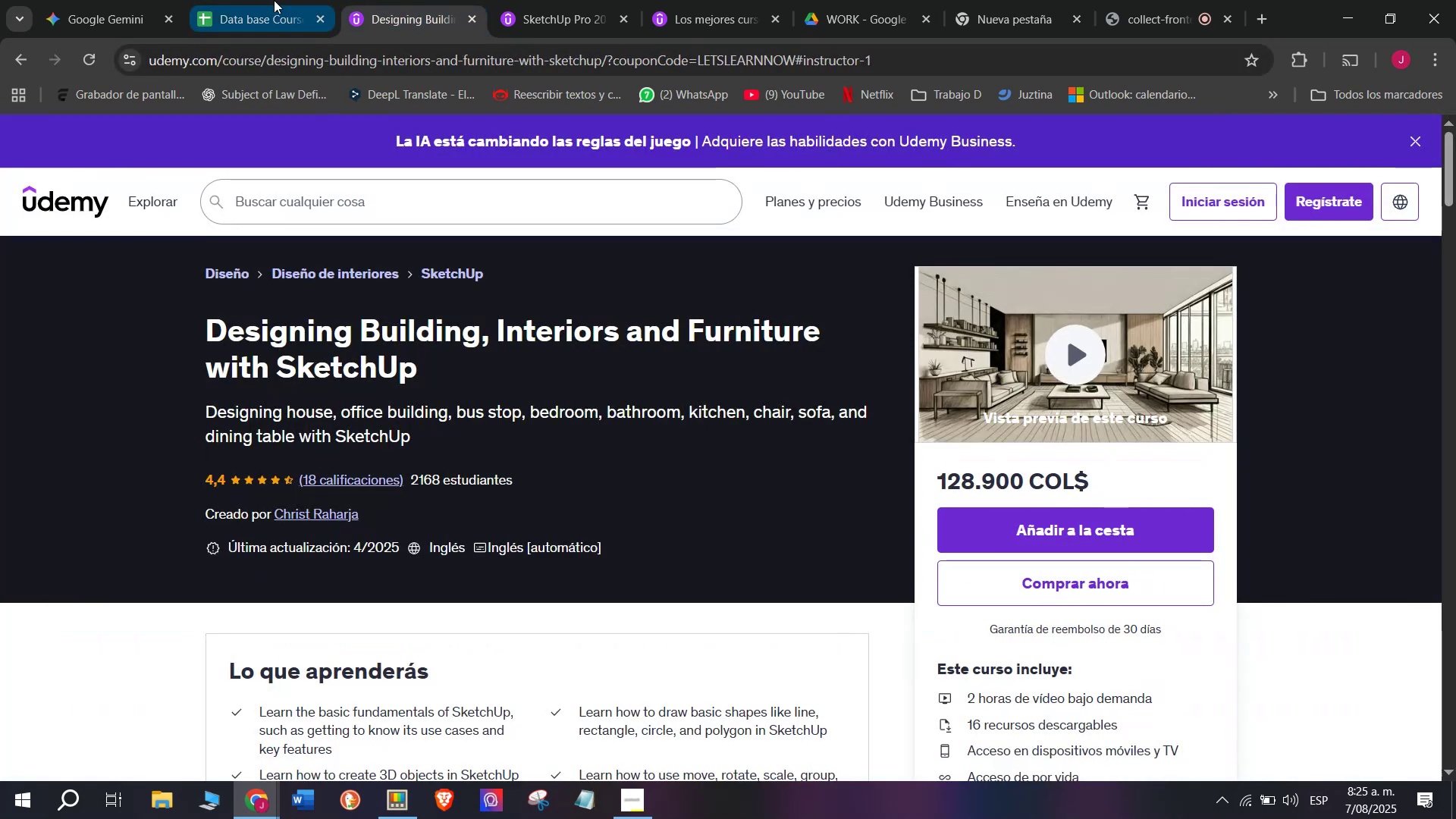 
left_click([270, 0])
 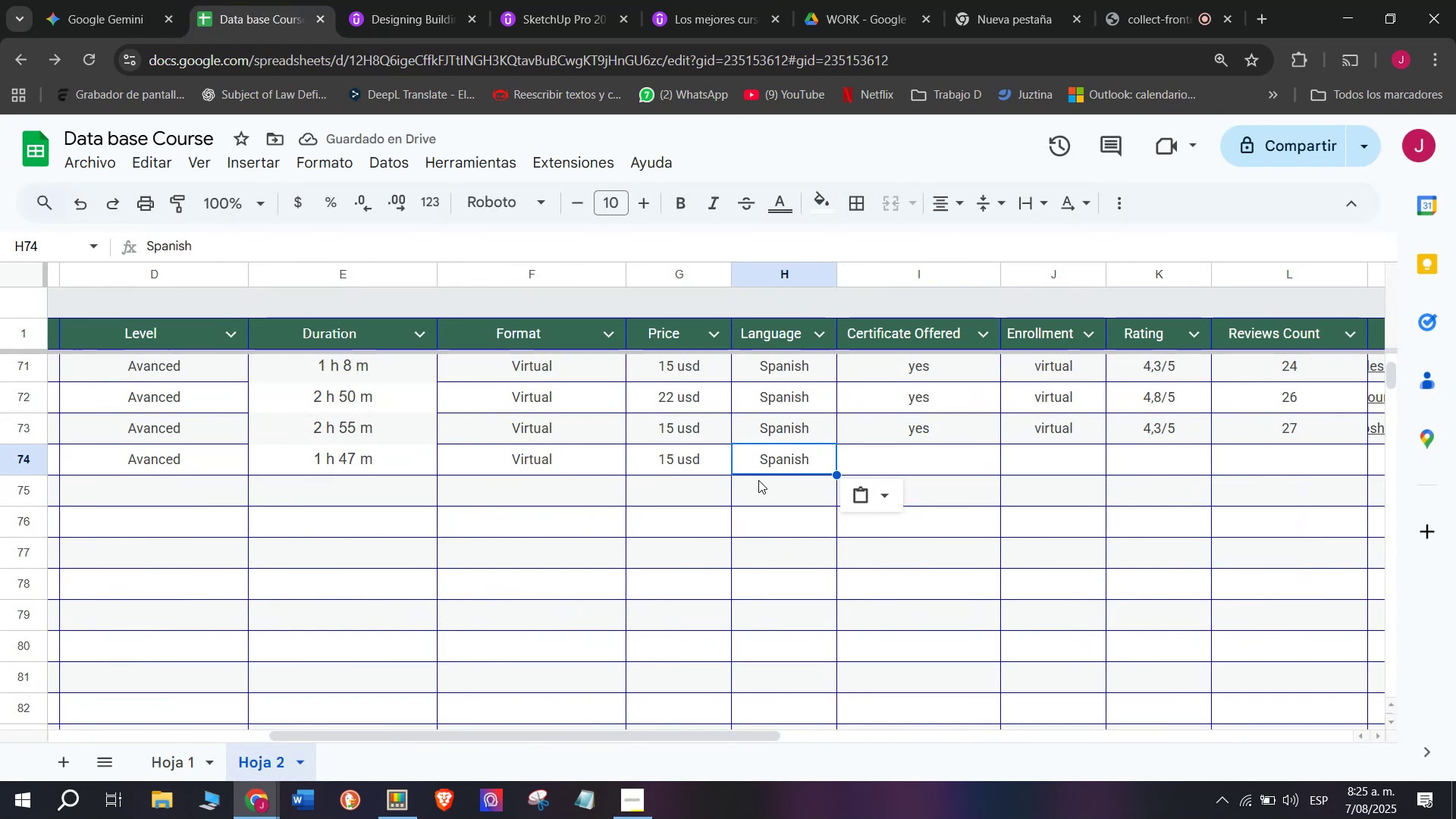 
left_click([918, 431])
 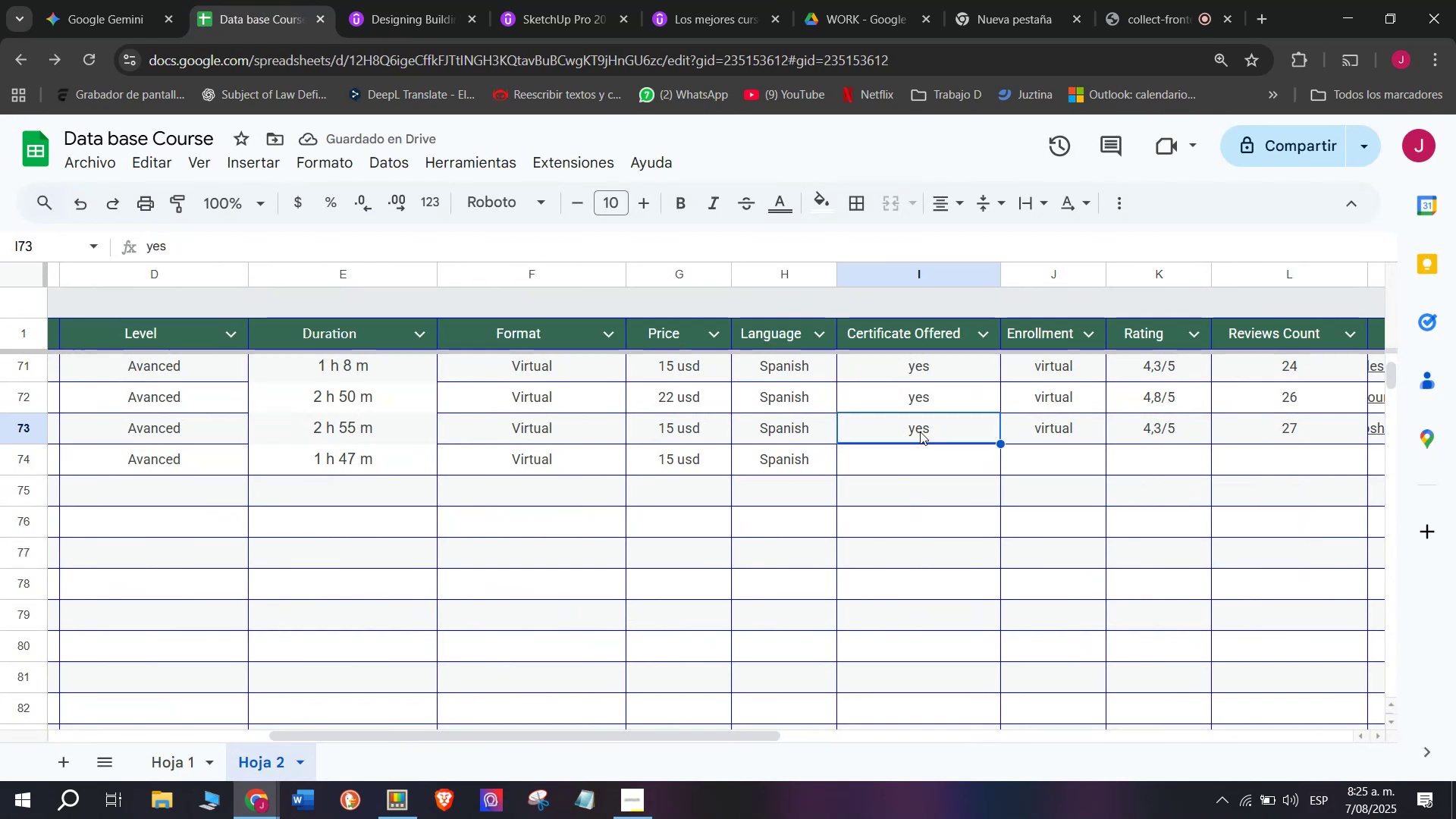 
key(Control+ControlLeft)
 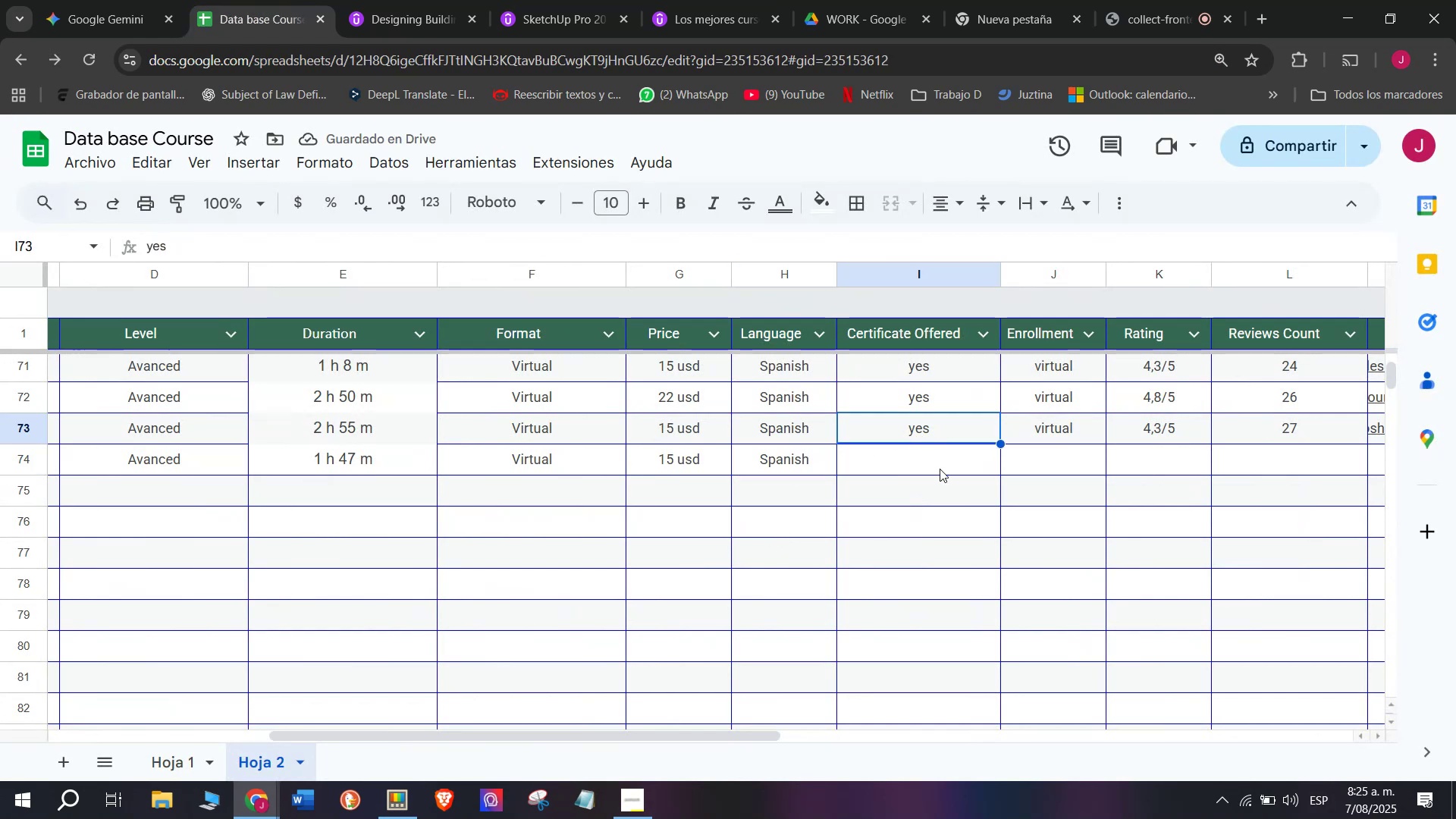 
key(Break)
 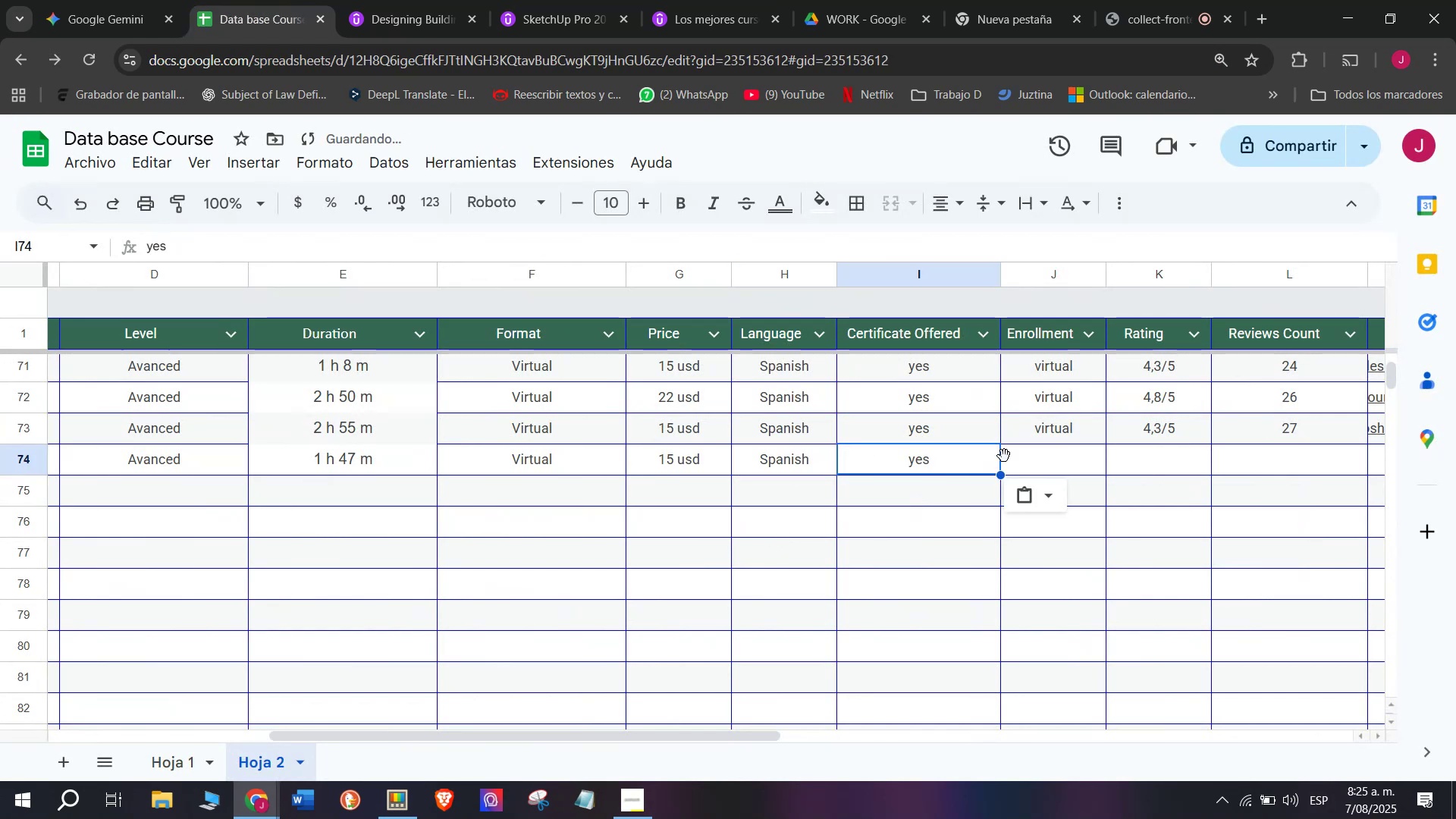 
key(Control+C)
 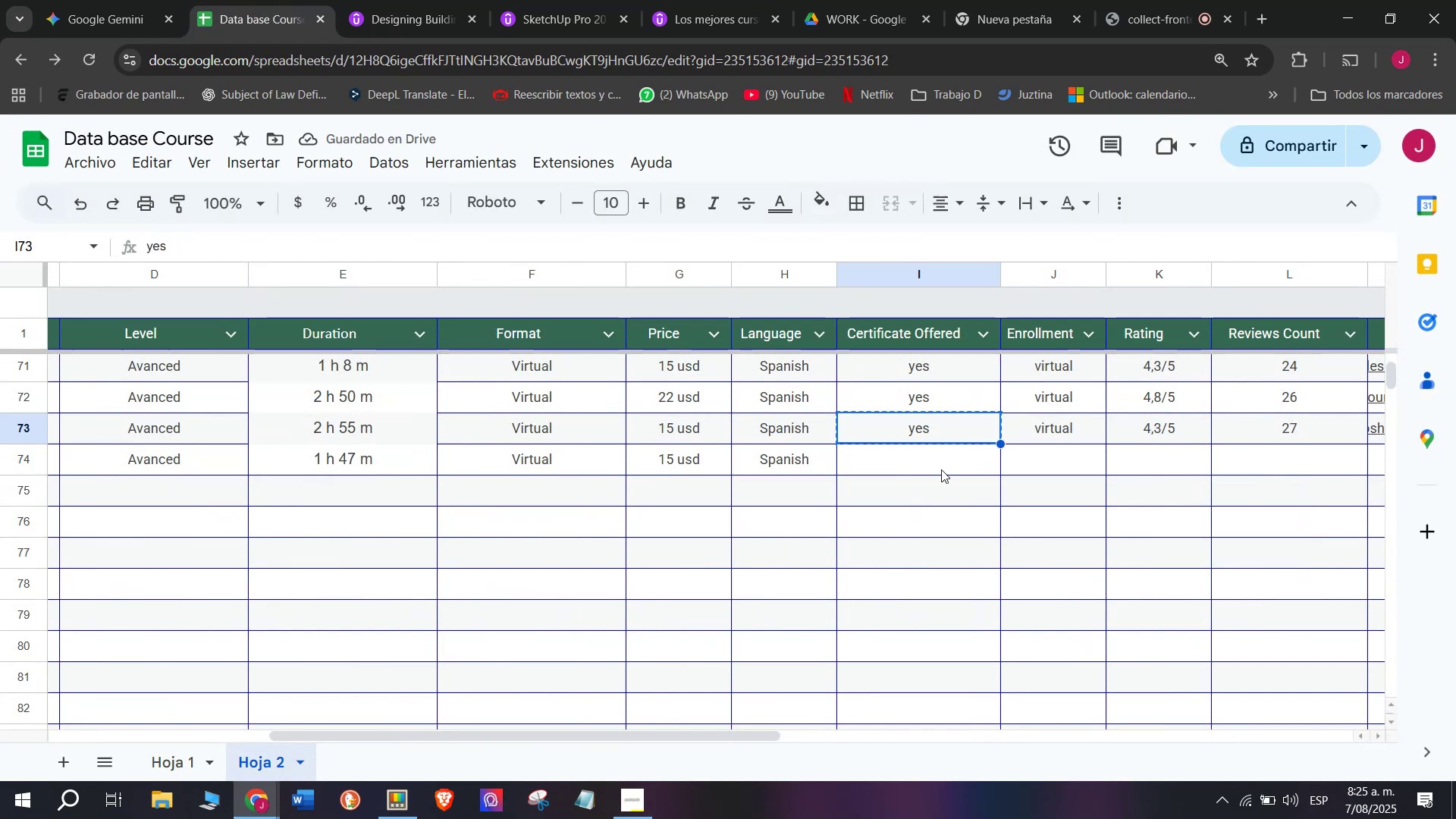 
double_click([941, 469])
 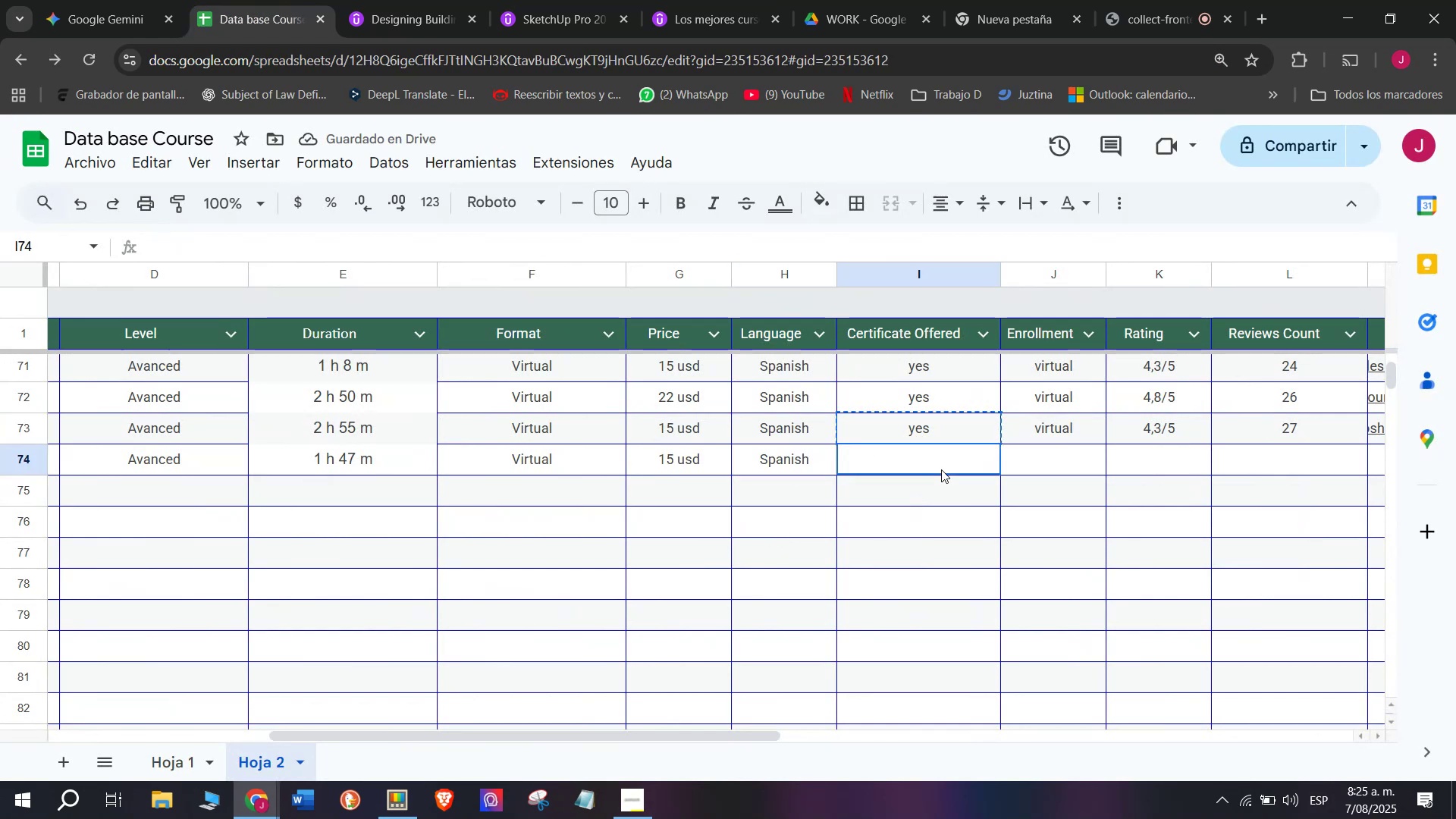 
key(Z)
 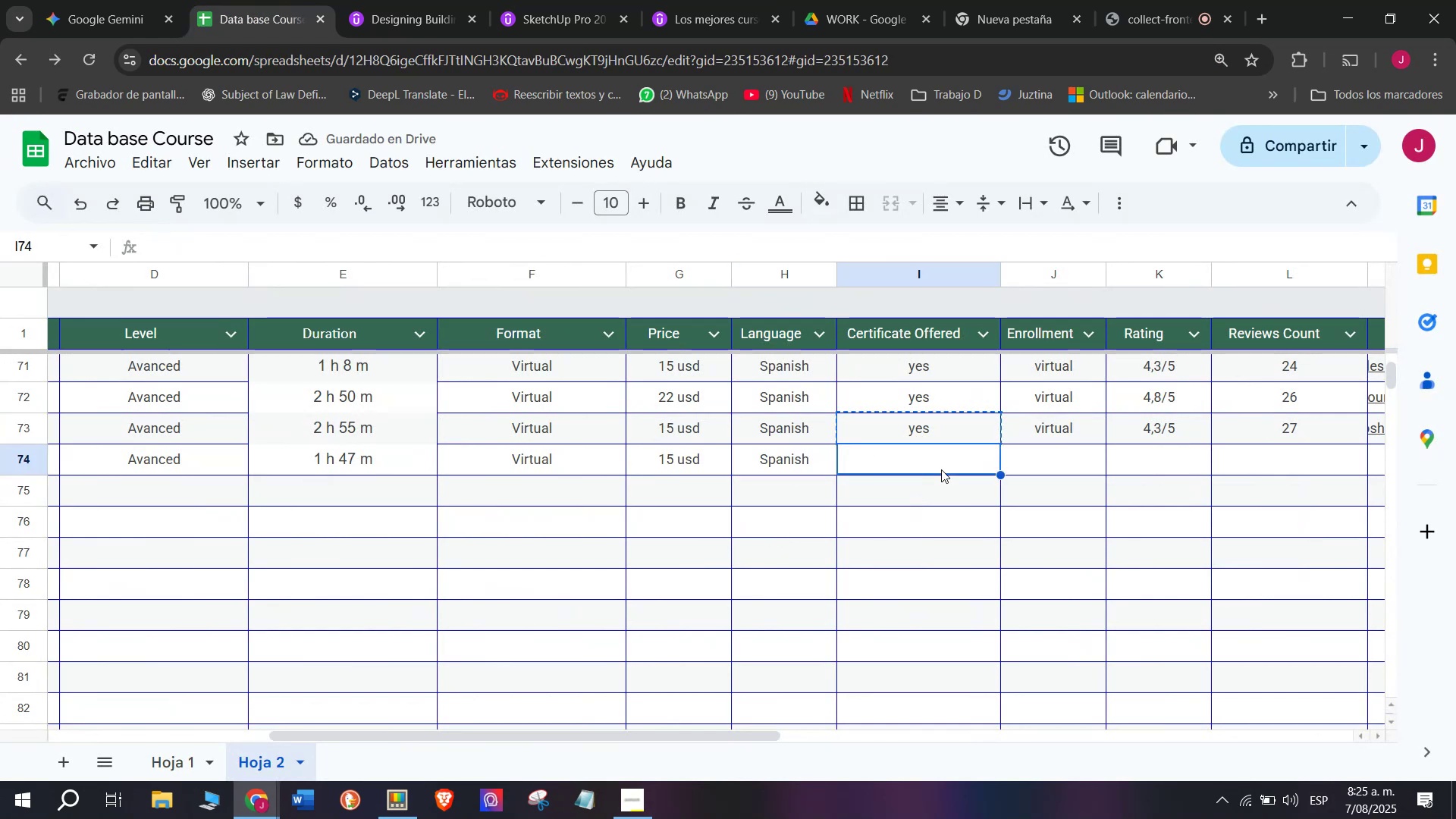 
key(Control+ControlLeft)
 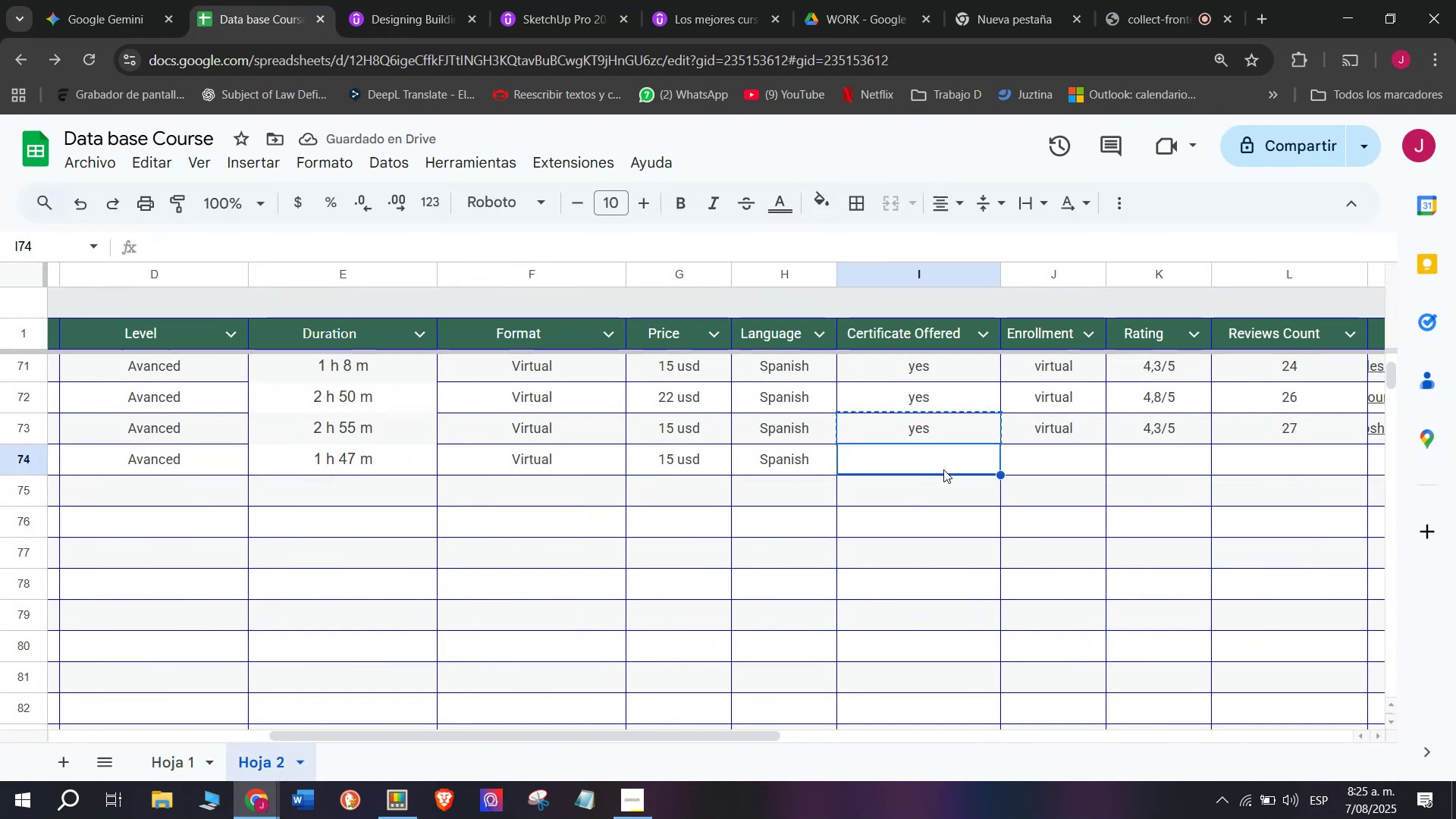 
key(Control+V)
 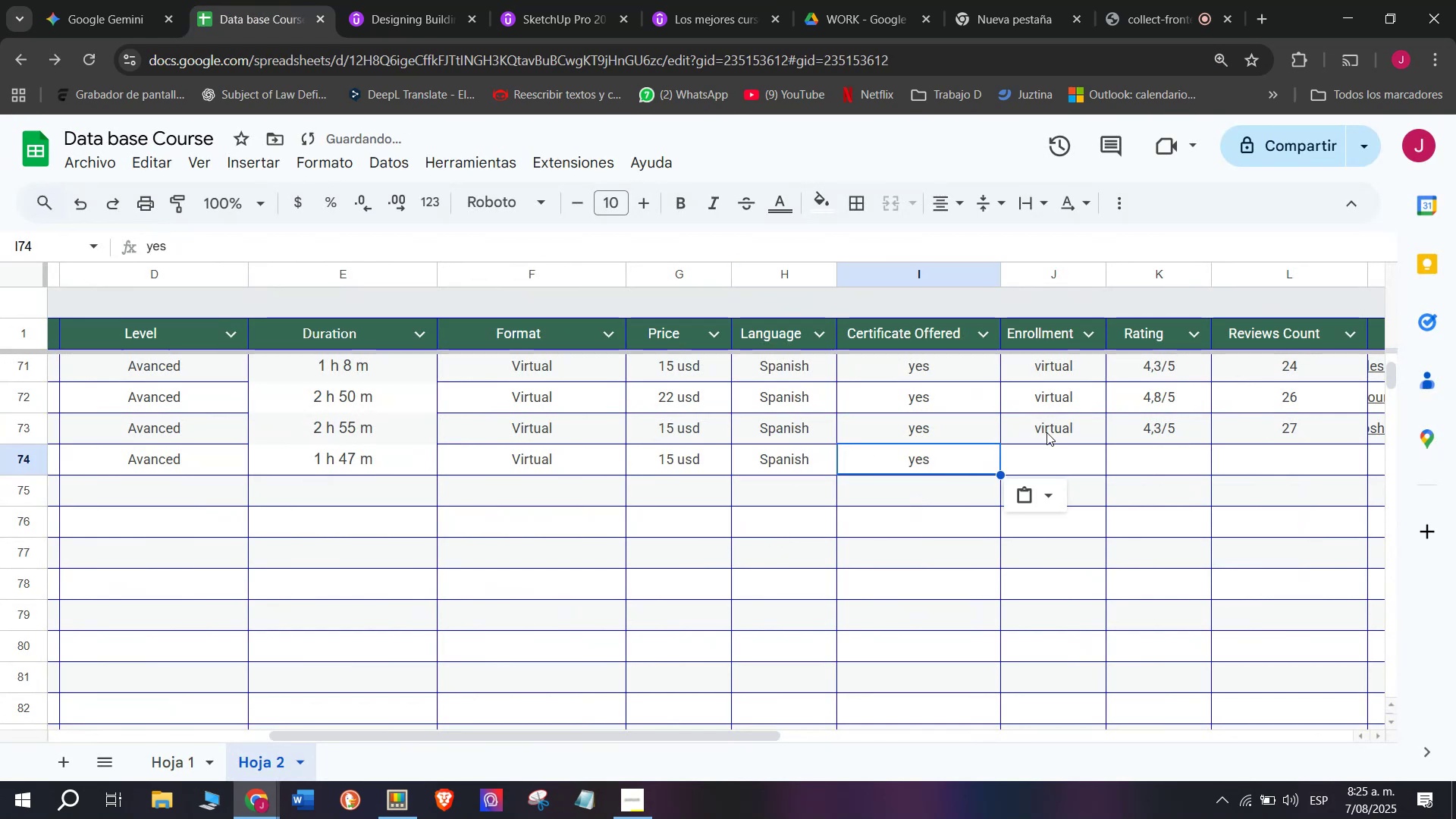 
left_click([1046, 432])
 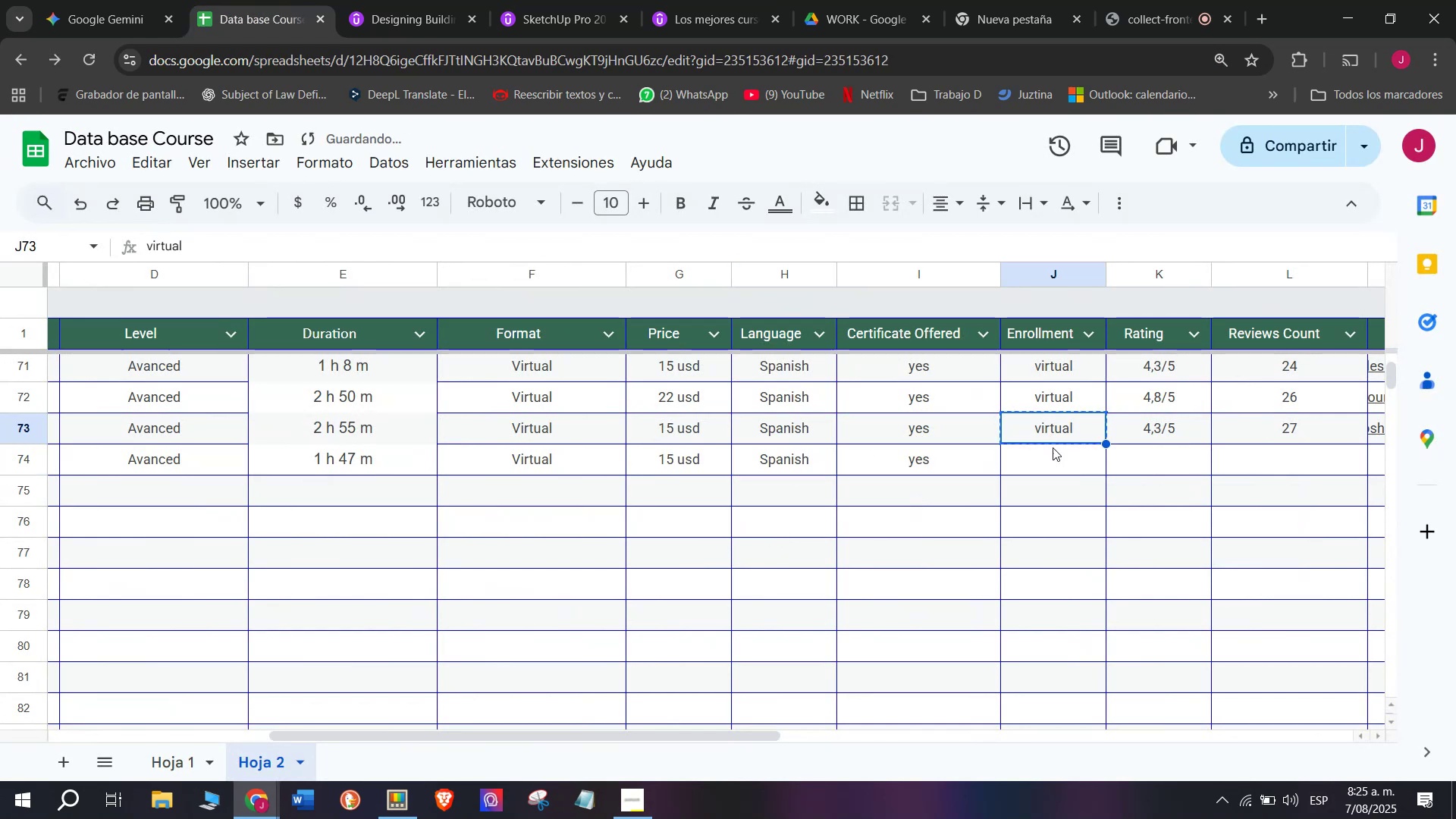 
key(Control+ControlLeft)
 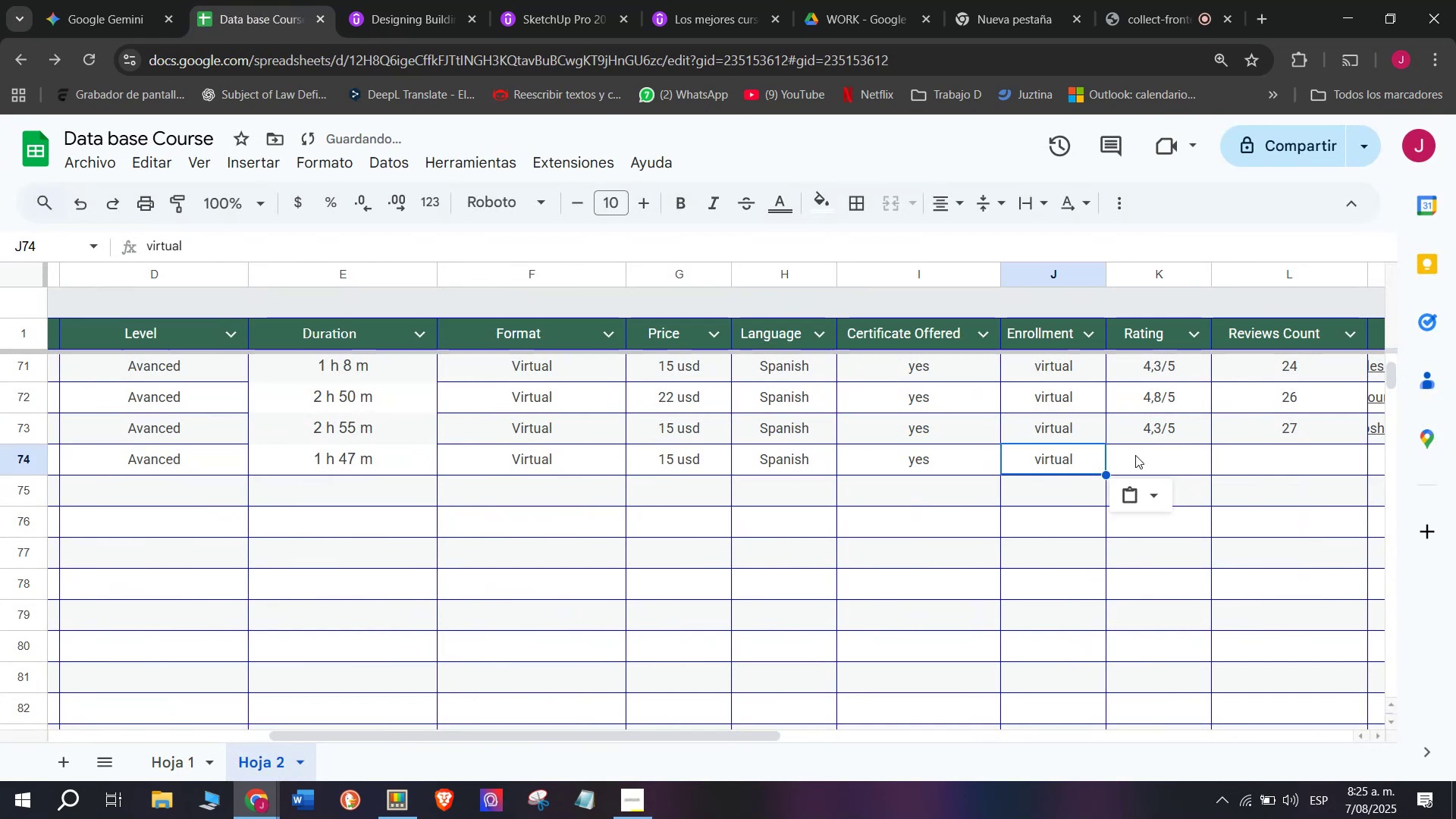 
key(Break)
 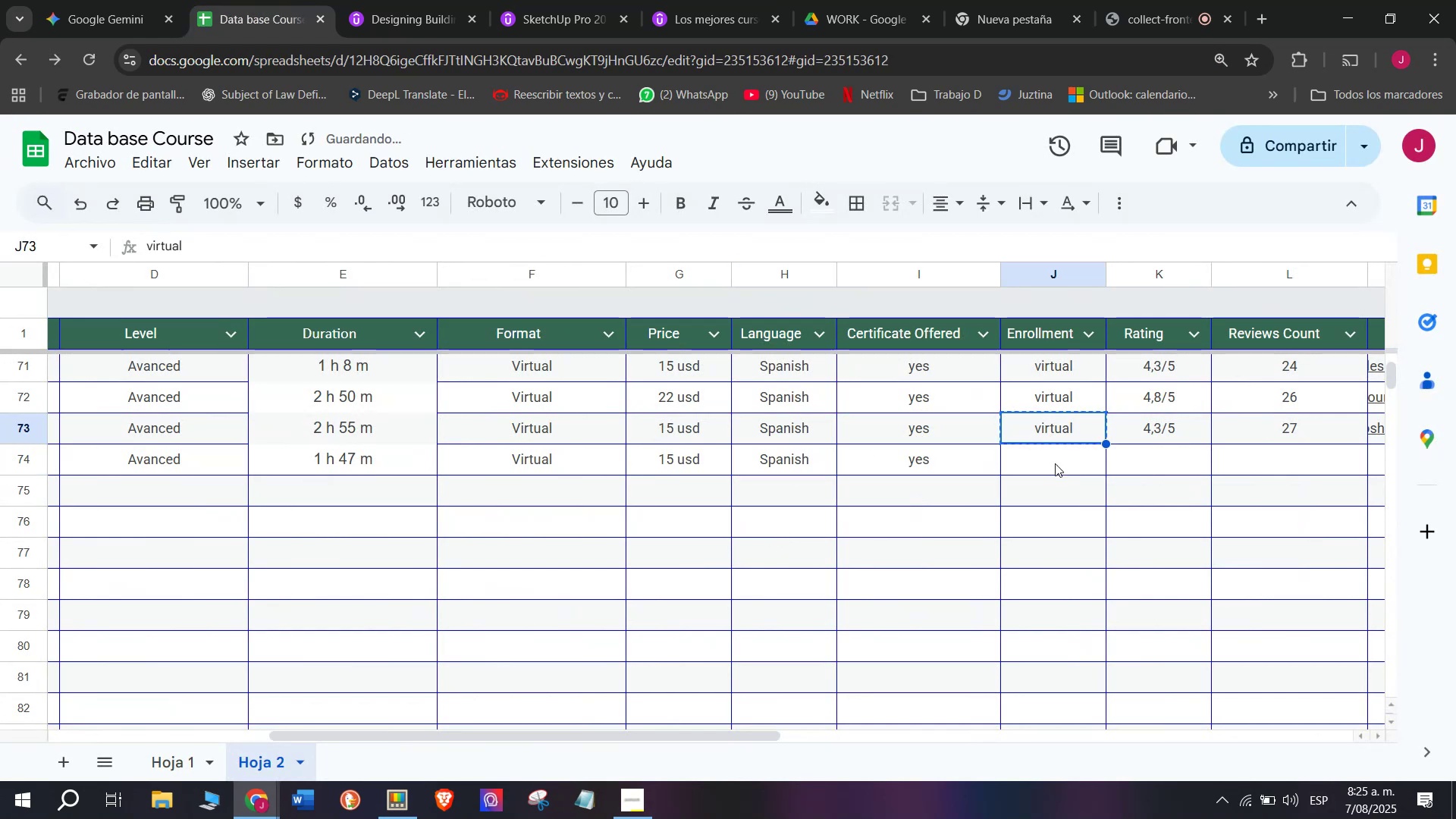 
key(Control+C)
 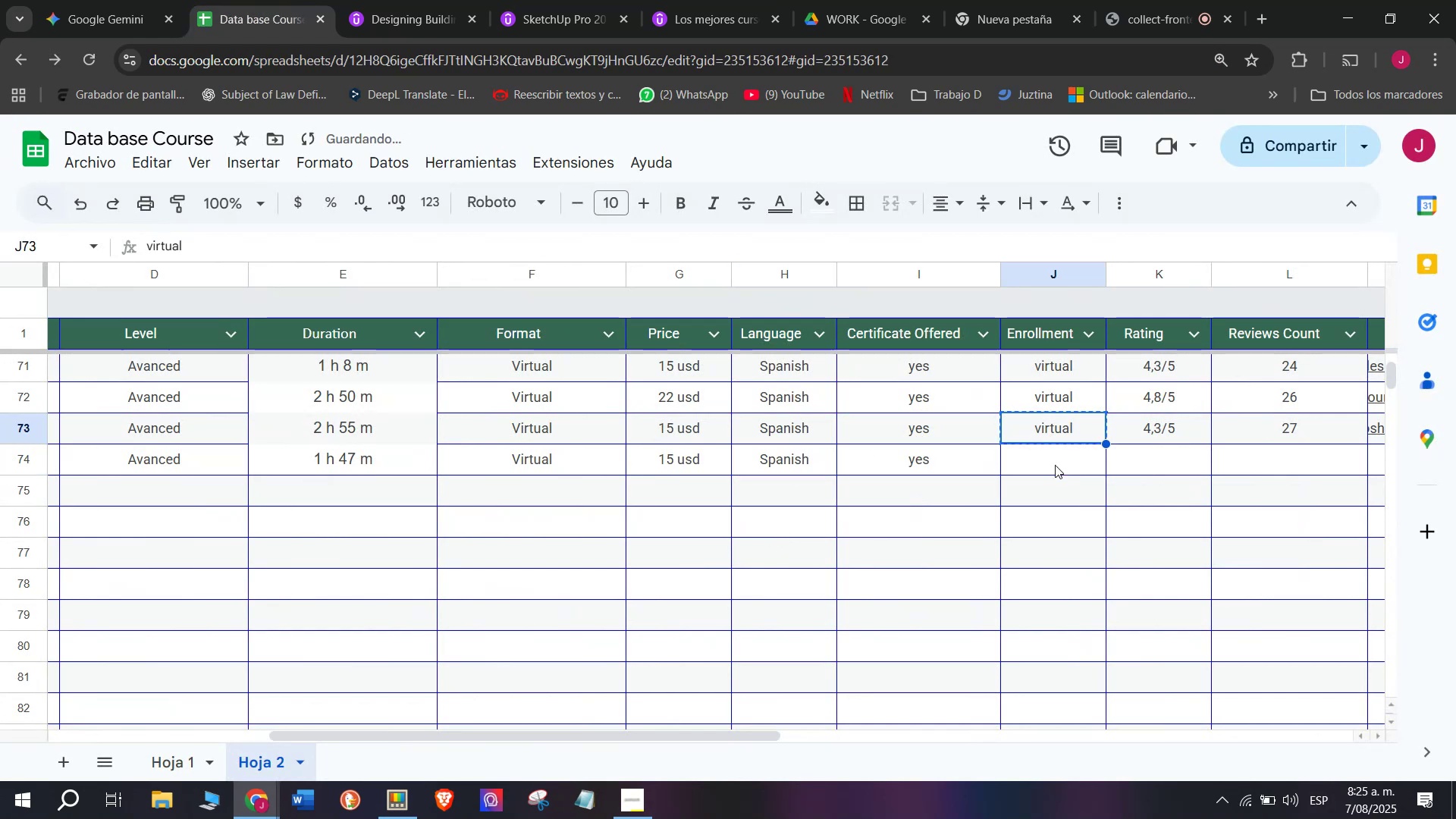 
key(Control+ControlLeft)
 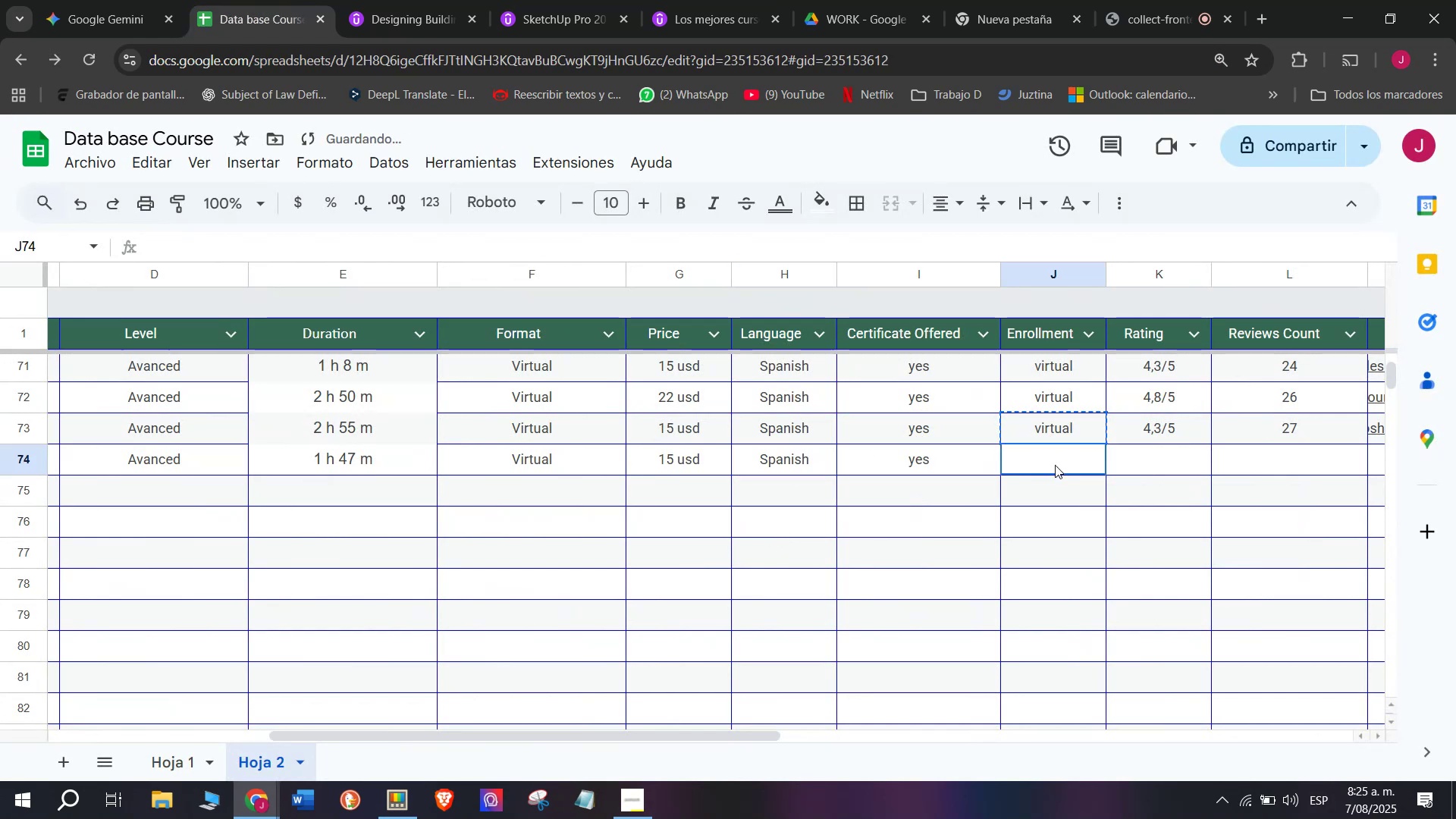 
key(Z)
 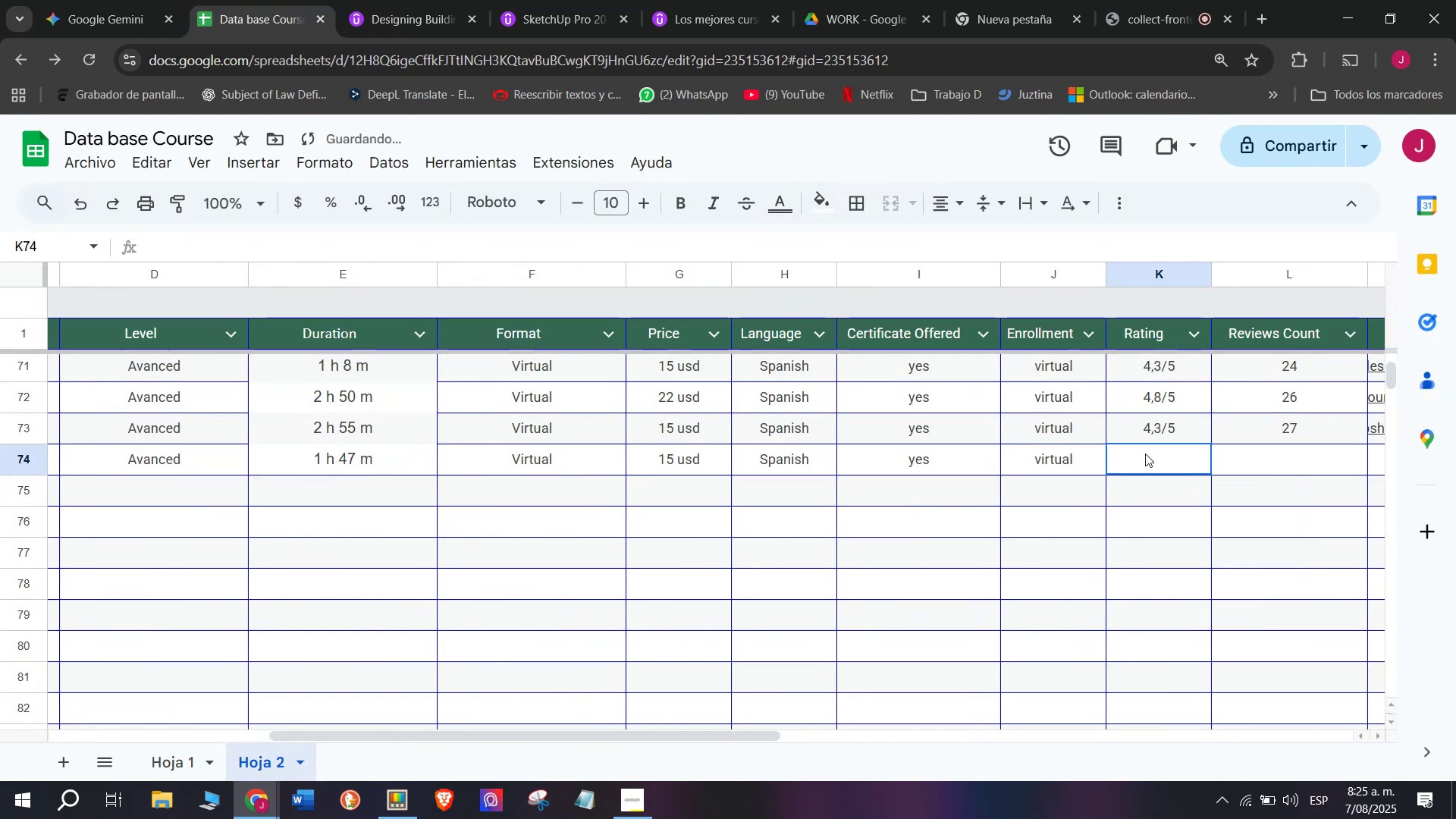 
key(Control+V)
 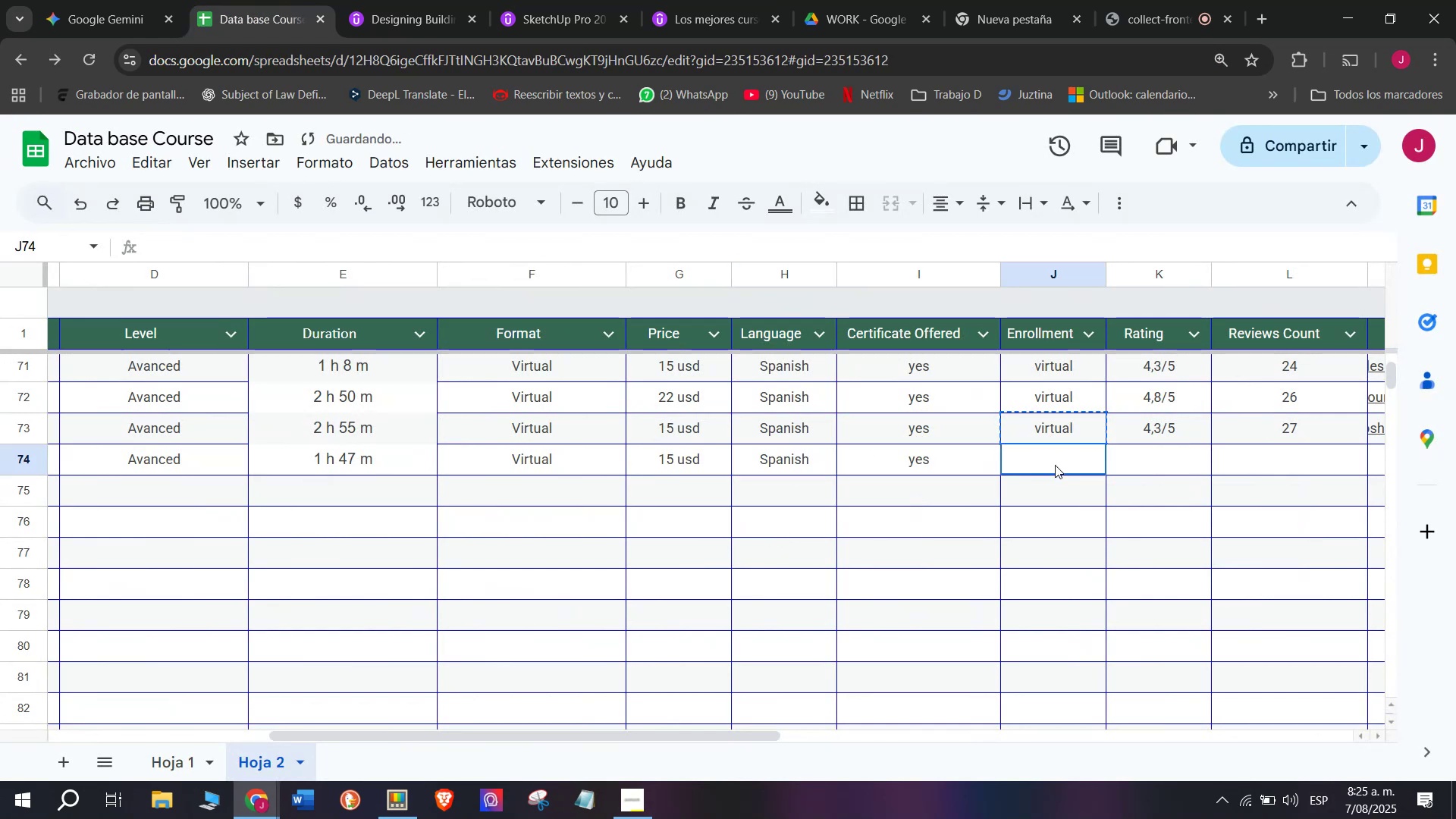 
double_click([1055, 465])
 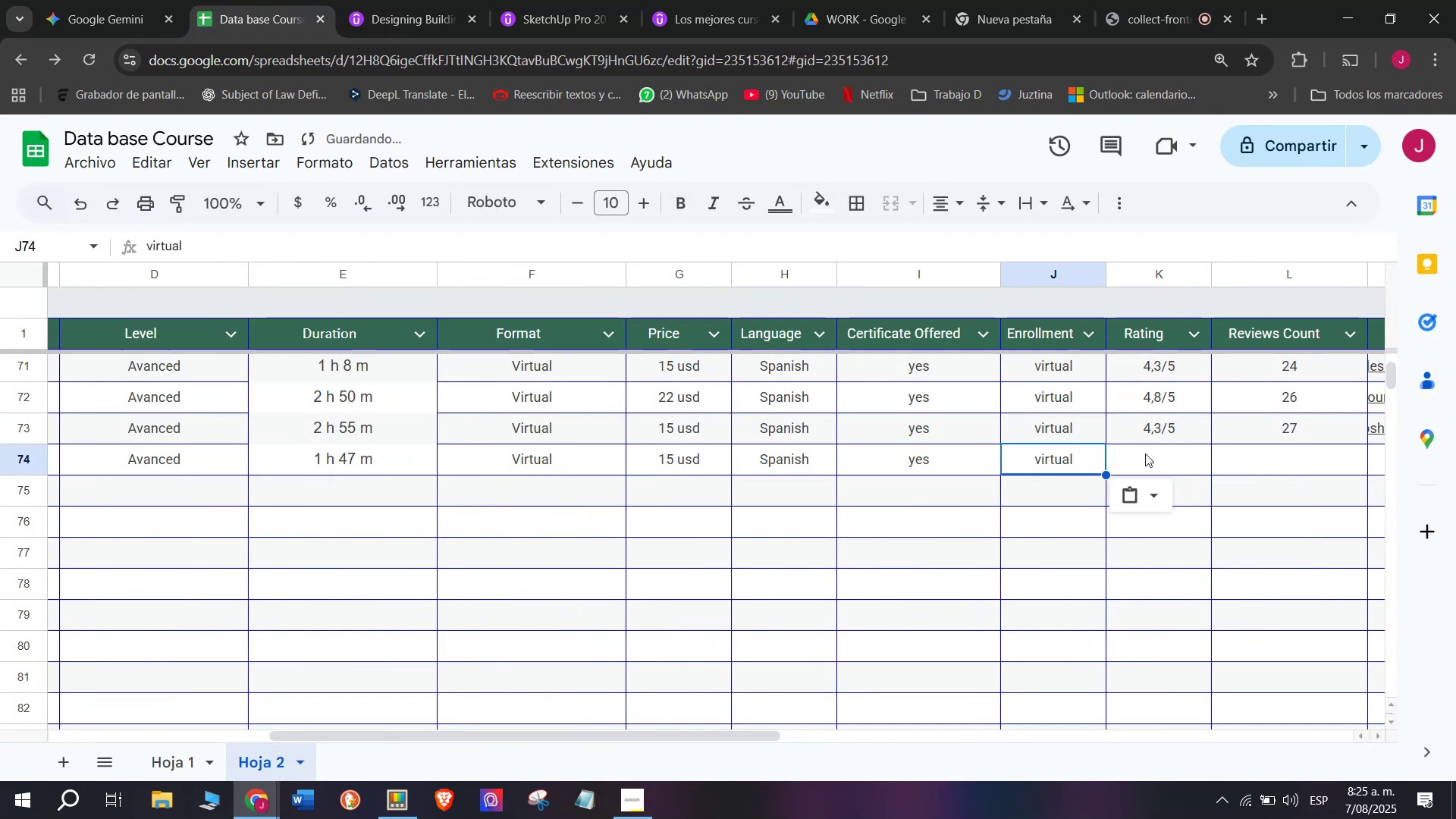 
triple_click([1145, 453])
 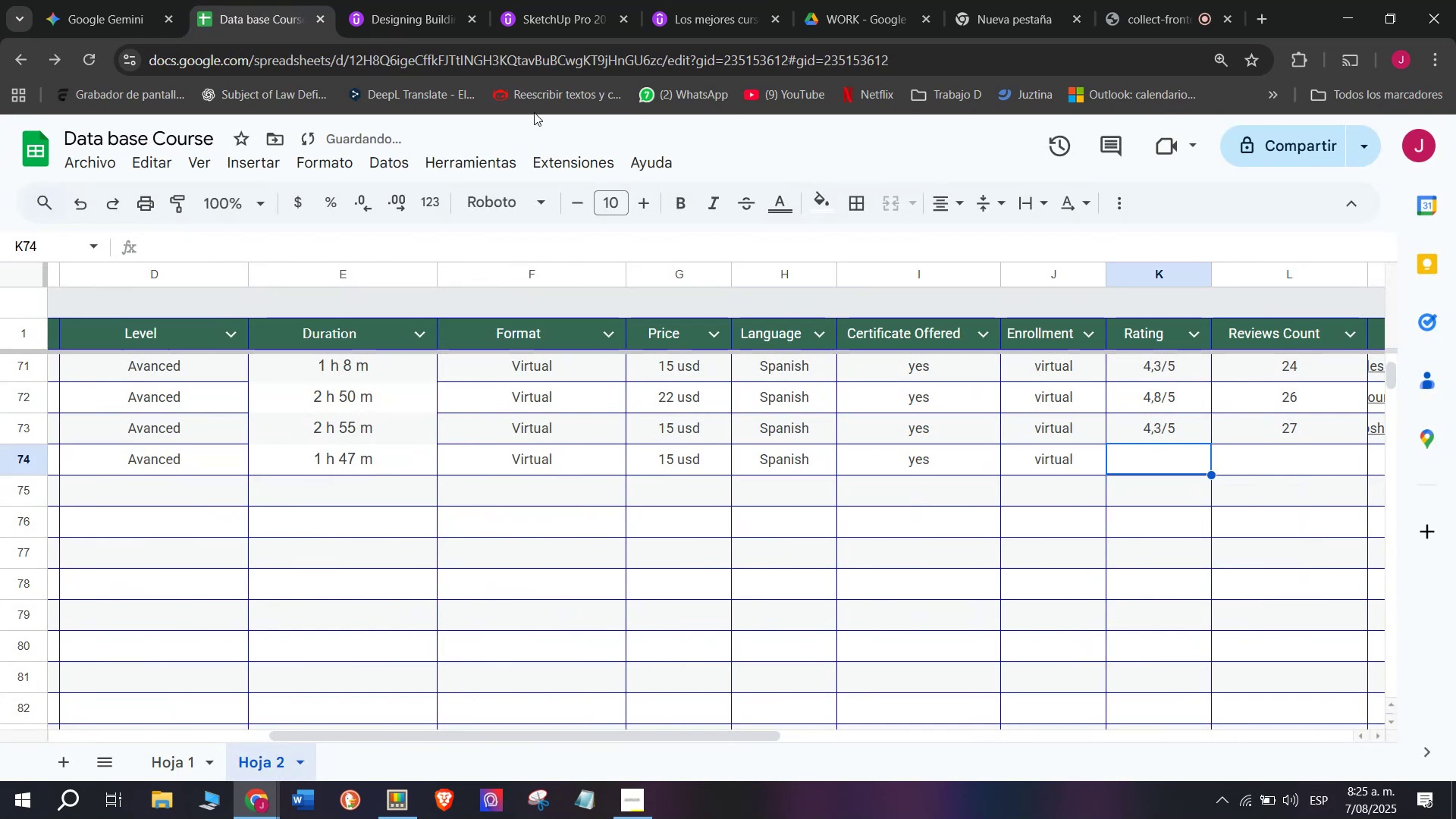 
left_click([458, 0])
 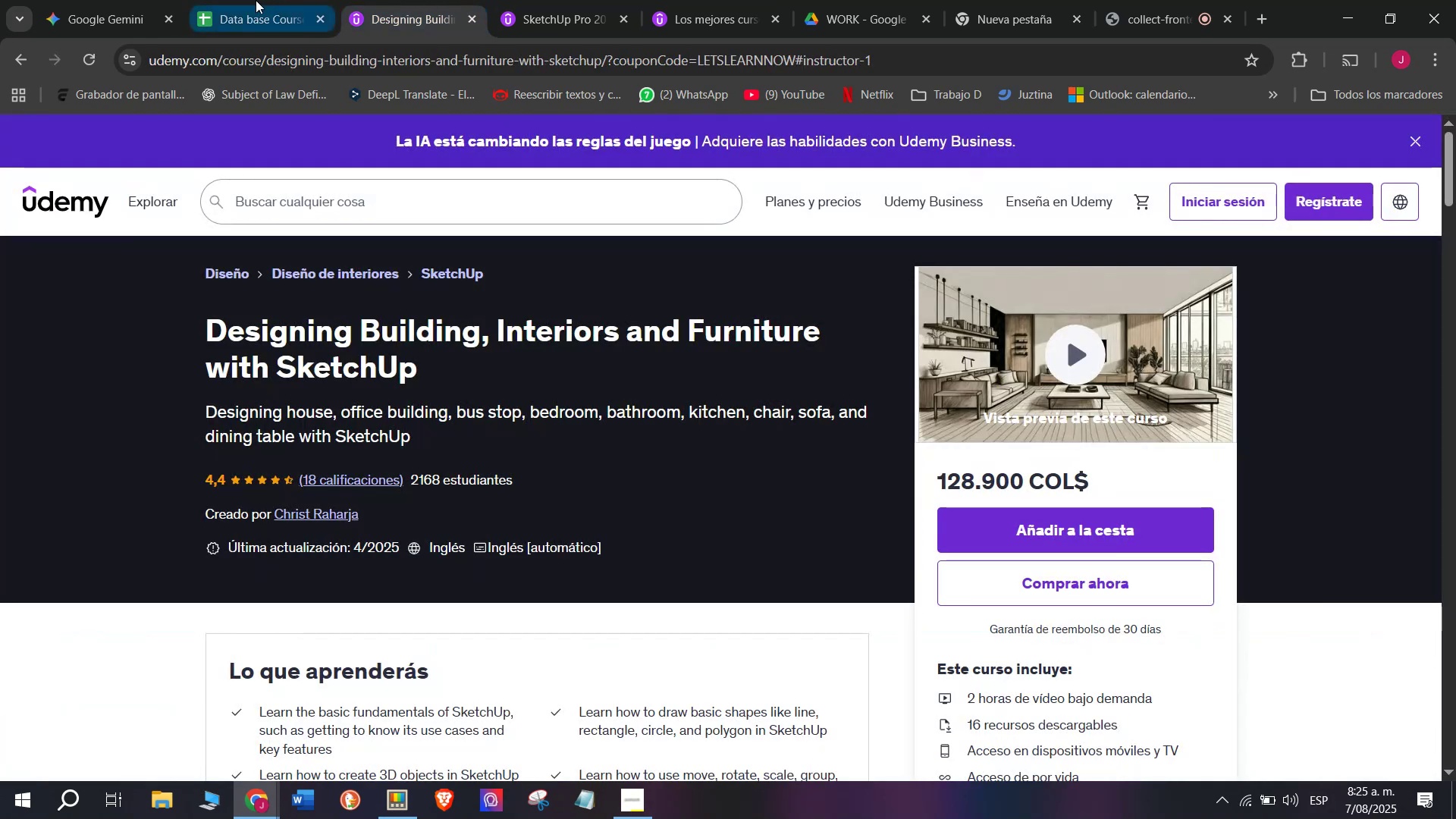 
left_click([253, 0])
 